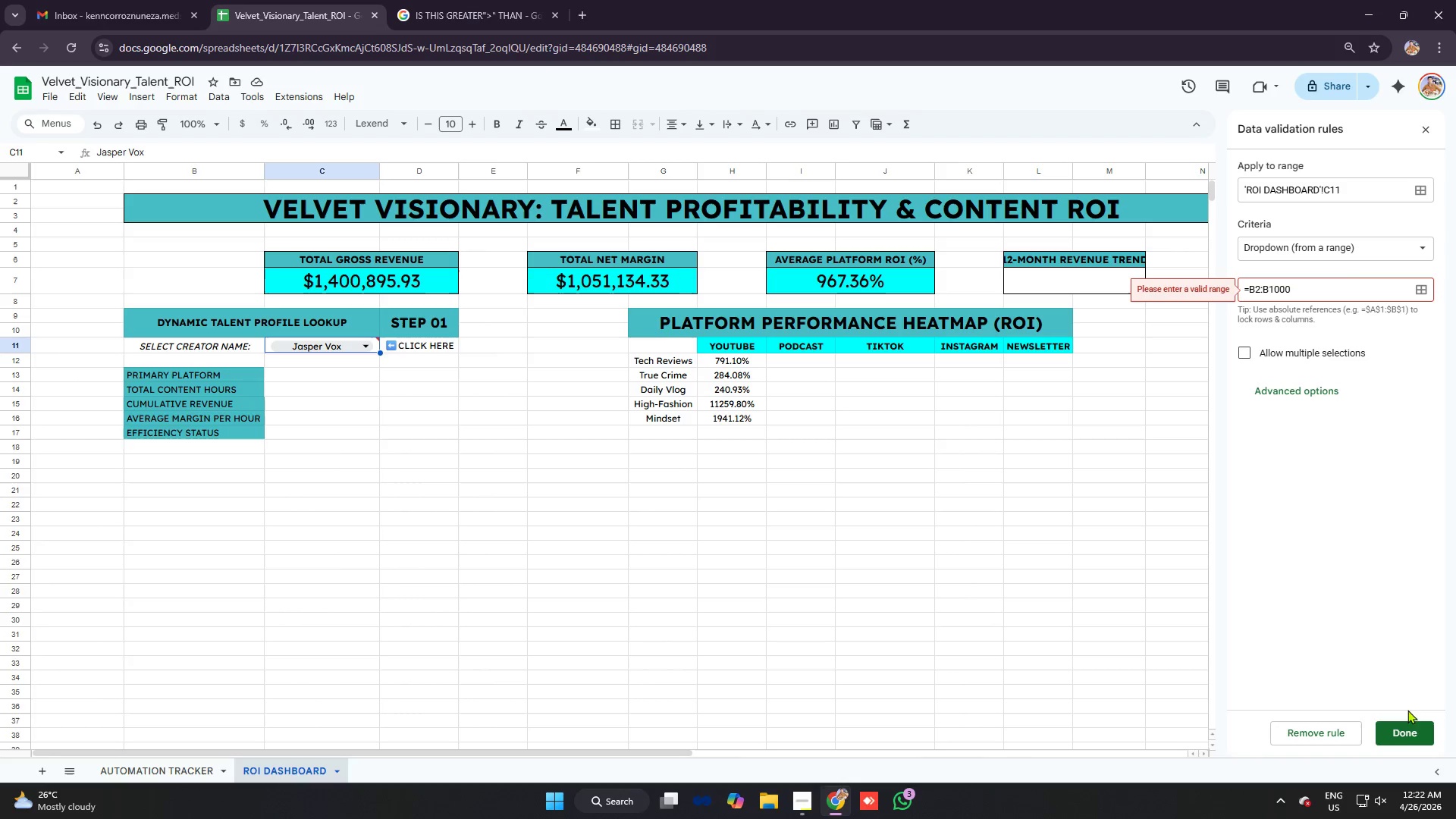 
left_click([1403, 735])
 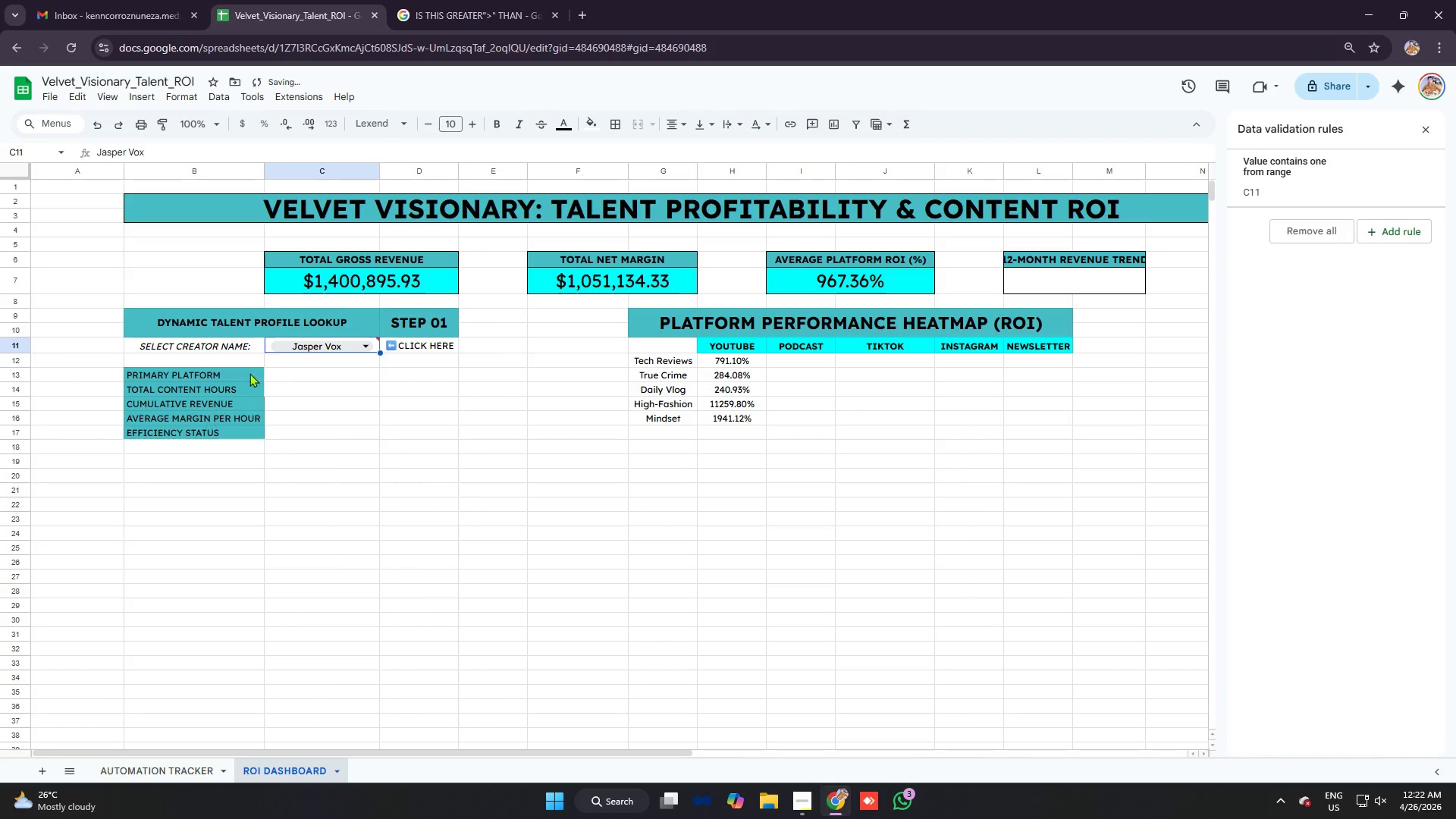 
left_click([294, 350])
 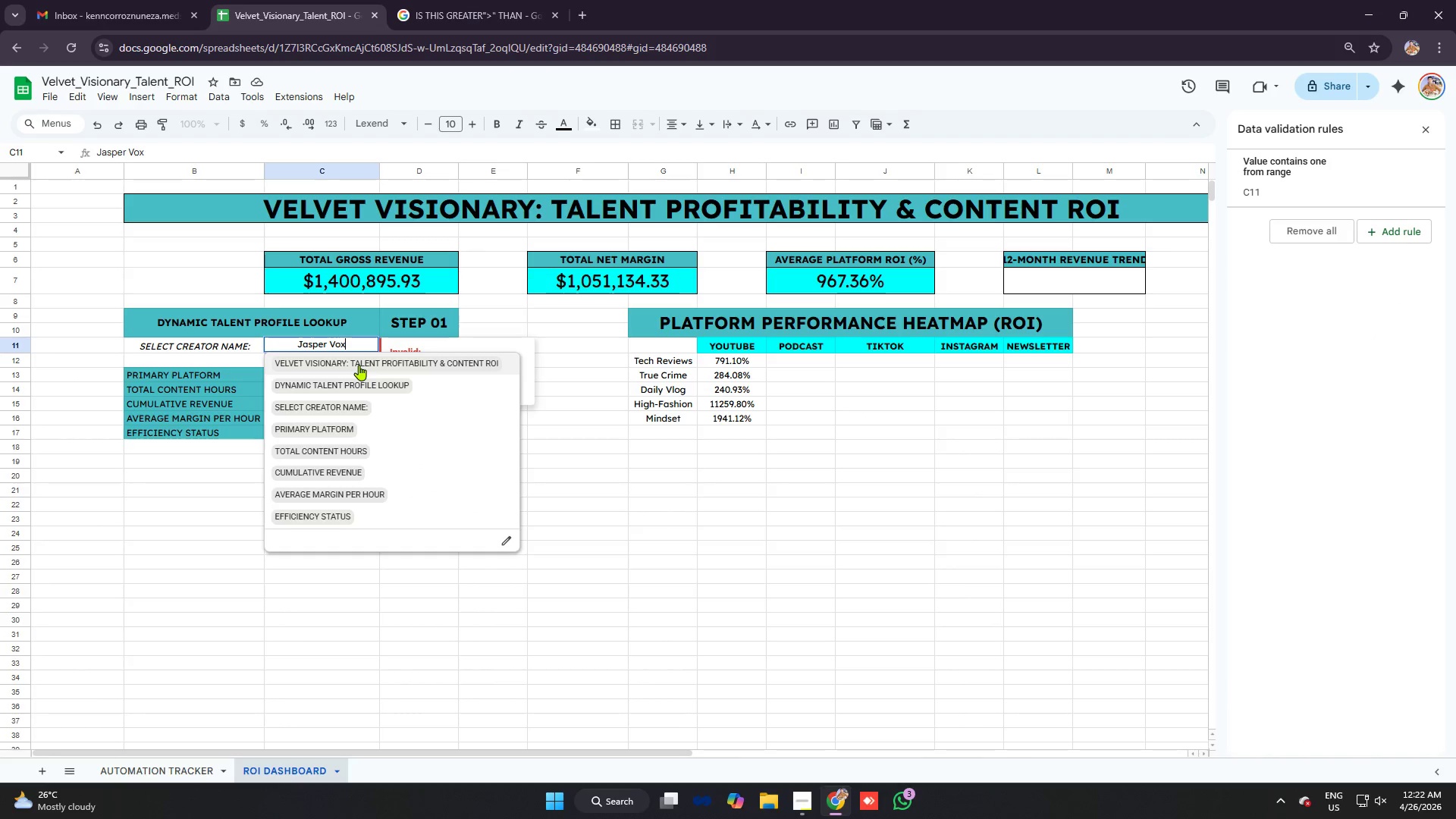 
wait(5.78)
 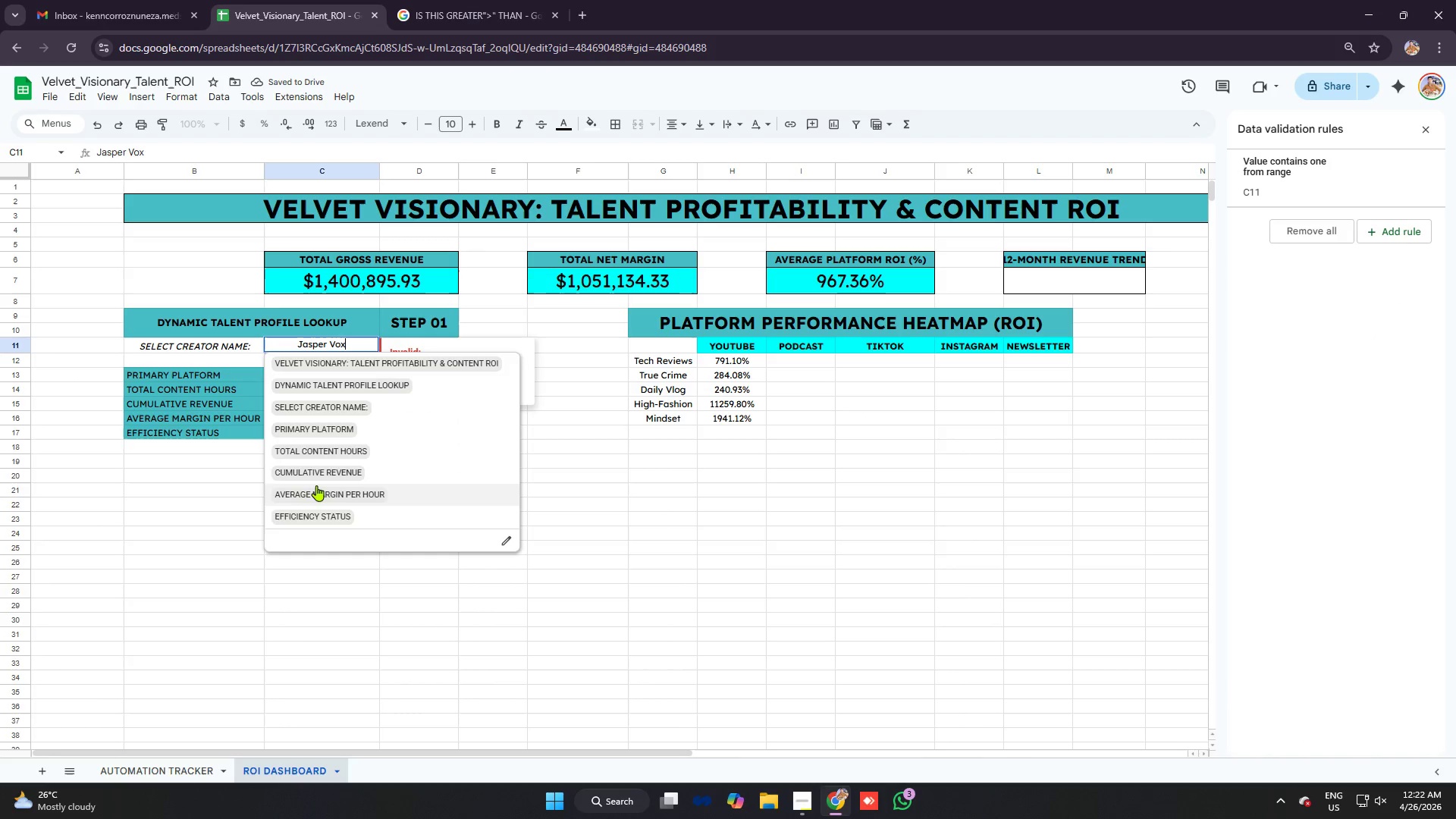 
left_click([1354, 180])
 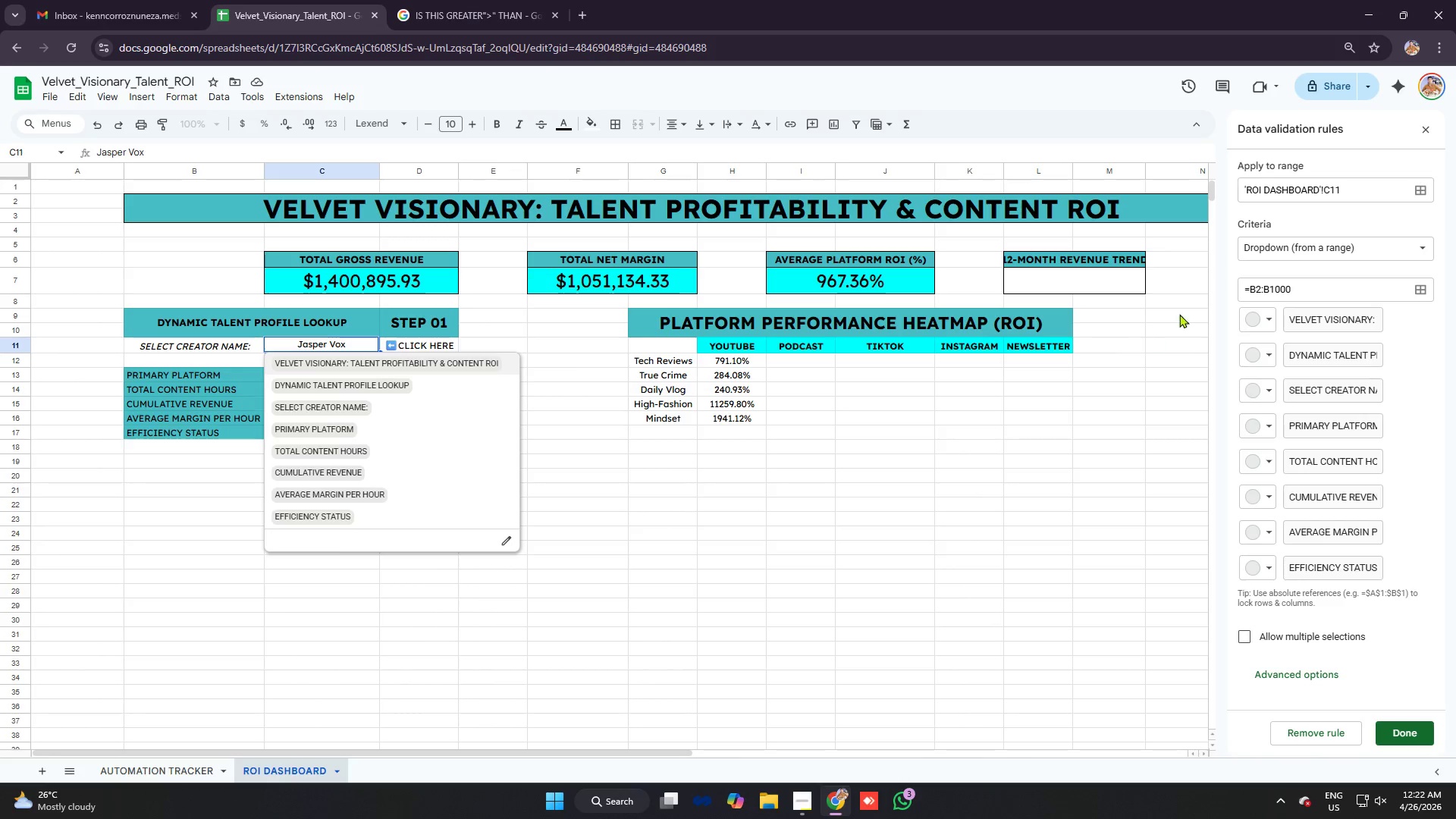 
left_click([1336, 249])
 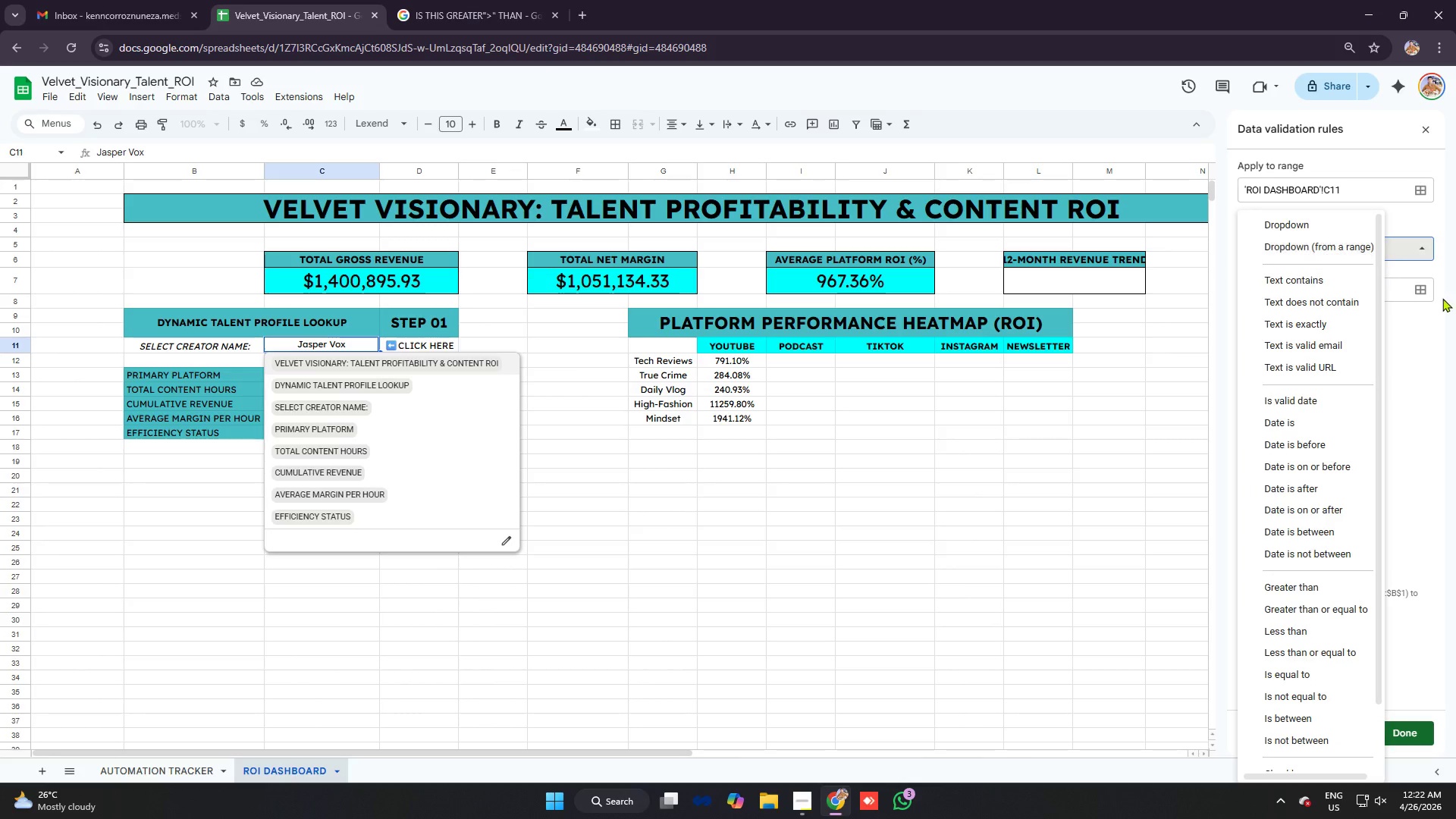 
left_click([1454, 314])
 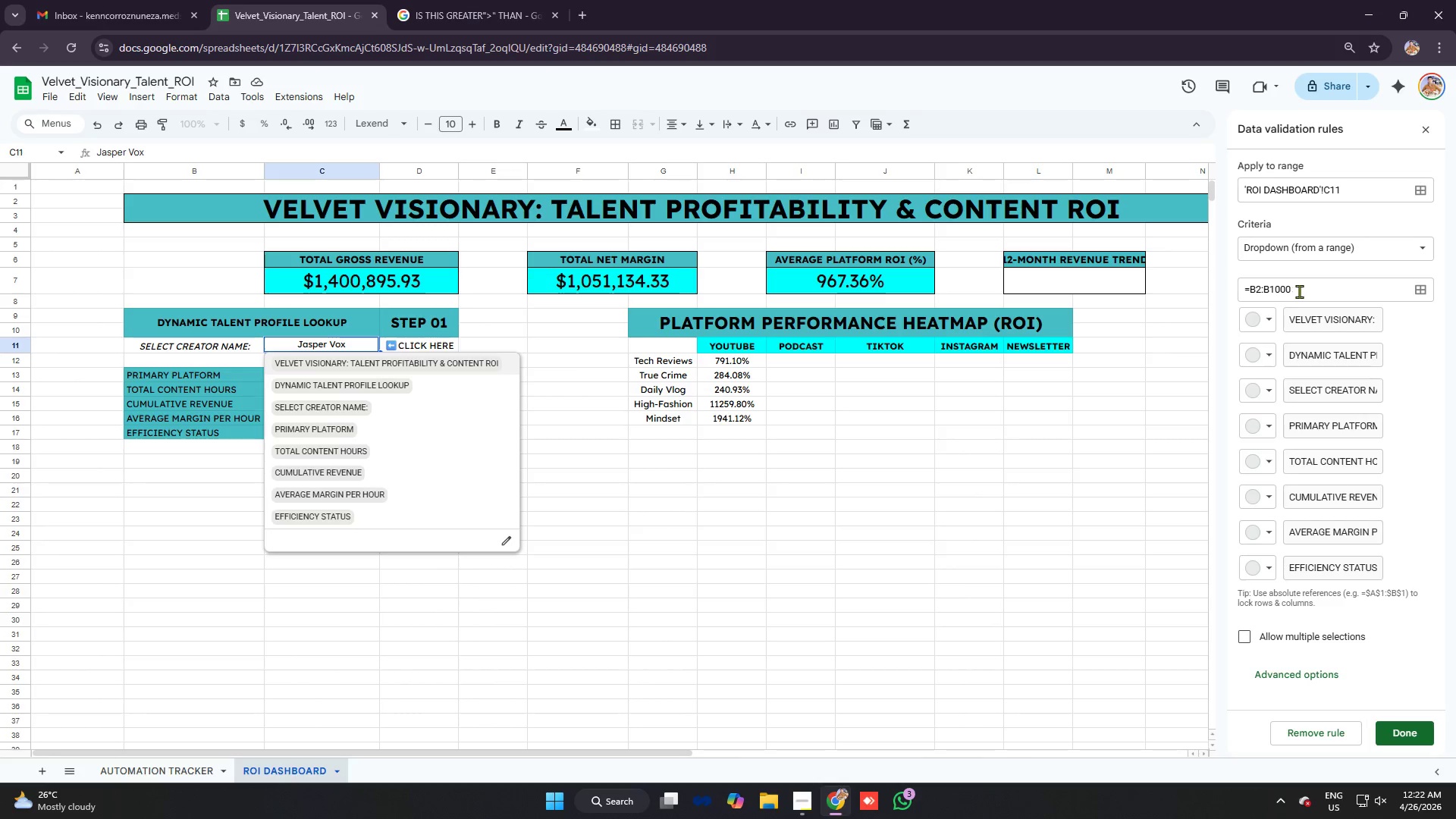 
left_click([1301, 290])
 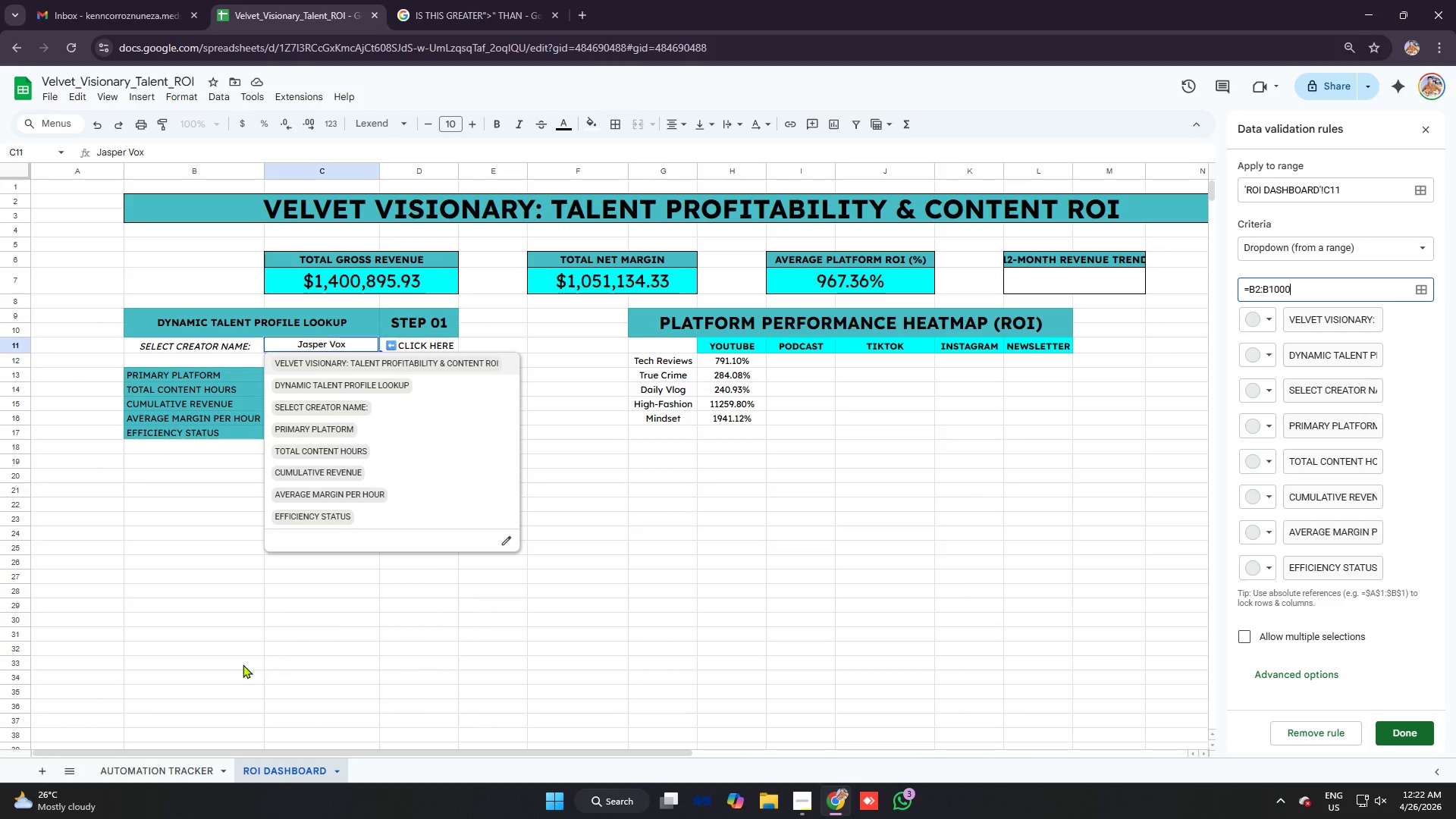 
left_click([145, 769])
 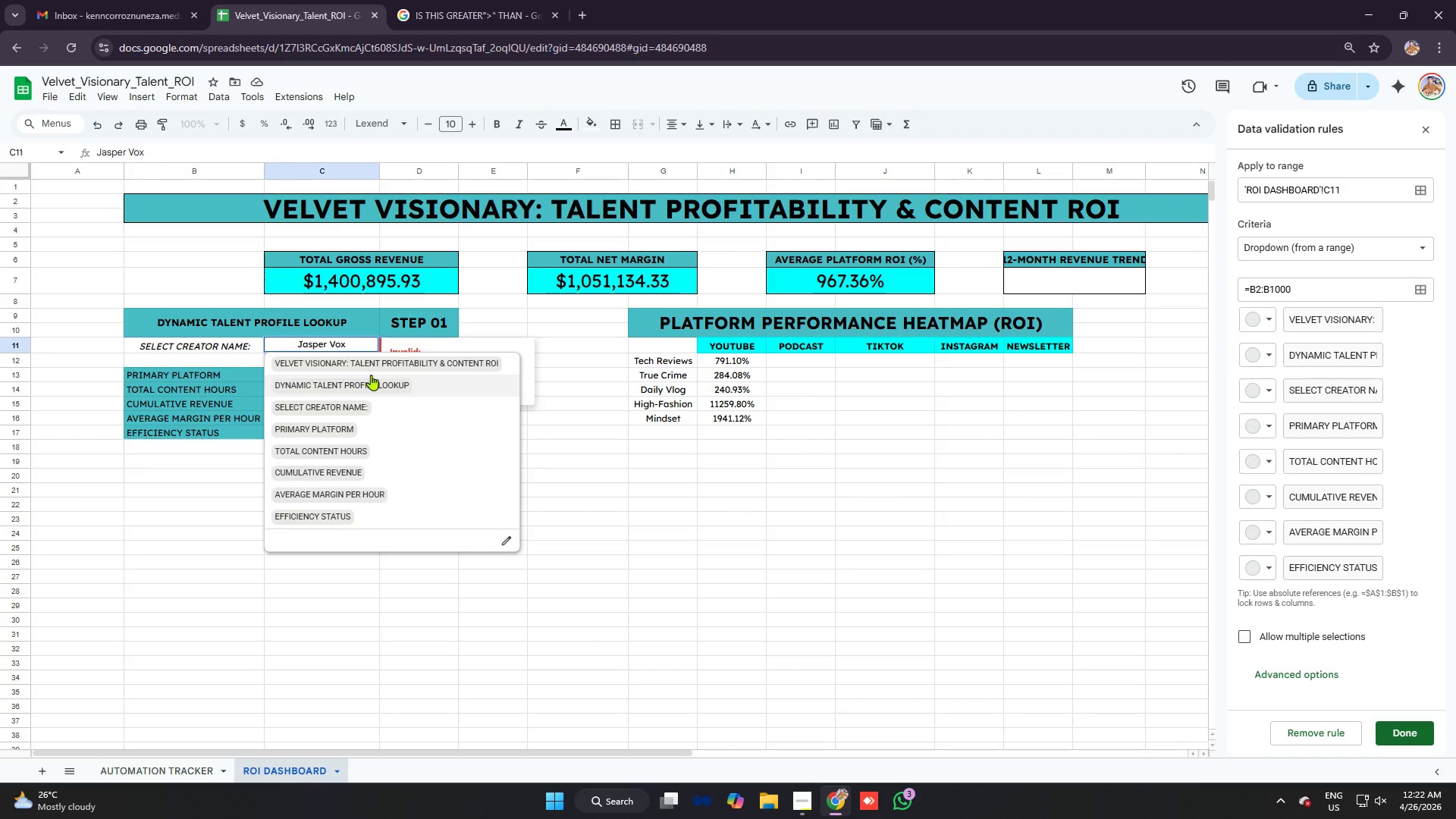 
wait(11.39)
 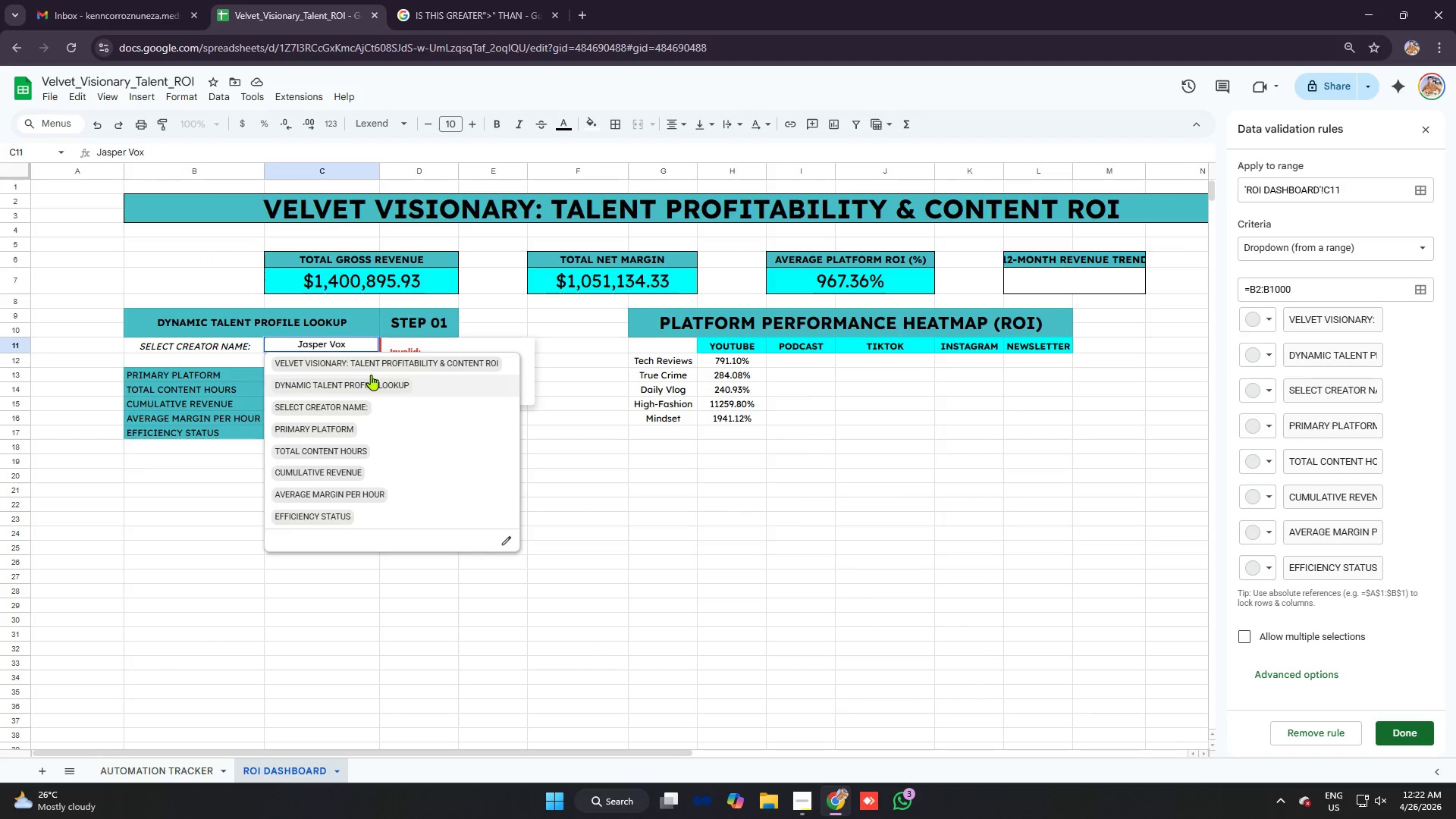 
left_click([1310, 287])
 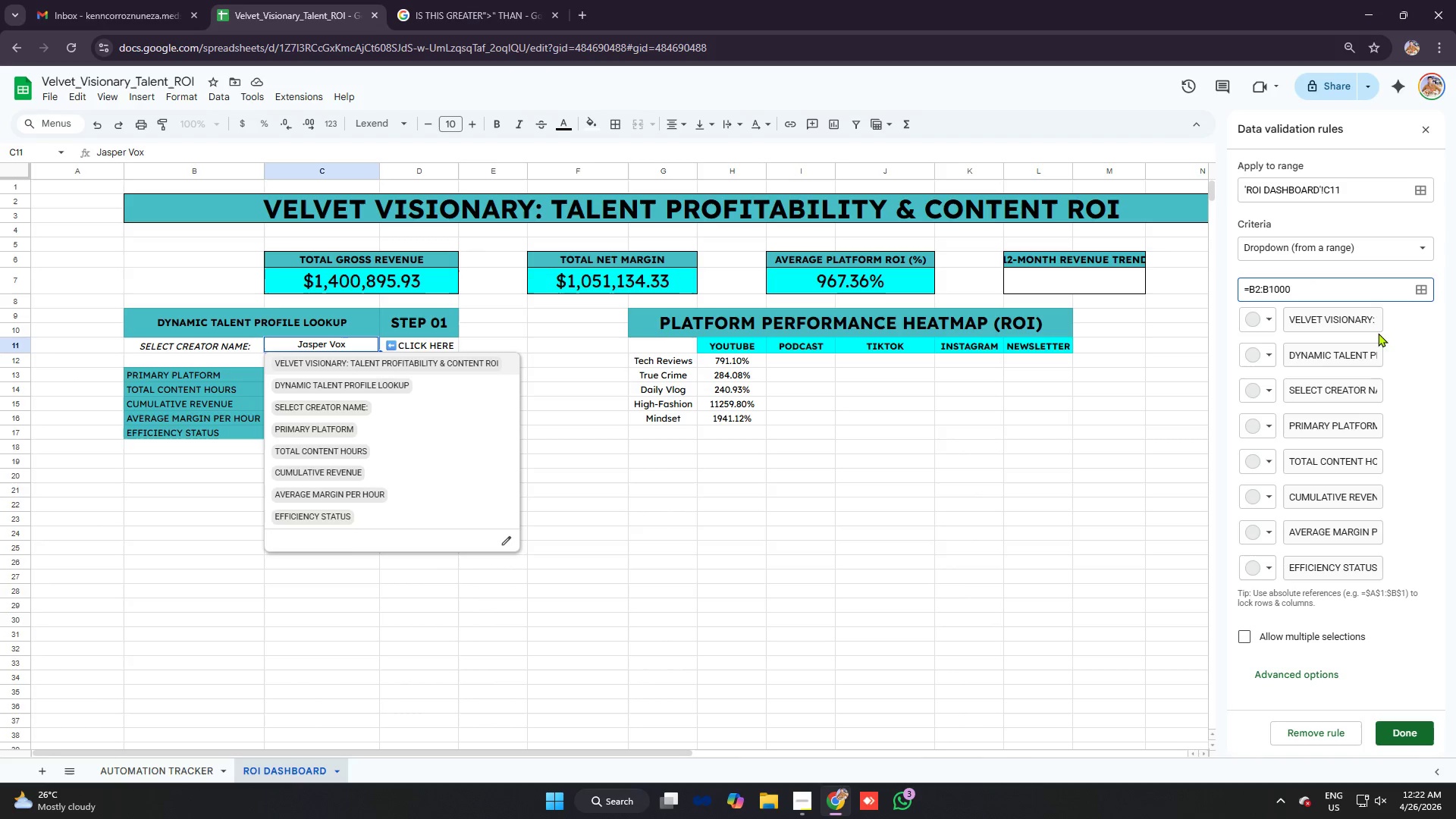 
left_click([1323, 320])
 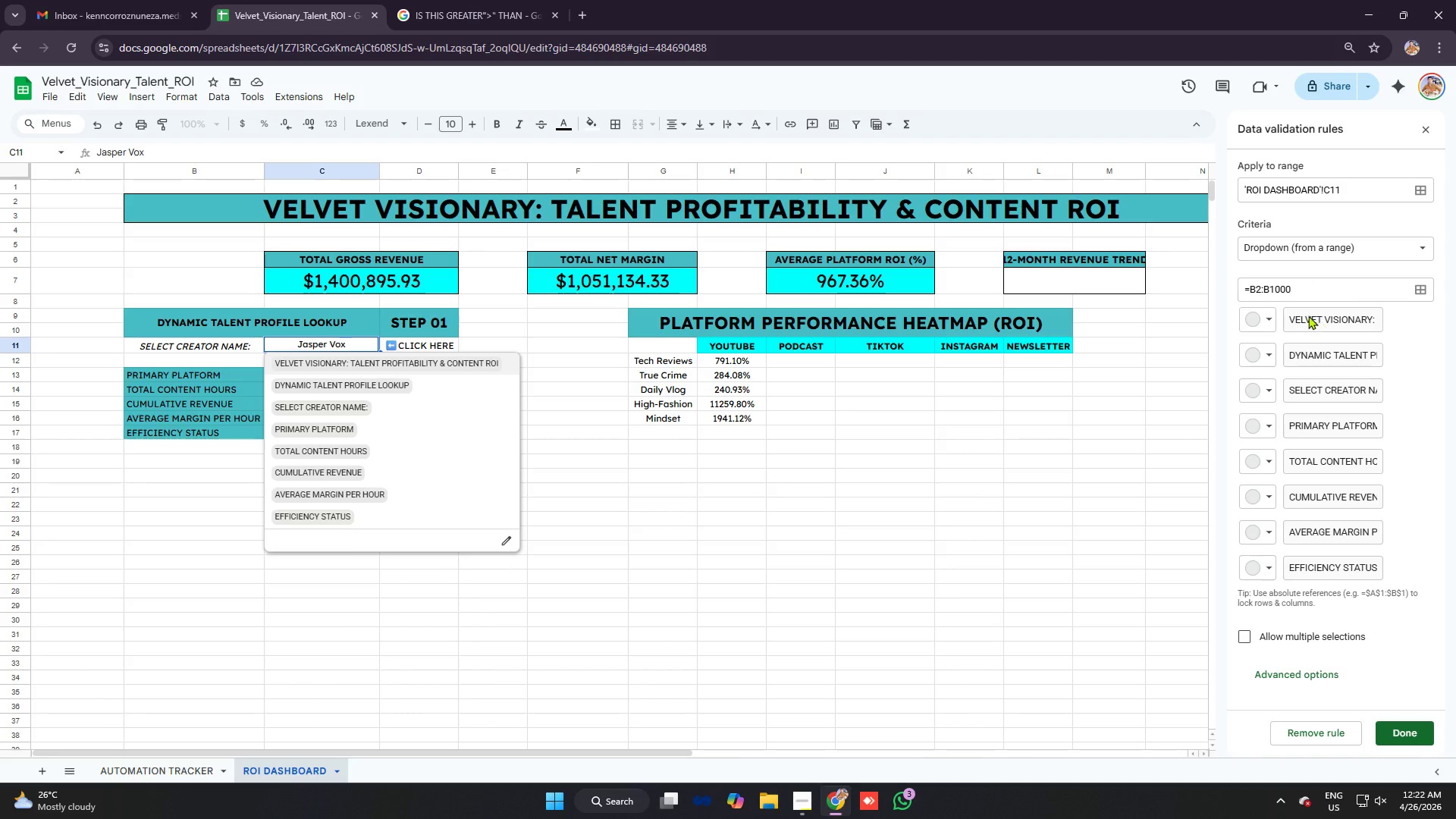 
left_click([1307, 314])
 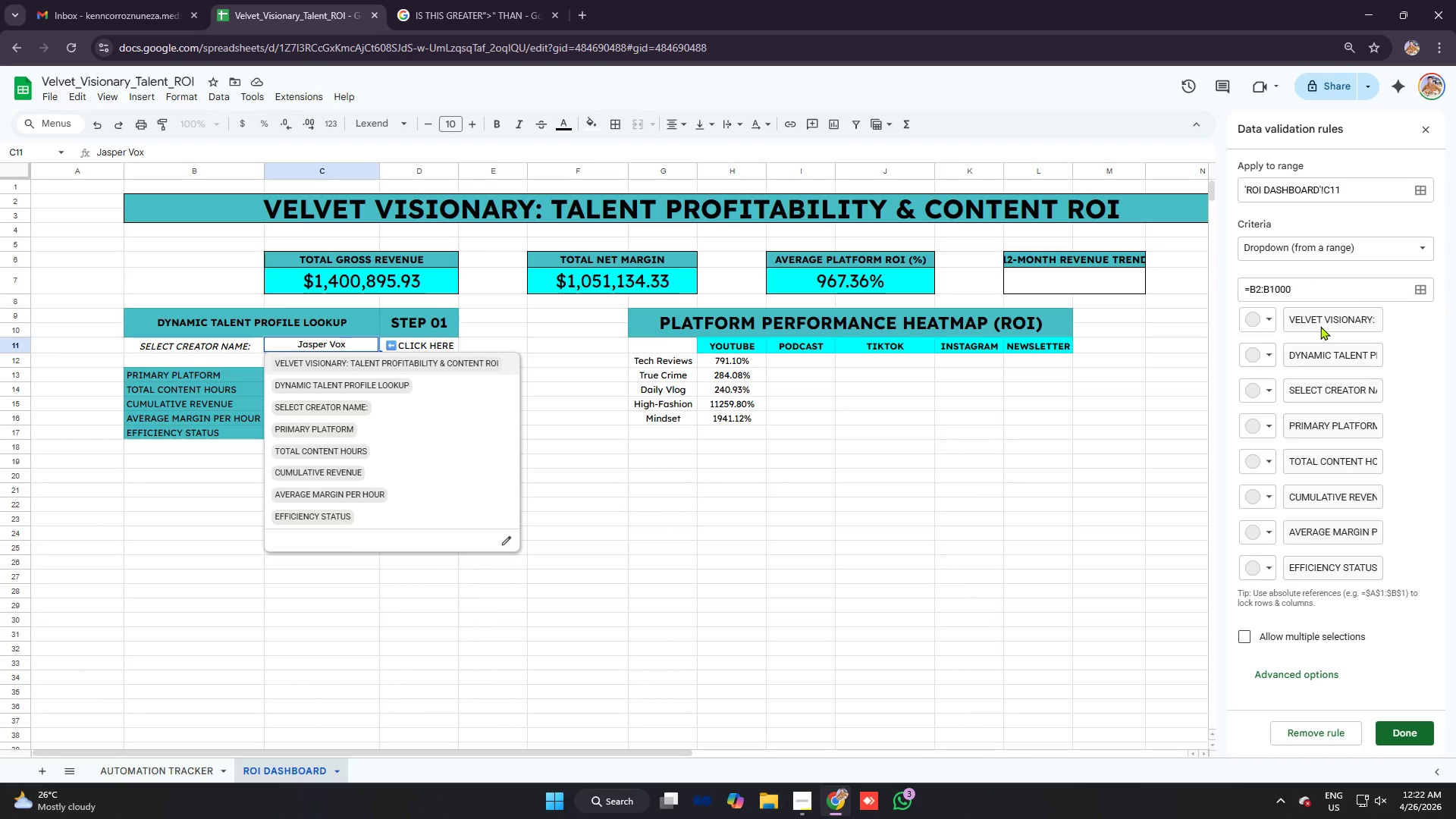 
left_click_drag(start_coordinate=[1320, 326], to_coordinate=[1321, 330])
 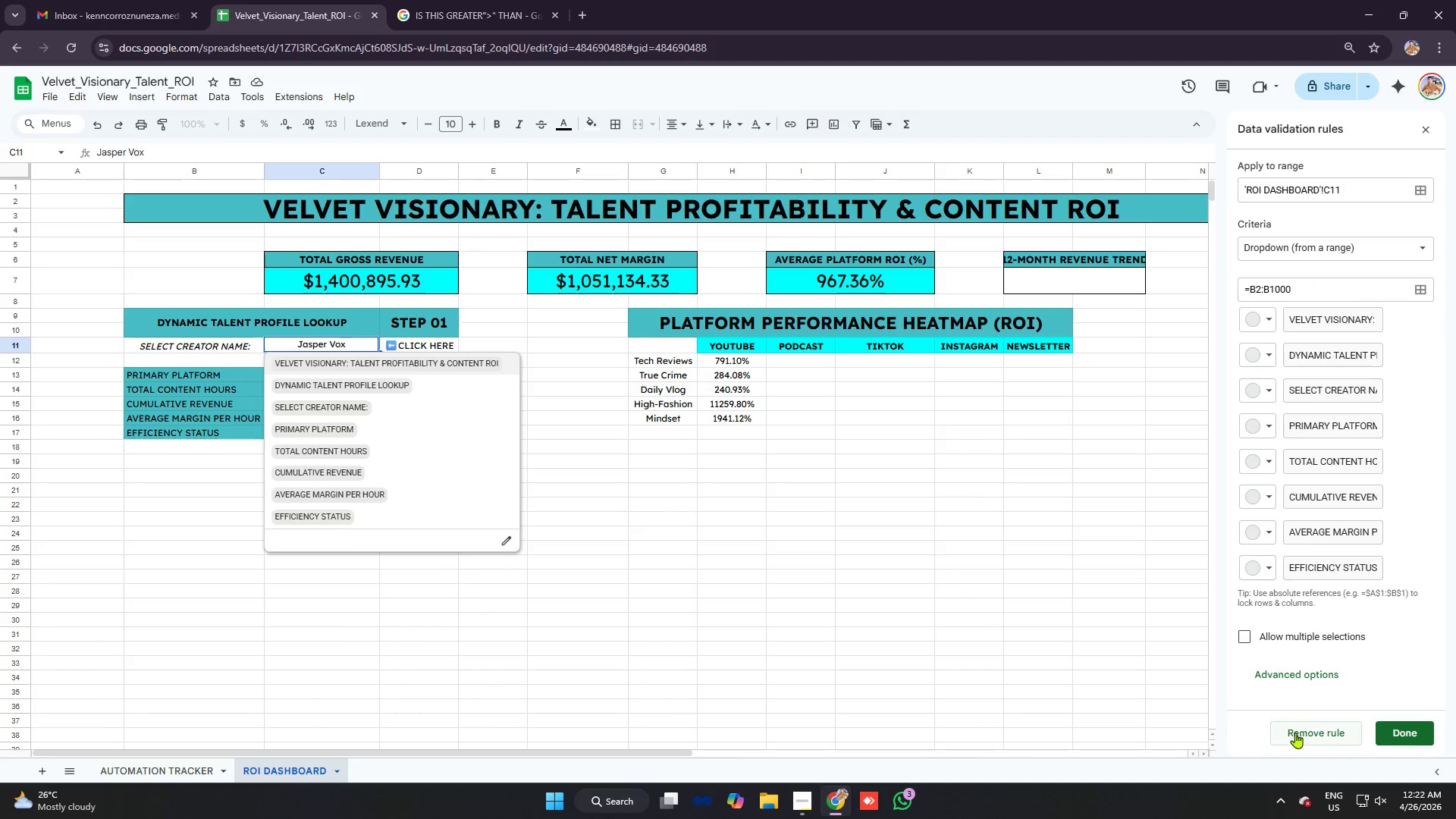 
left_click([1295, 733])
 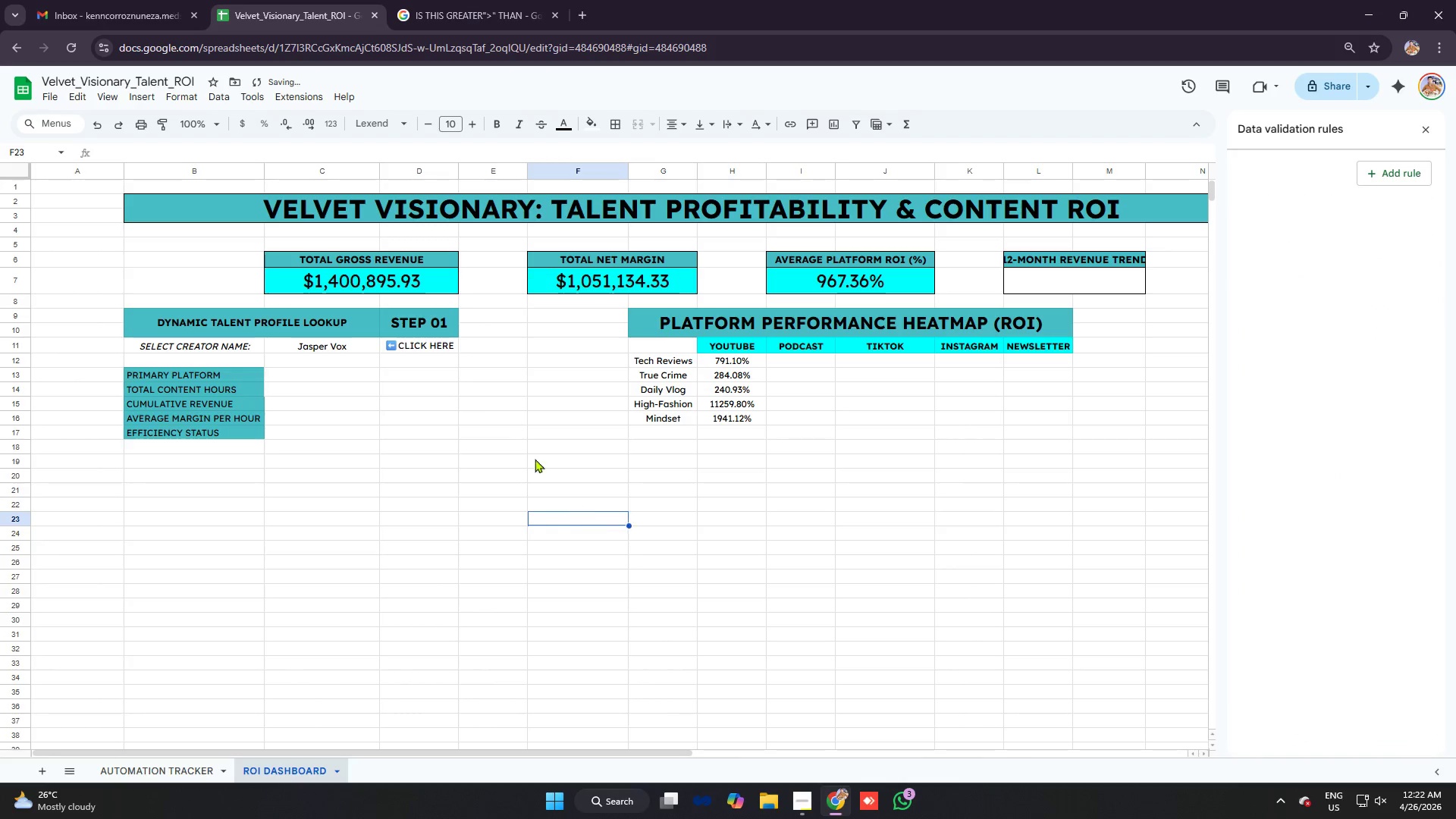 
left_click([316, 342])
 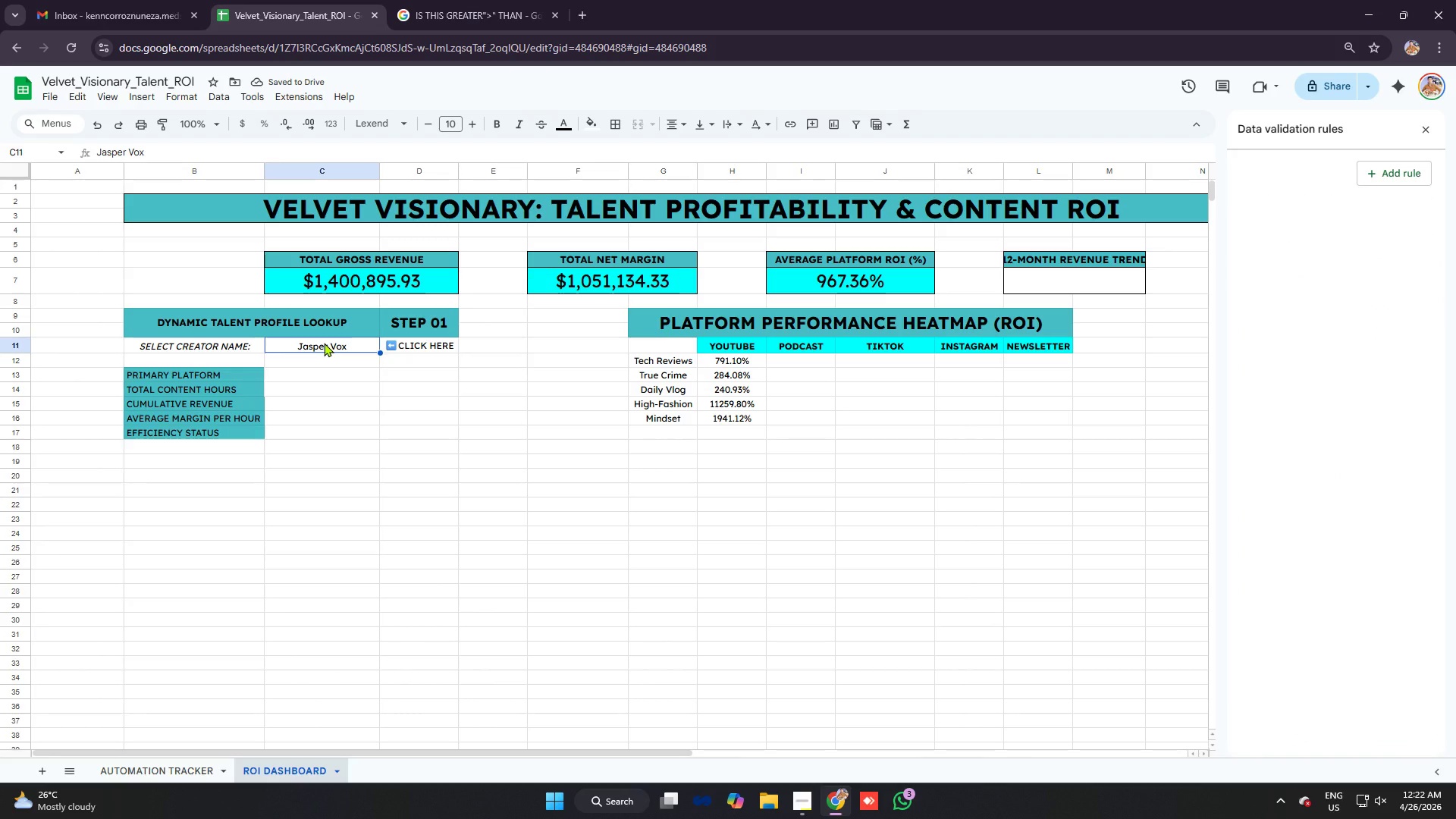 
key(Backspace)
 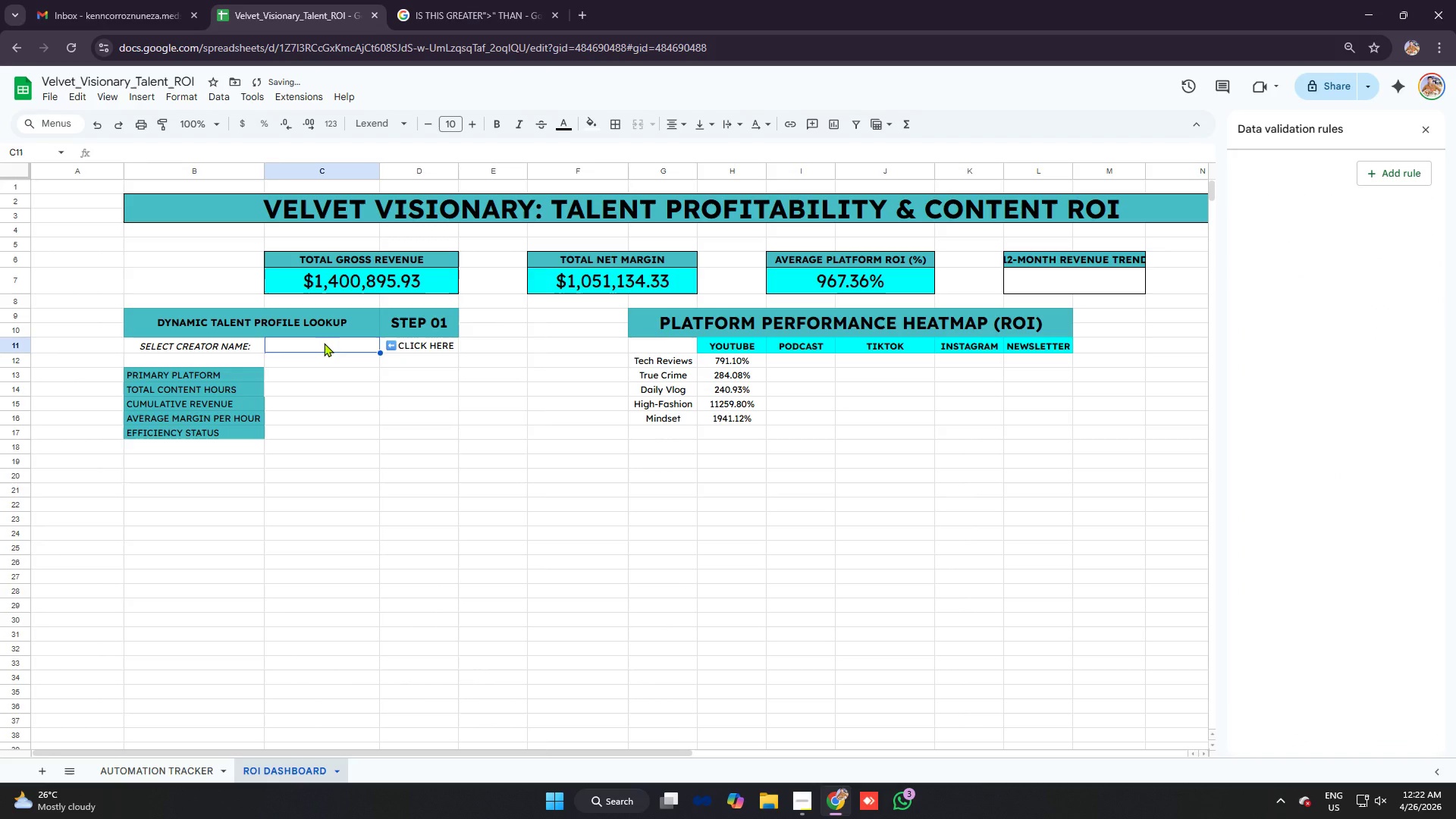 
right_click([324, 343])
 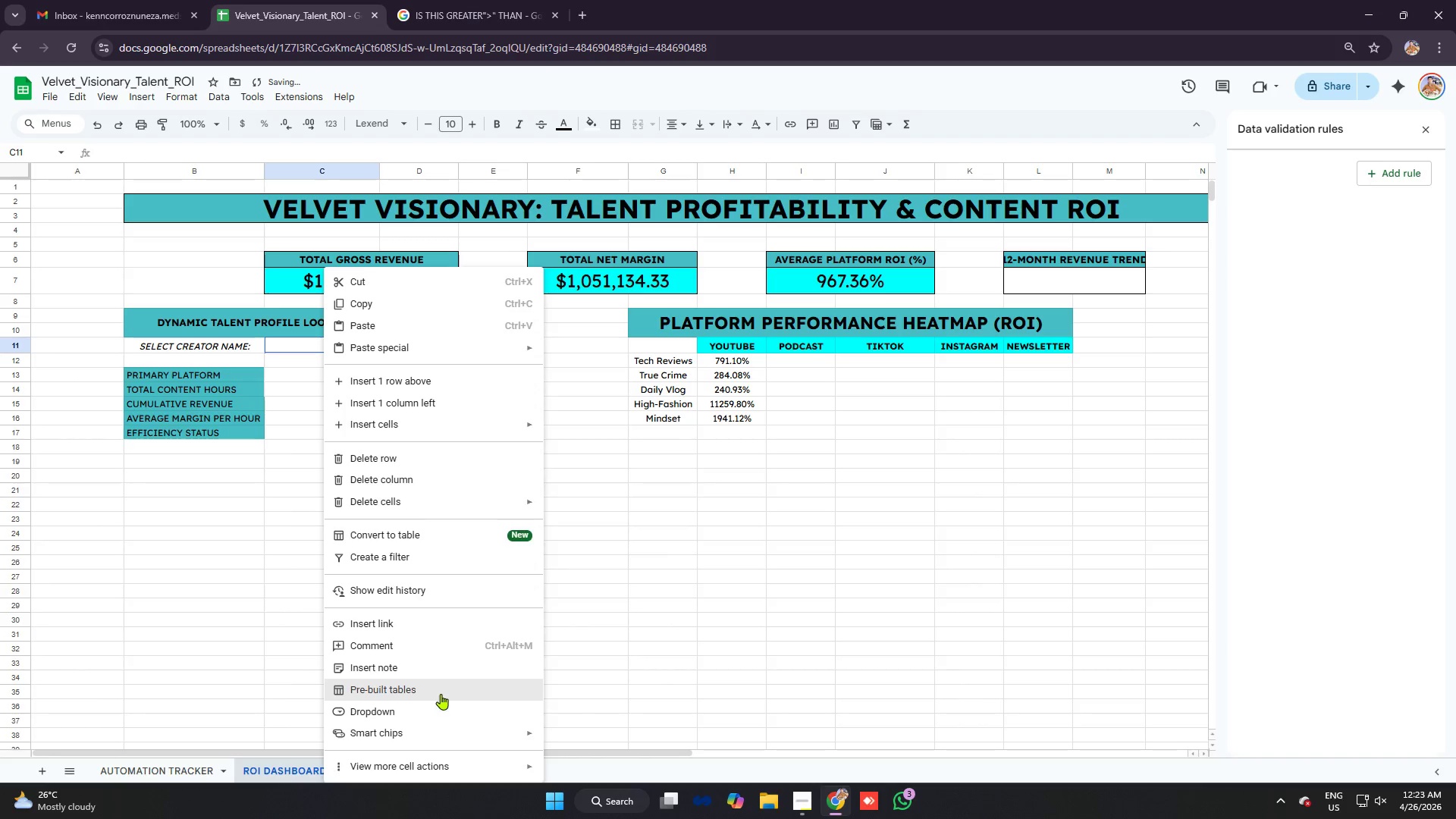 
left_click([412, 713])
 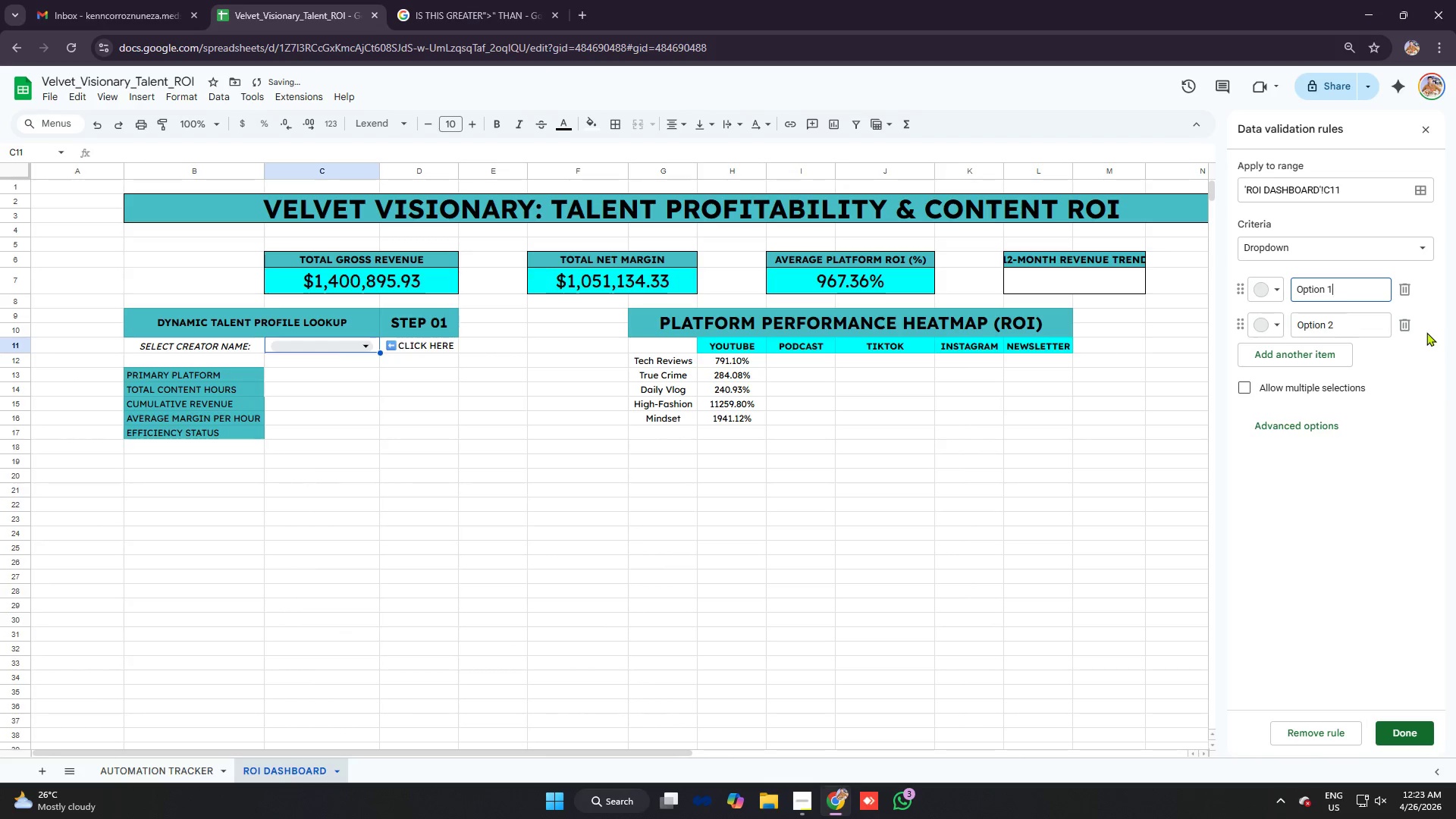 
left_click([1406, 323])
 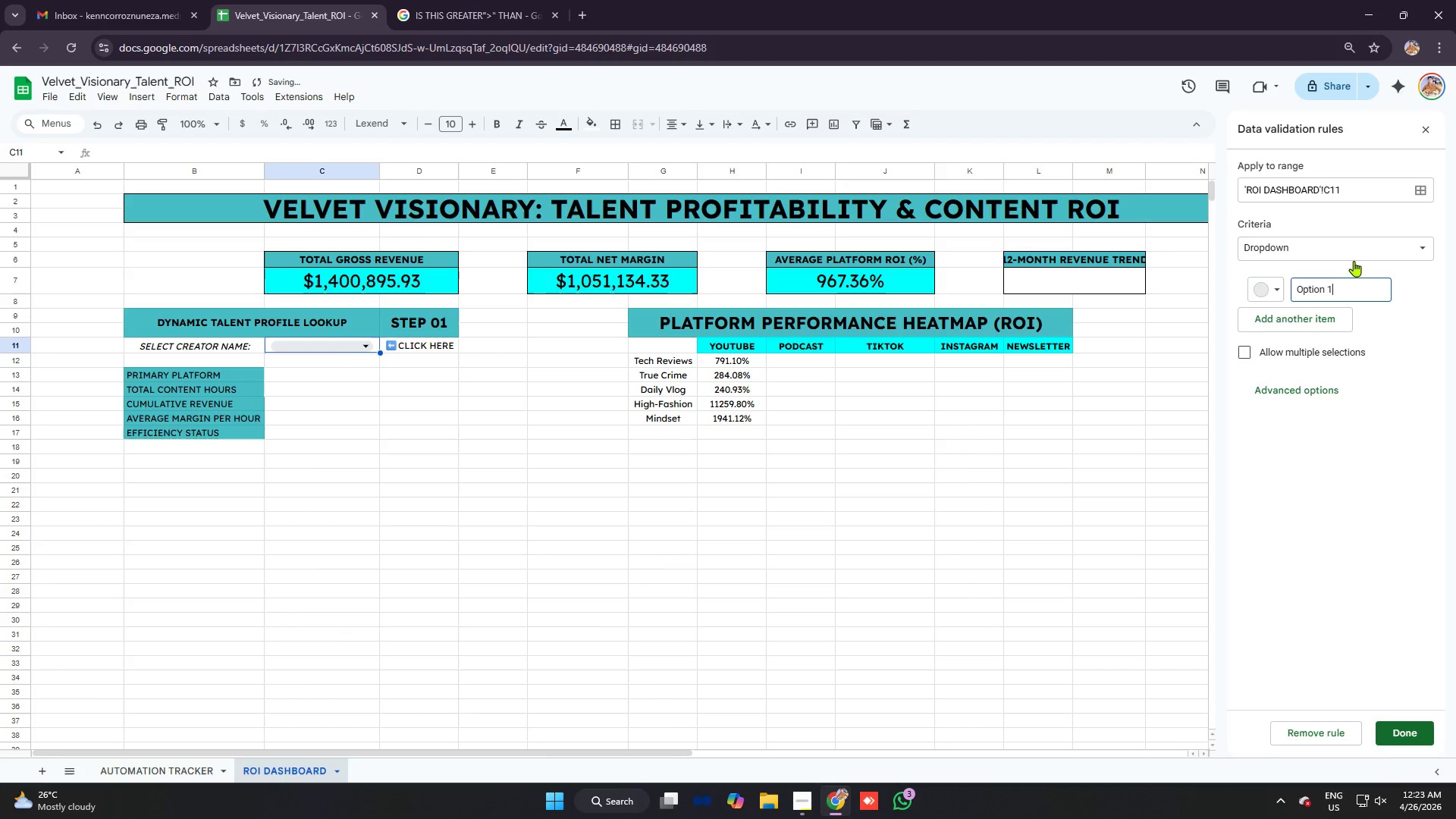 
left_click([1349, 253])
 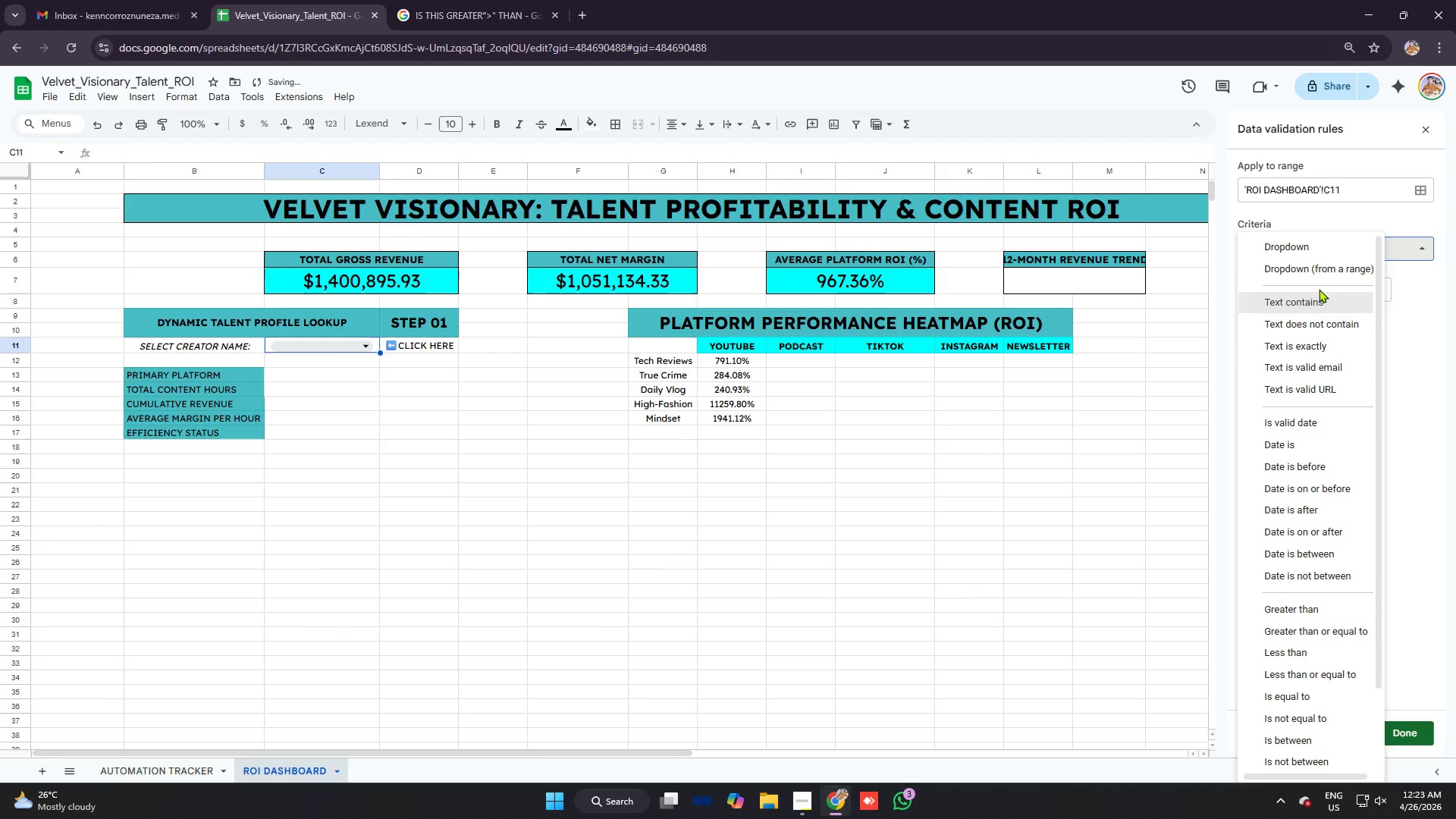 
left_click([1325, 271])
 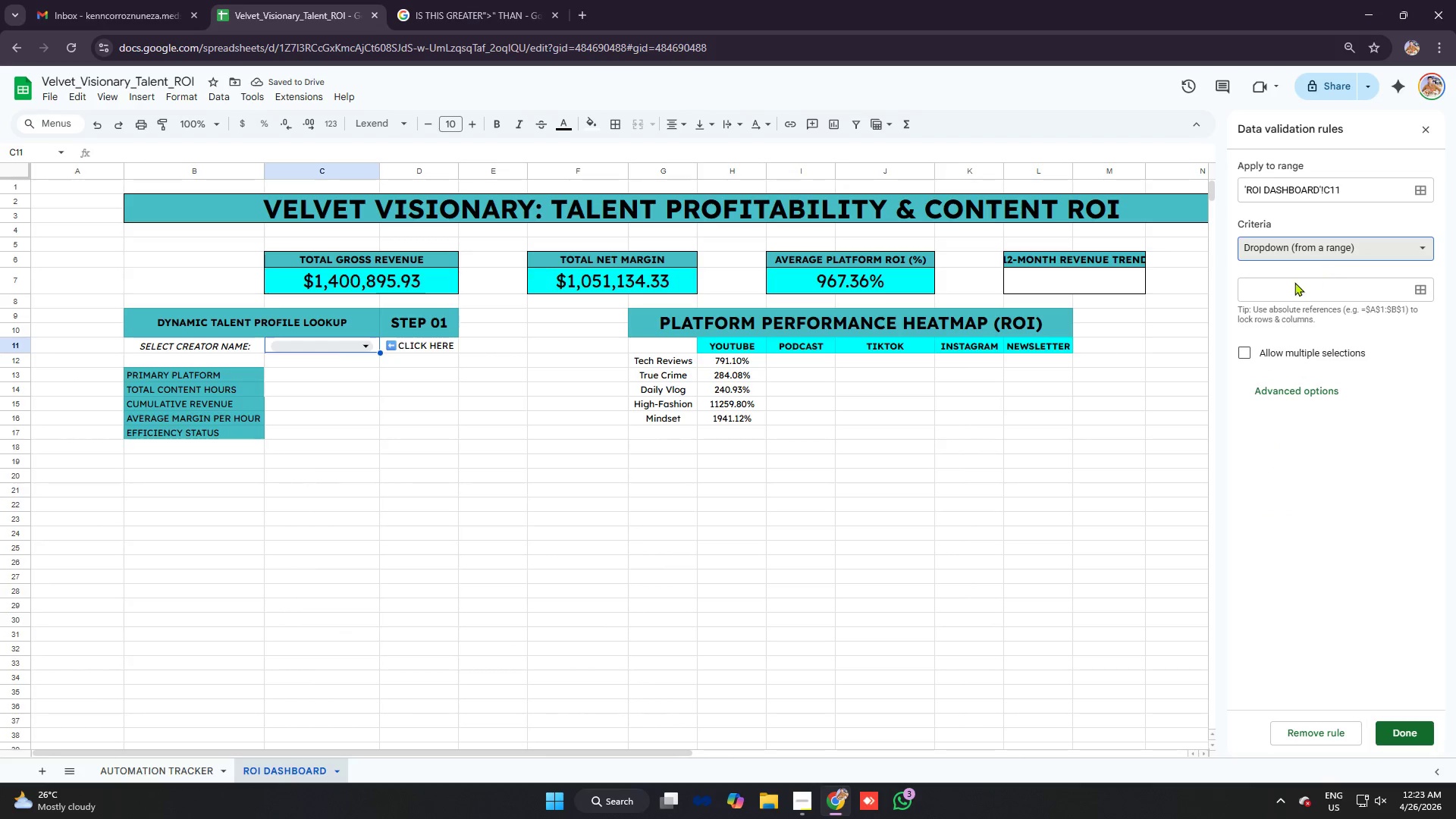 
left_click([1291, 284])
 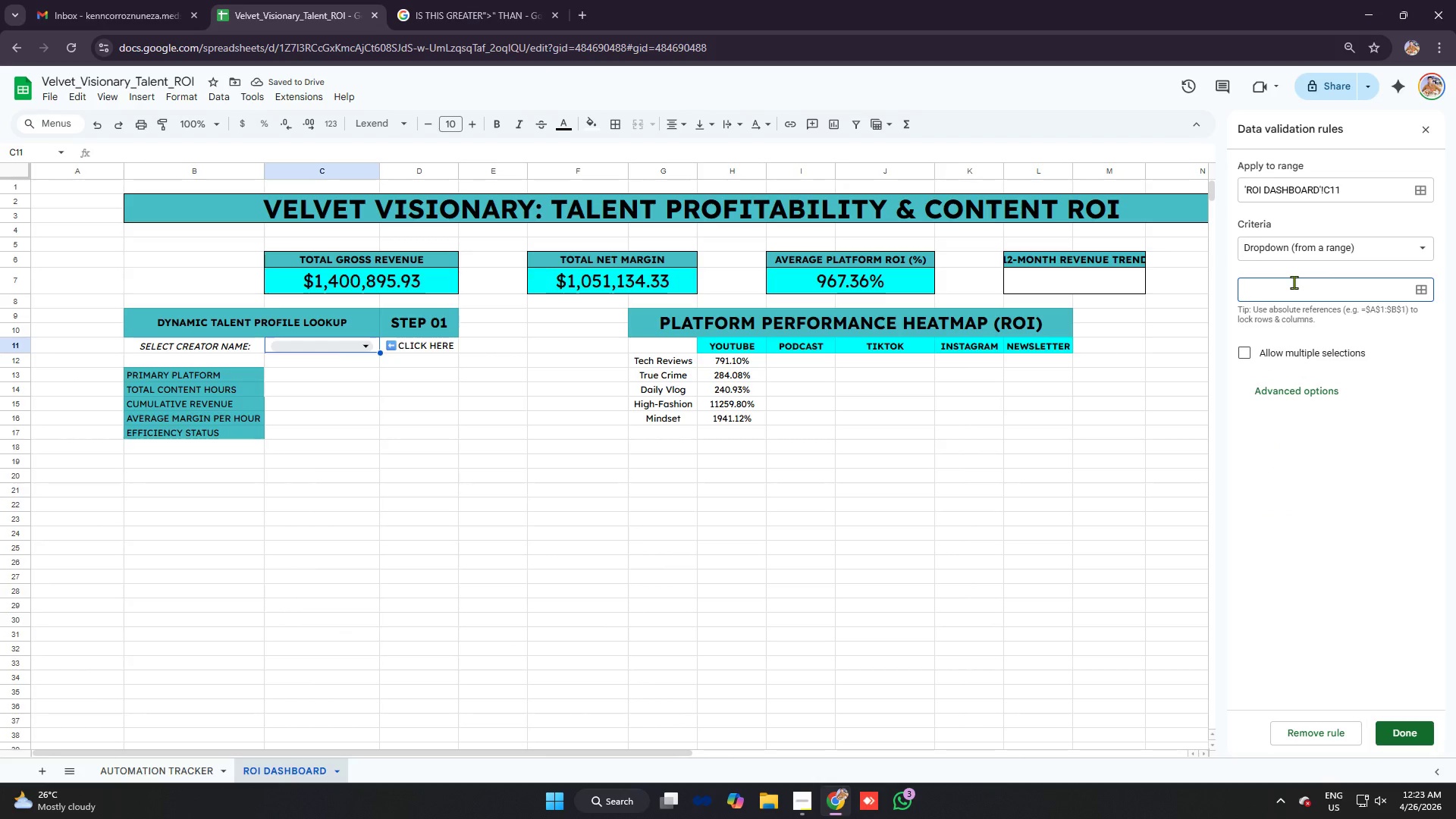 
type(=b2:b1000)
 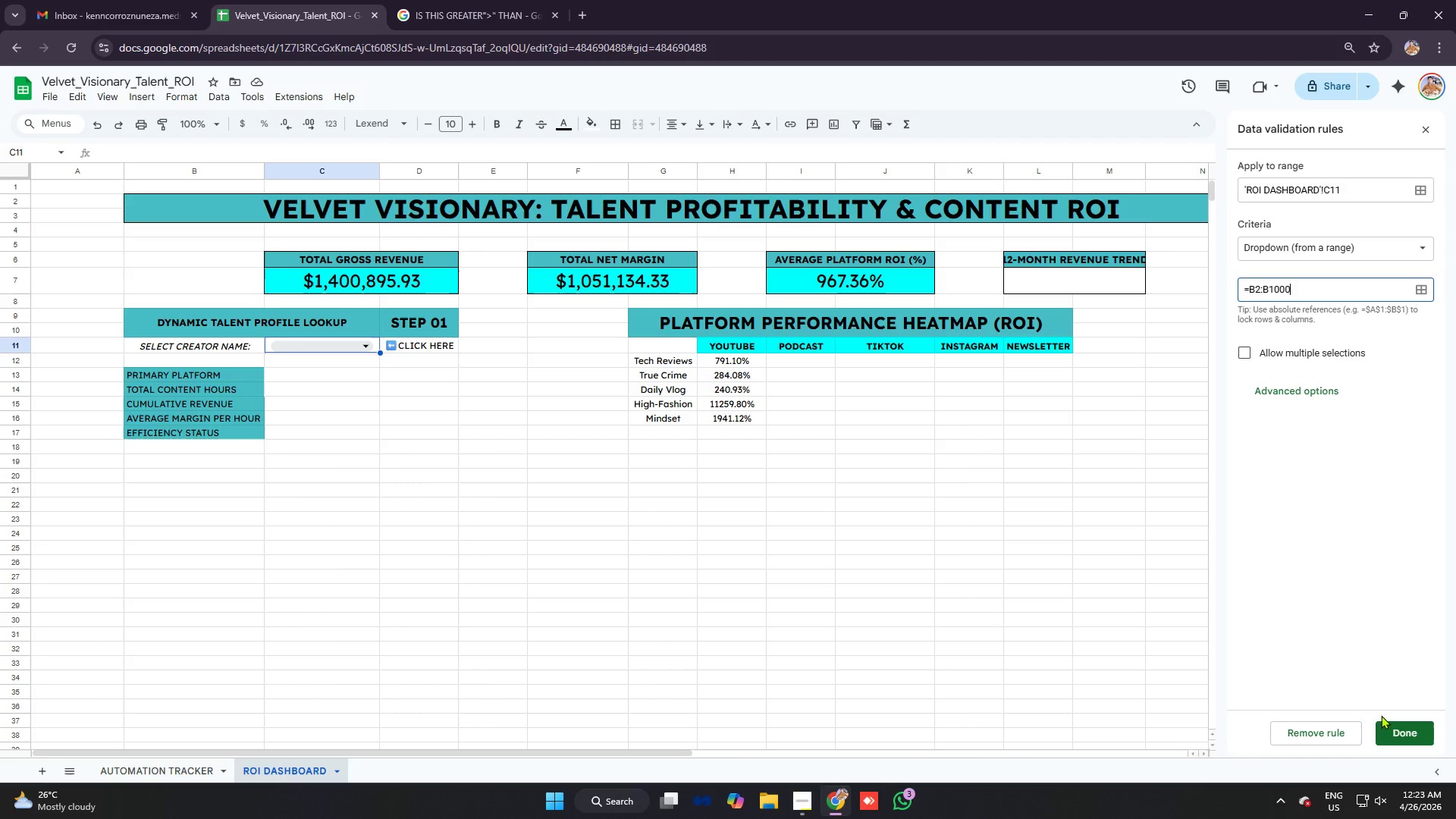 
left_click([1393, 735])
 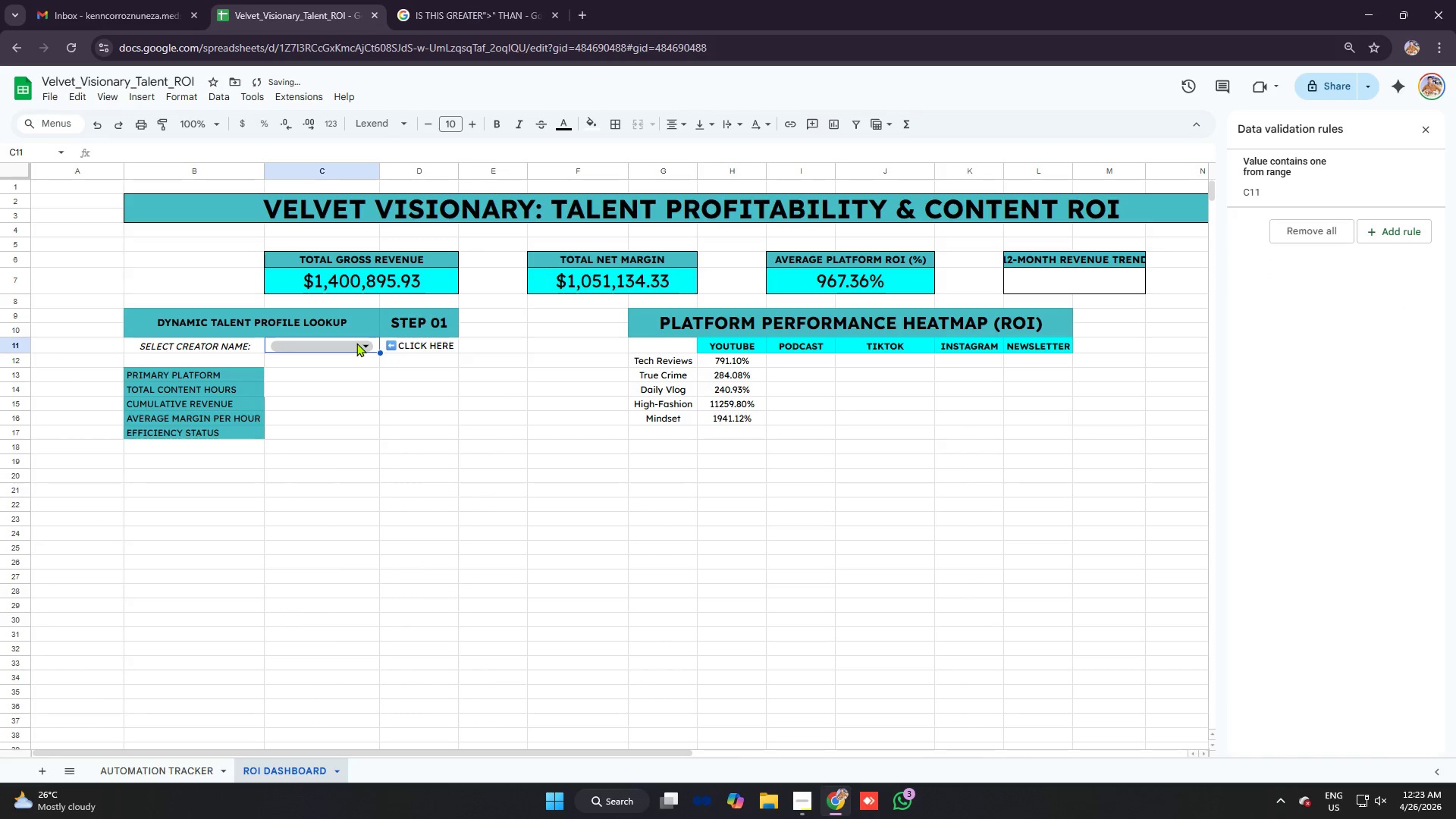 
left_click([359, 343])
 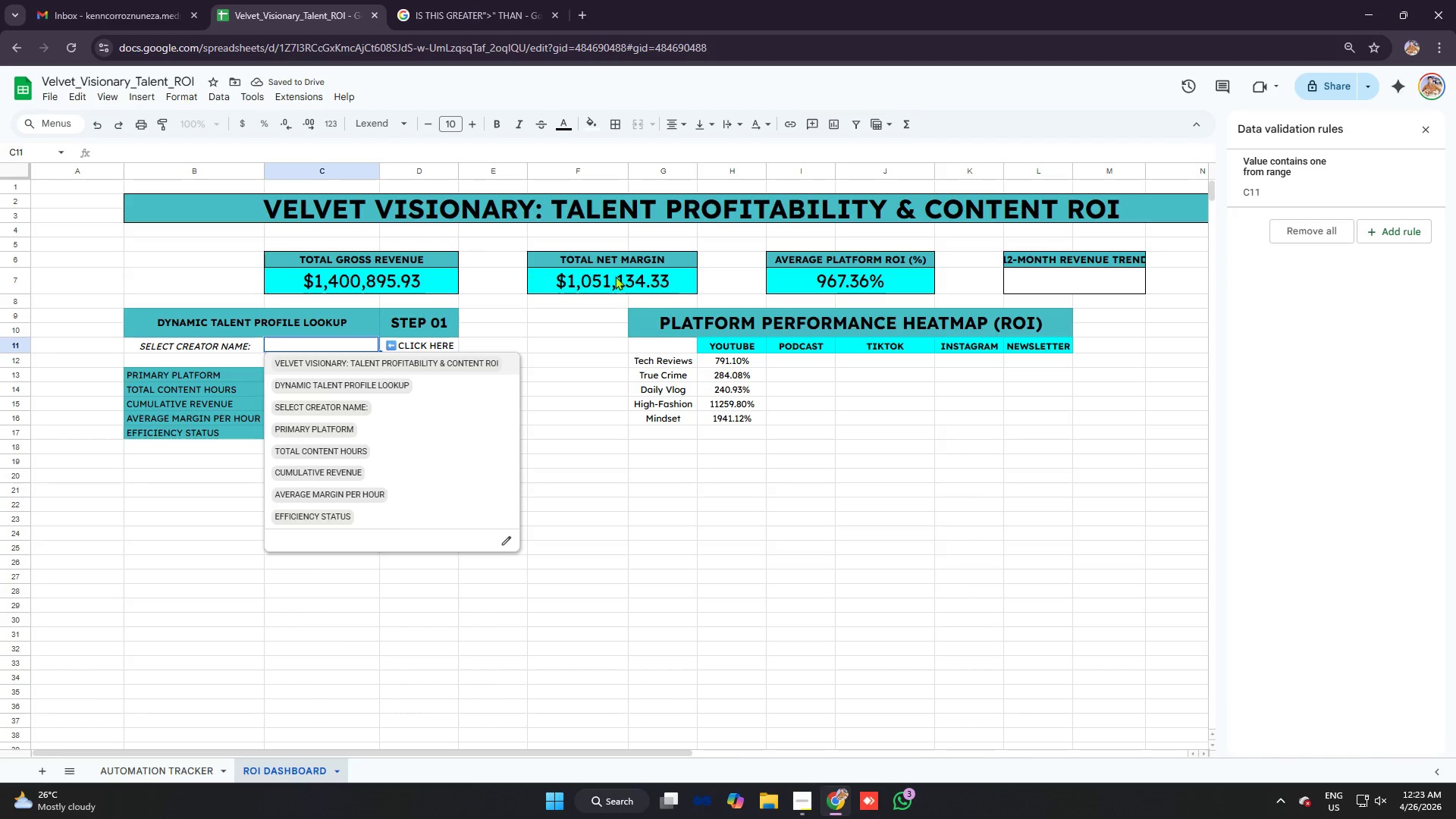 
left_click([514, 347])
 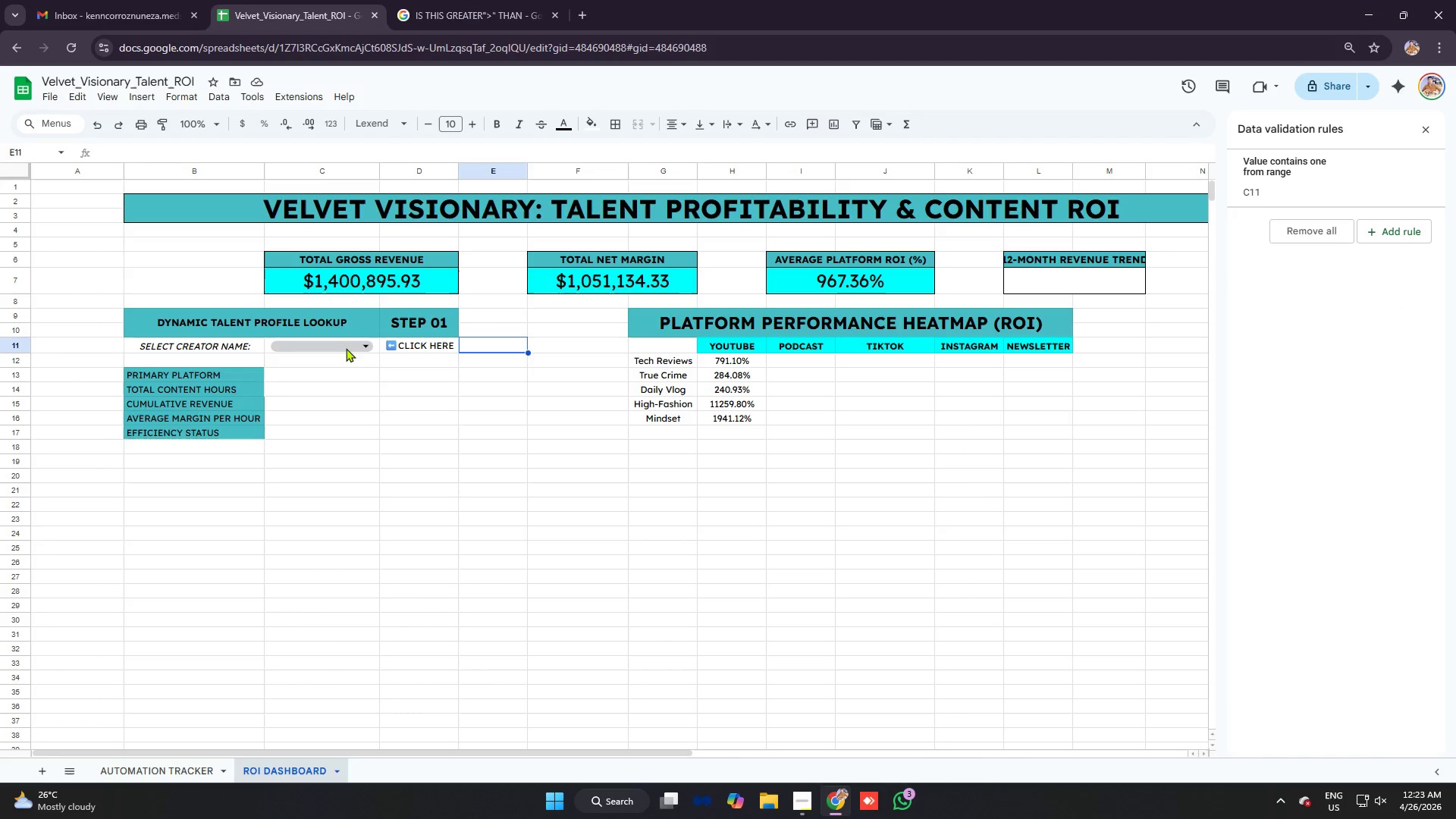 
left_click([361, 350])
 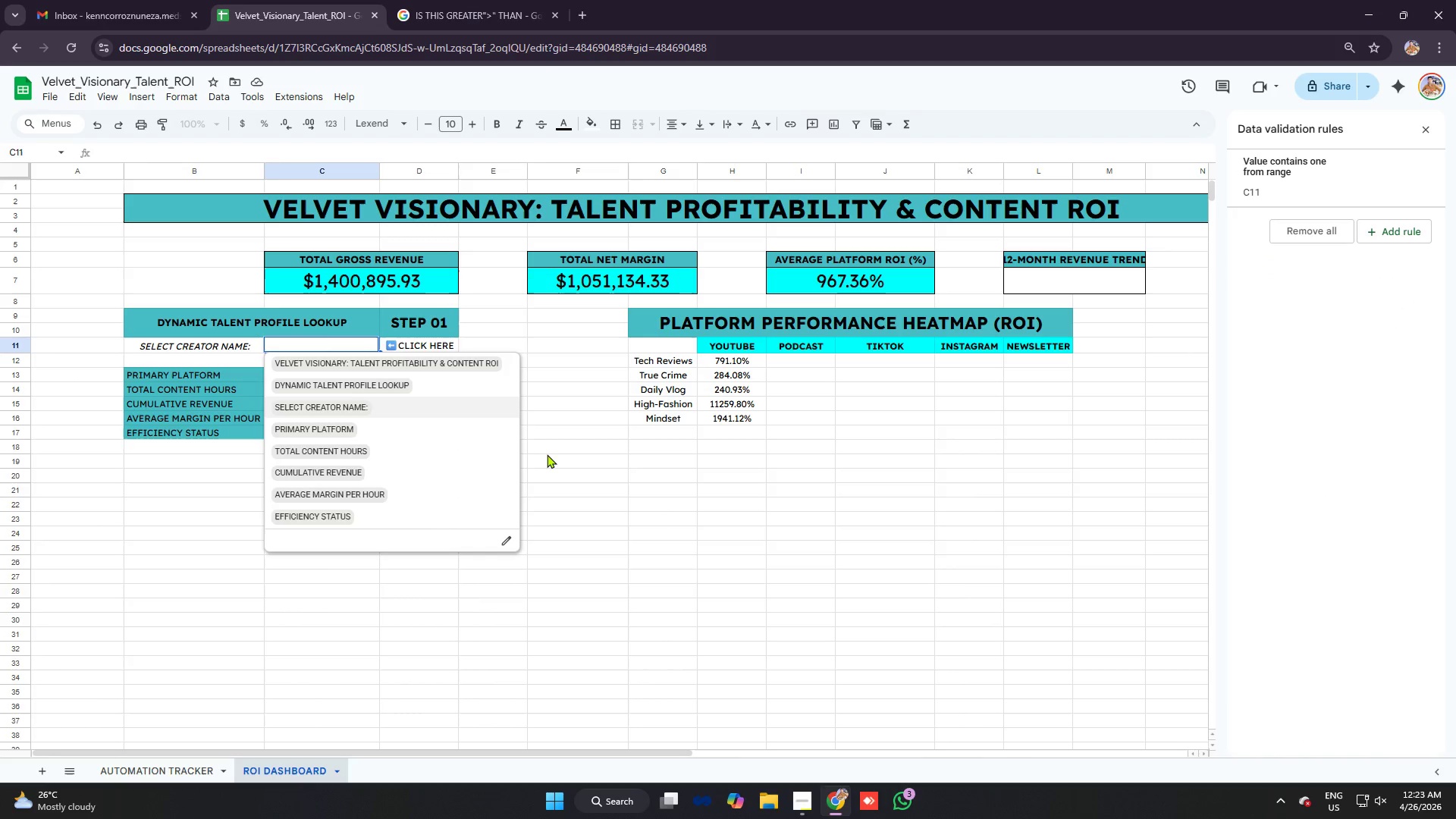 
left_click([549, 454])
 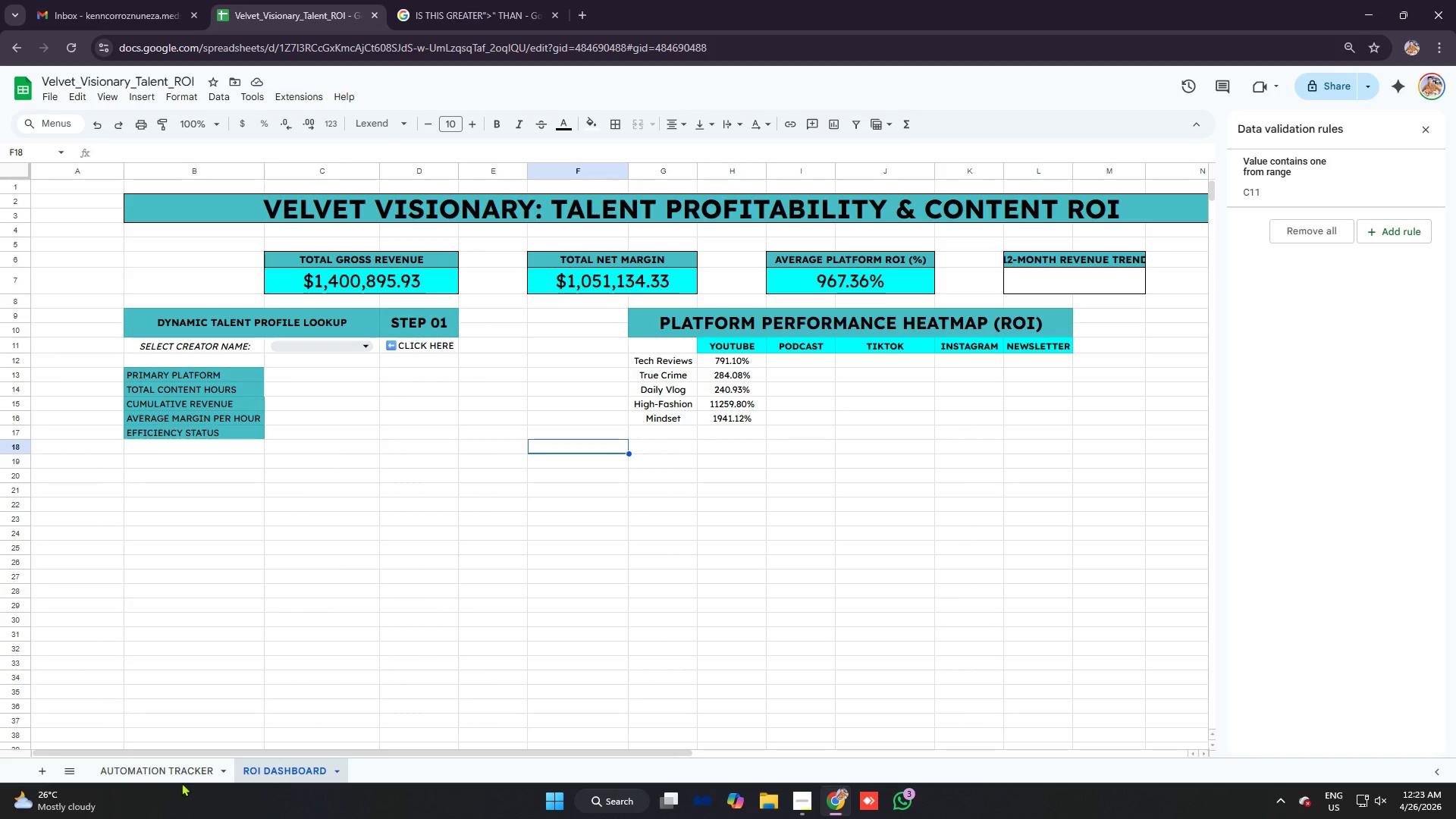 
left_click([175, 780])
 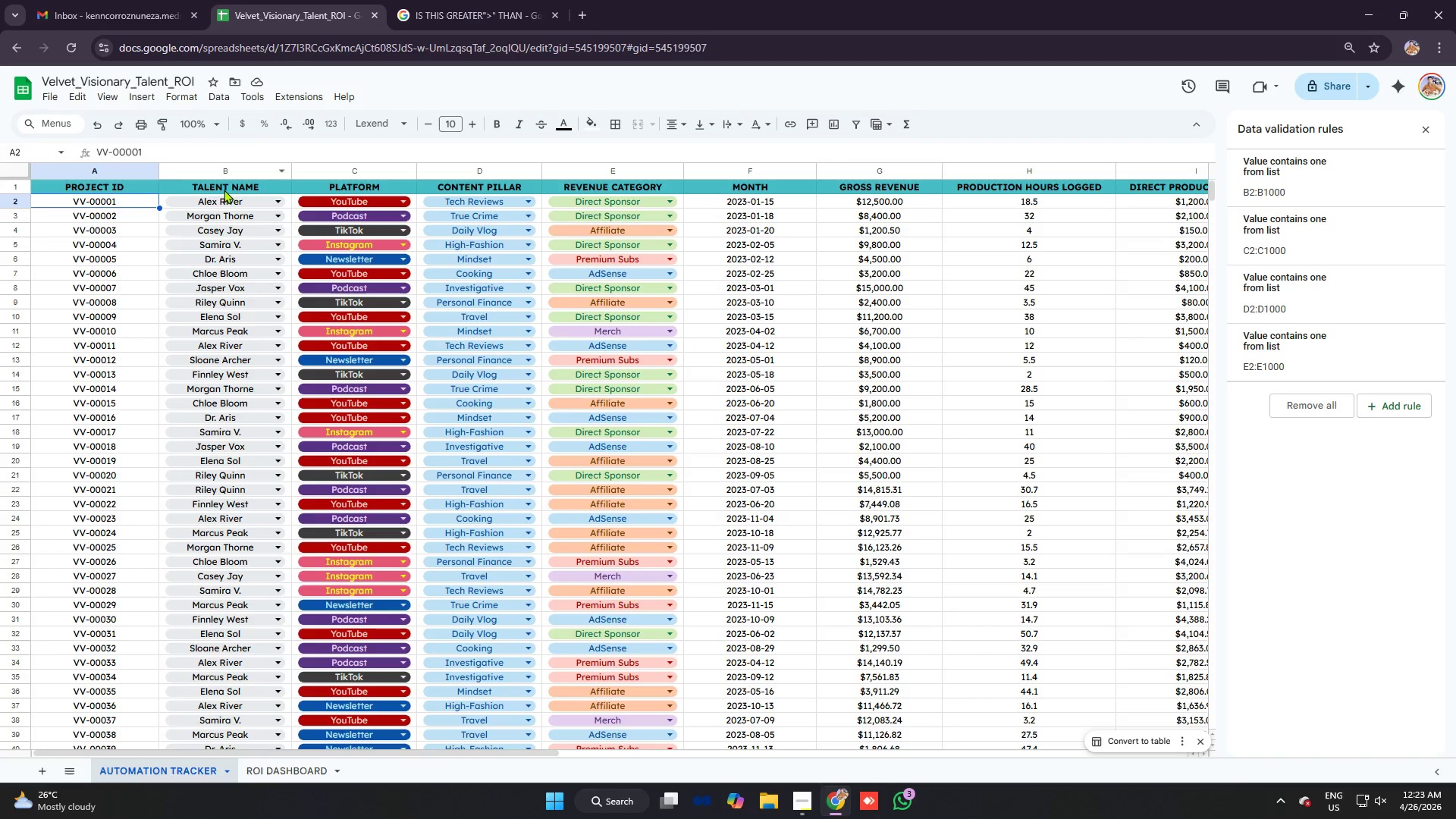 
left_click([222, 190])
 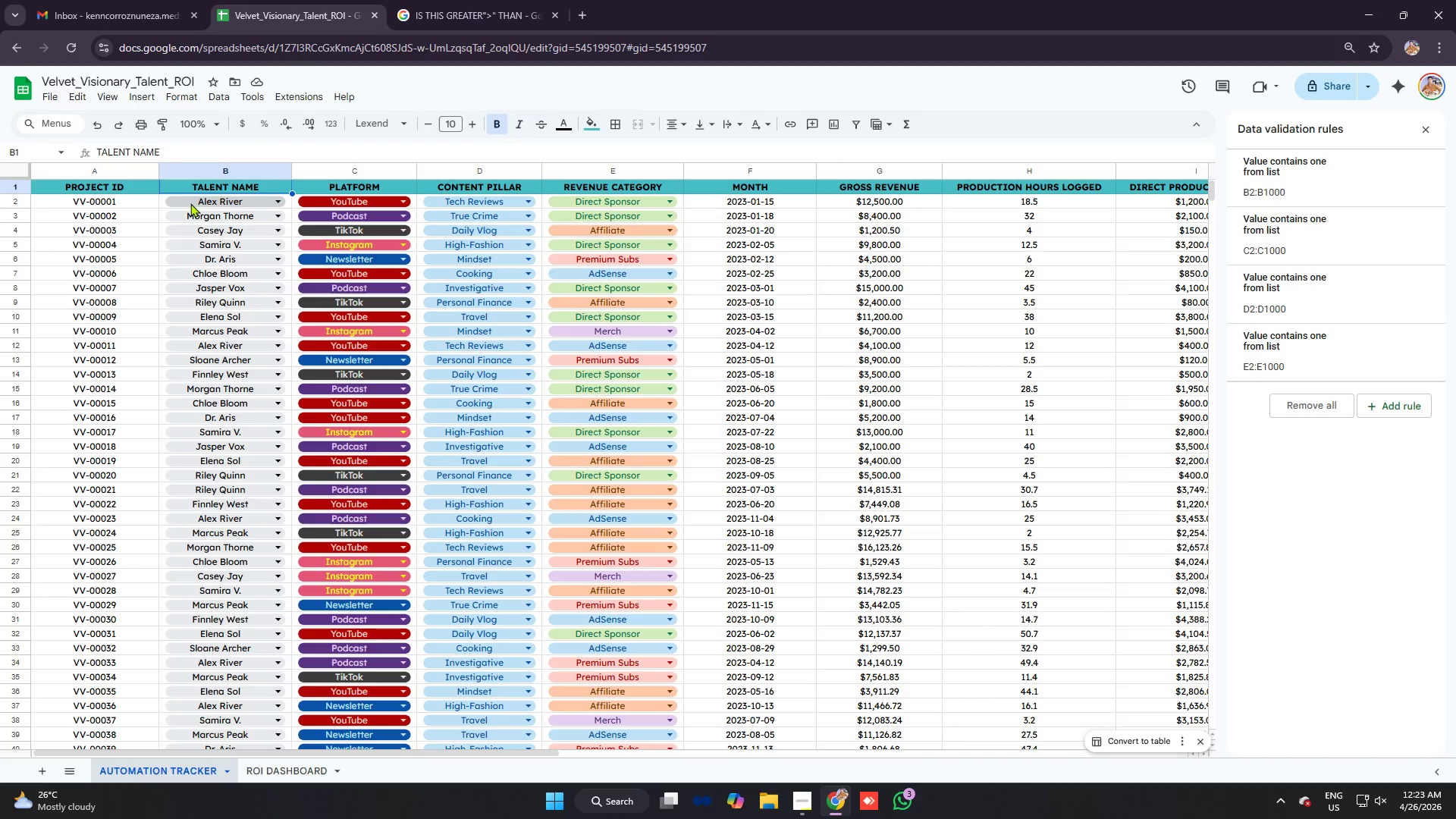 
left_click([162, 203])
 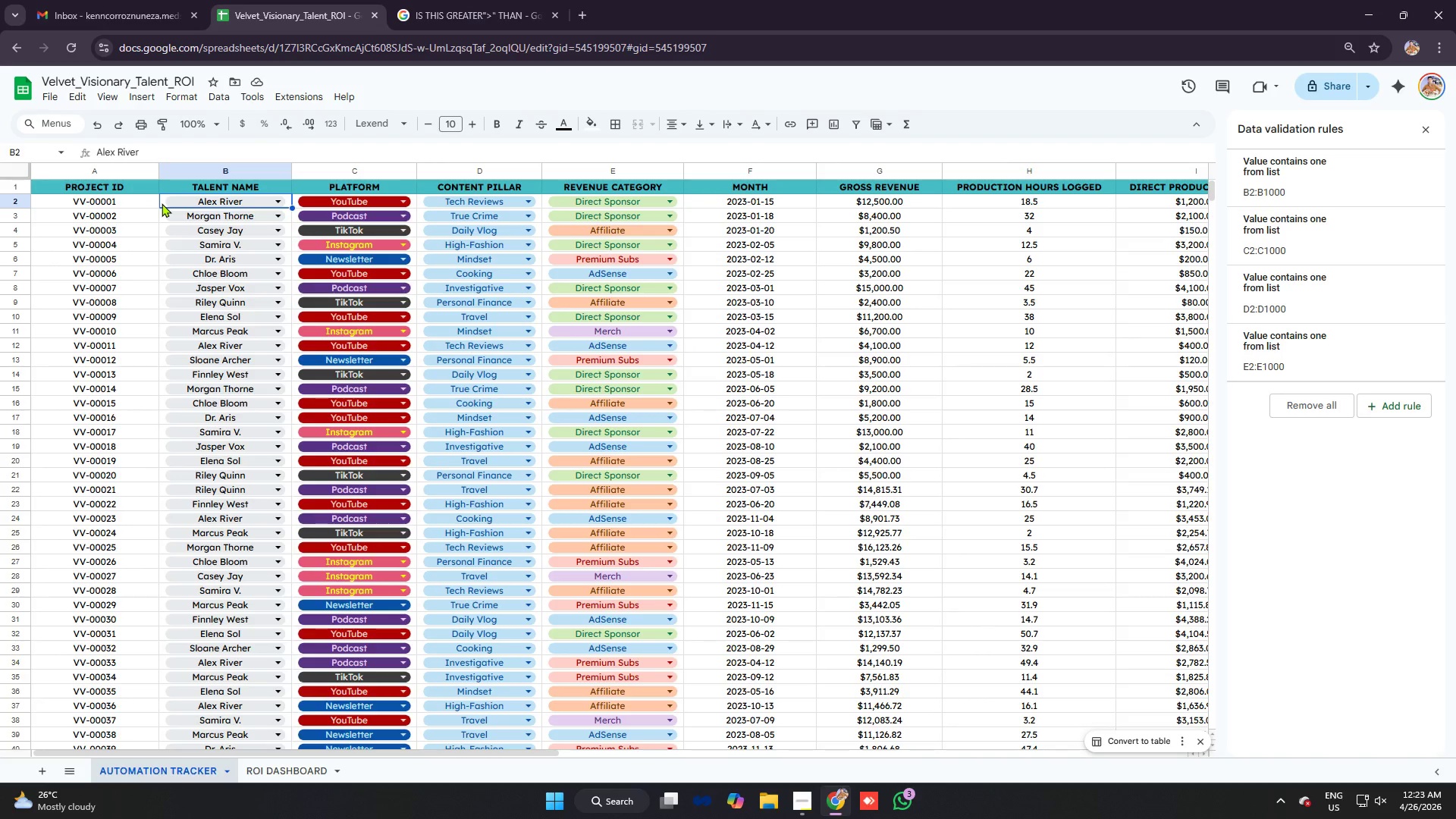 
left_click_drag(start_coordinate=[163, 200], to_coordinate=[238, 818])
 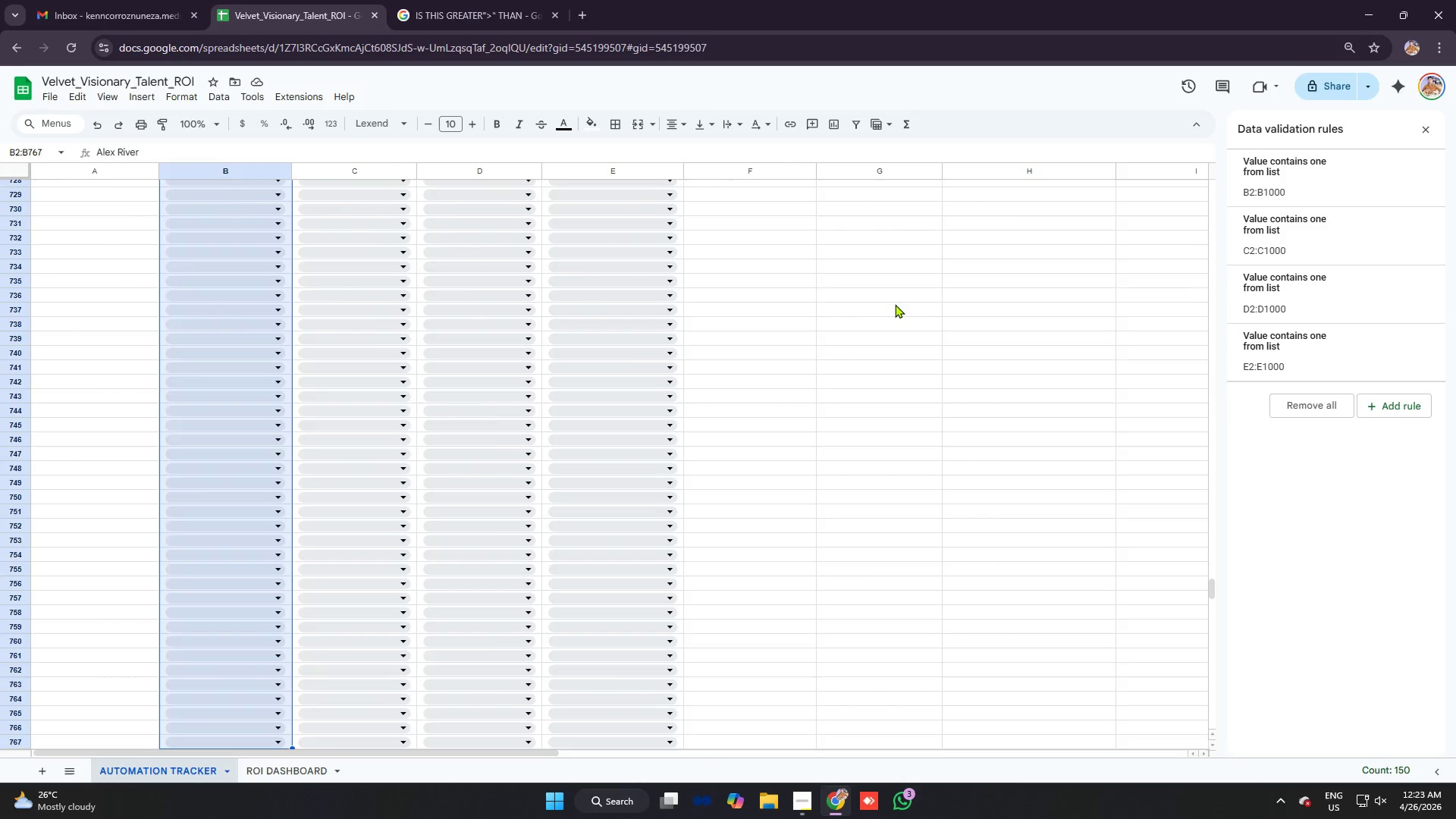 
left_click([895, 304])
 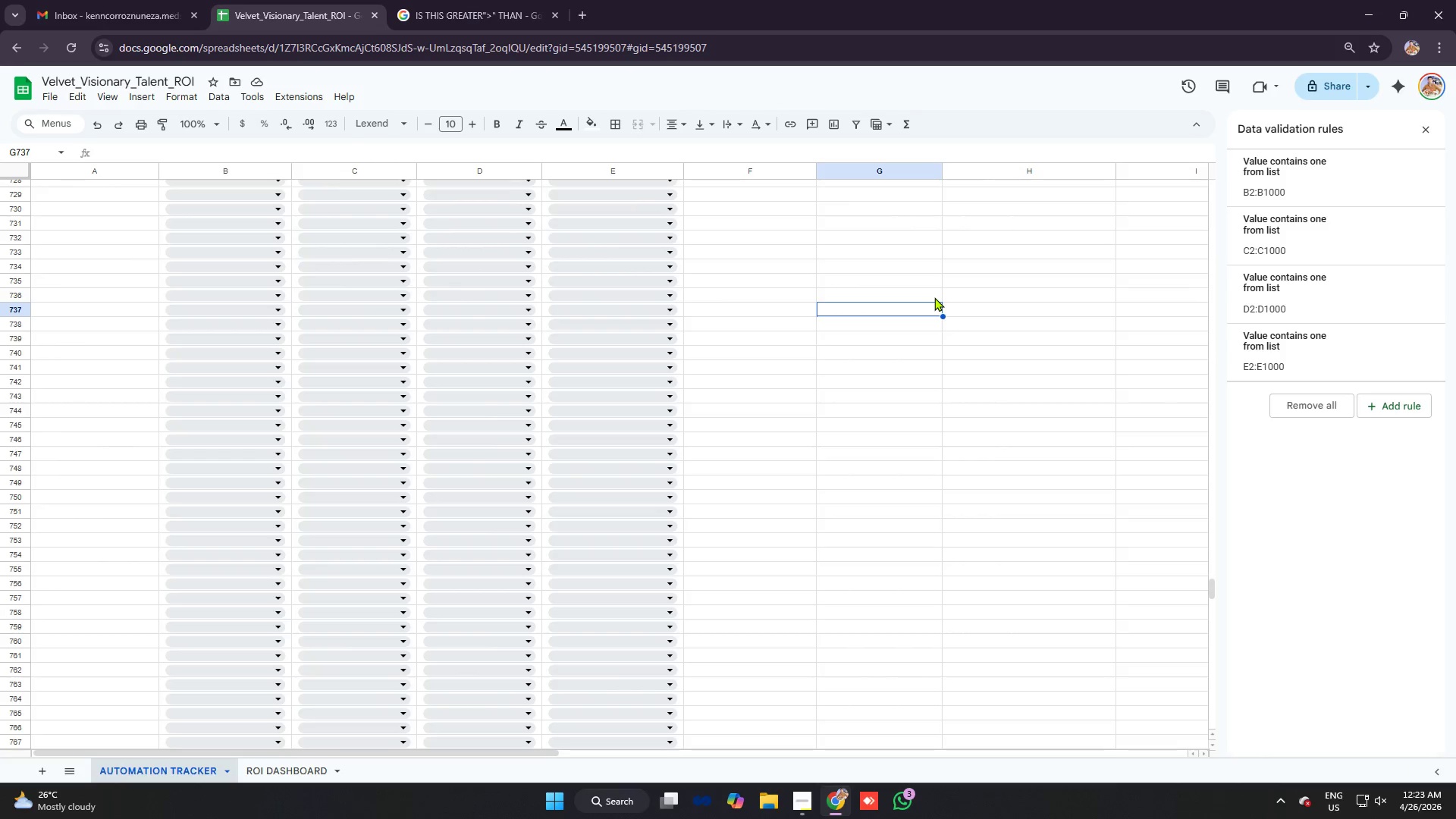 
scroll: coordinate [934, 297], scroll_direction: up, amount: 4.0
 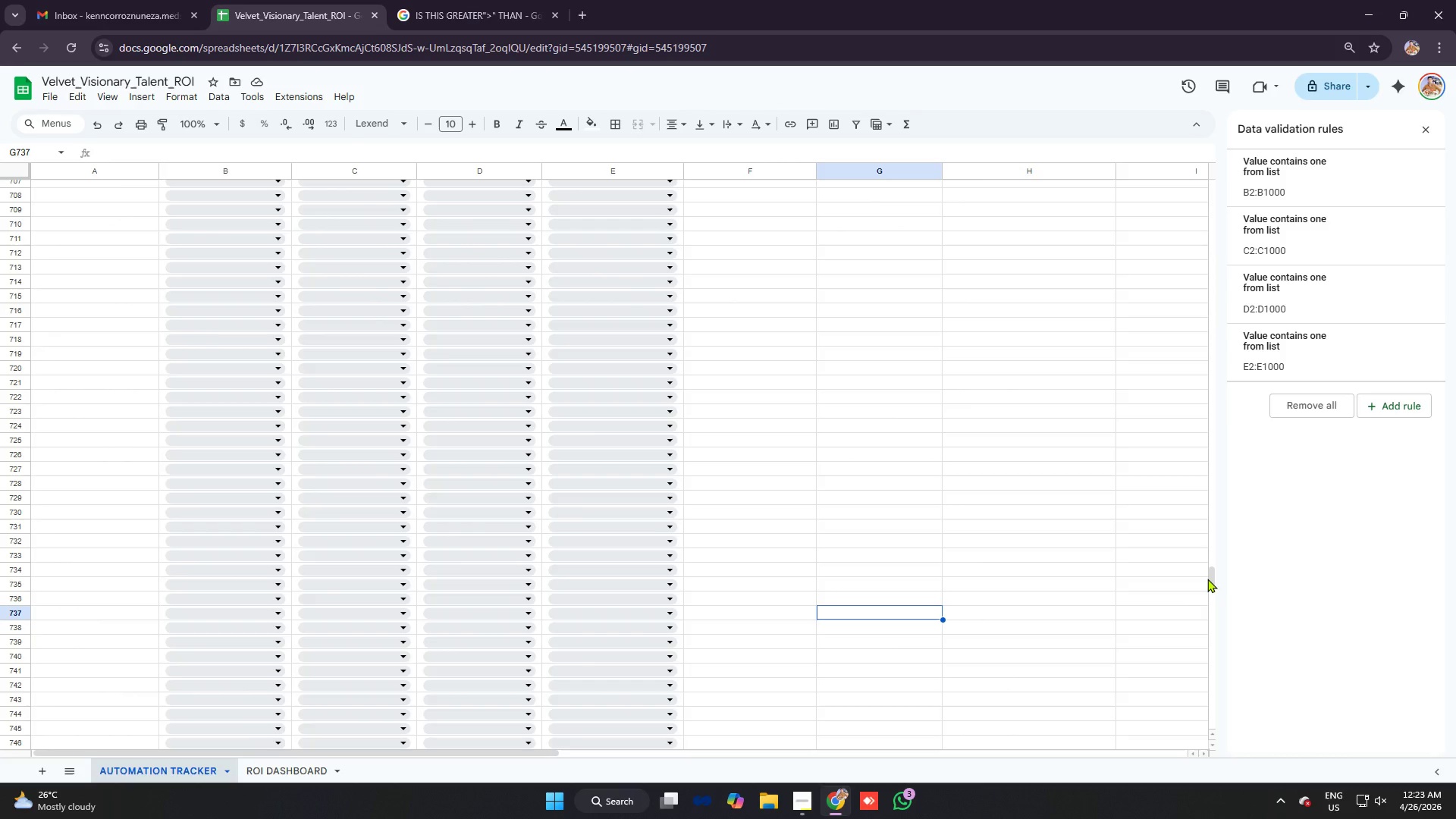 
left_click_drag(start_coordinate=[1207, 579], to_coordinate=[1210, 538])
 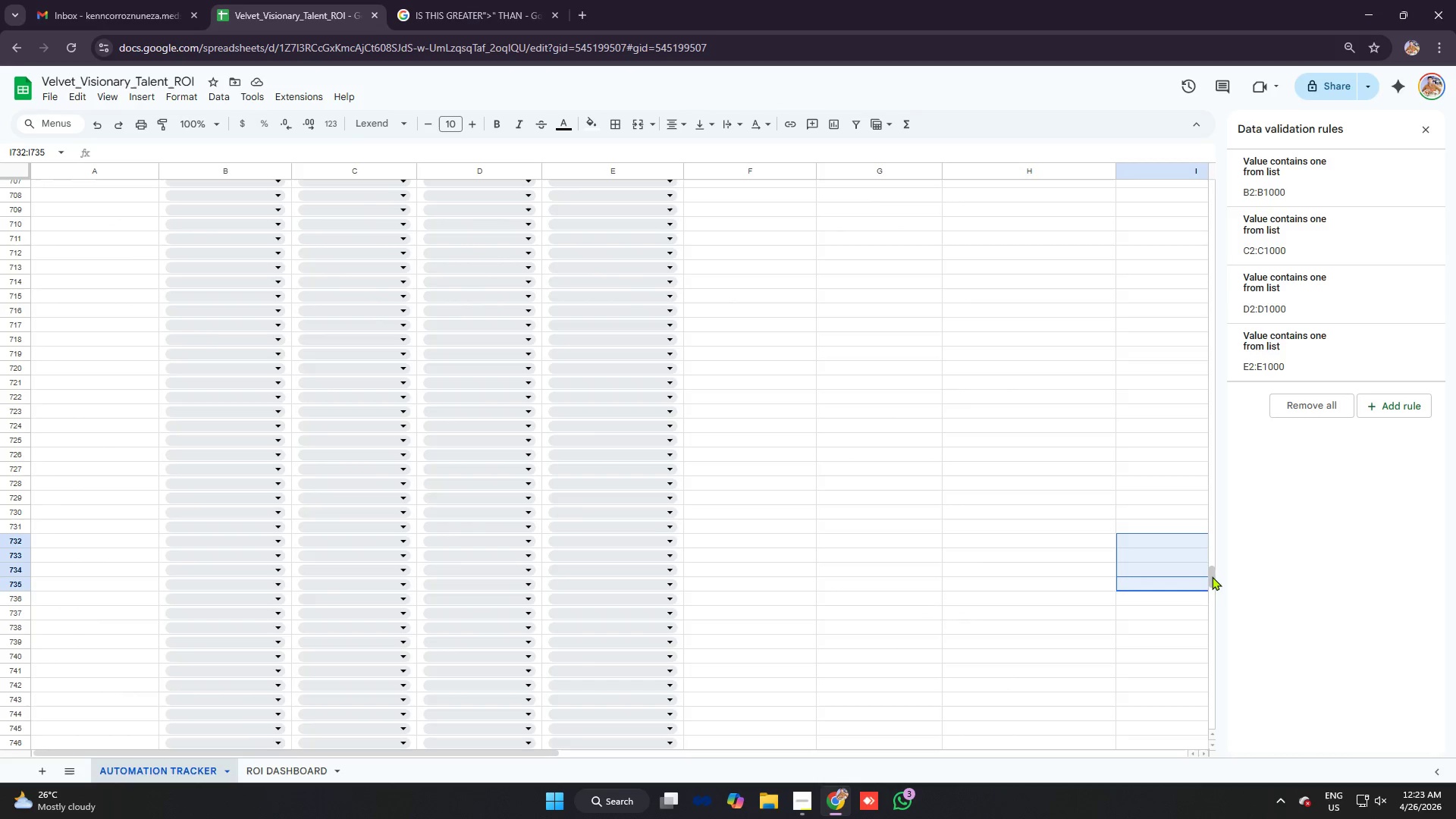 
left_click_drag(start_coordinate=[1212, 576], to_coordinate=[1234, 138])
 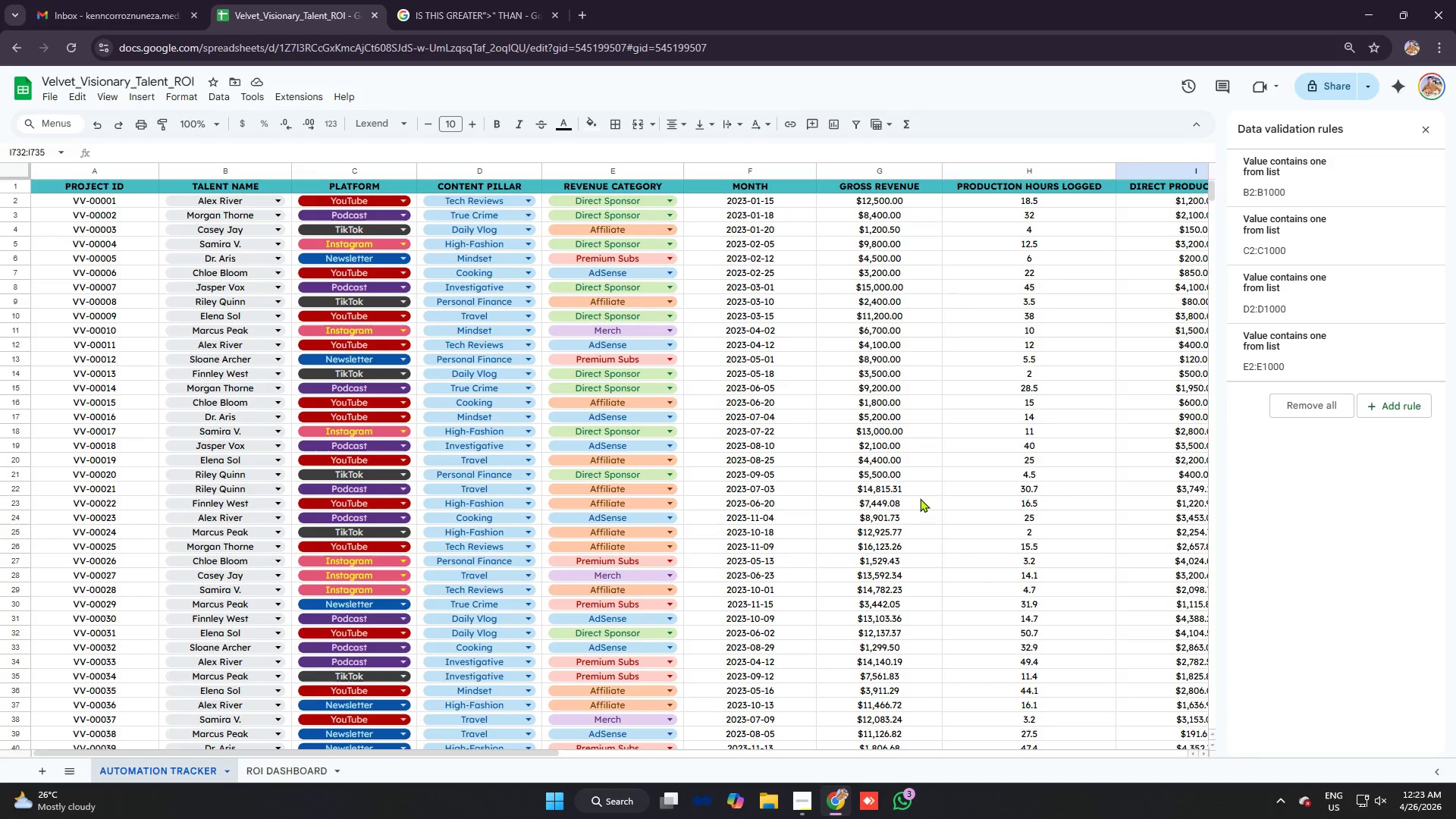 
left_click([921, 498])
 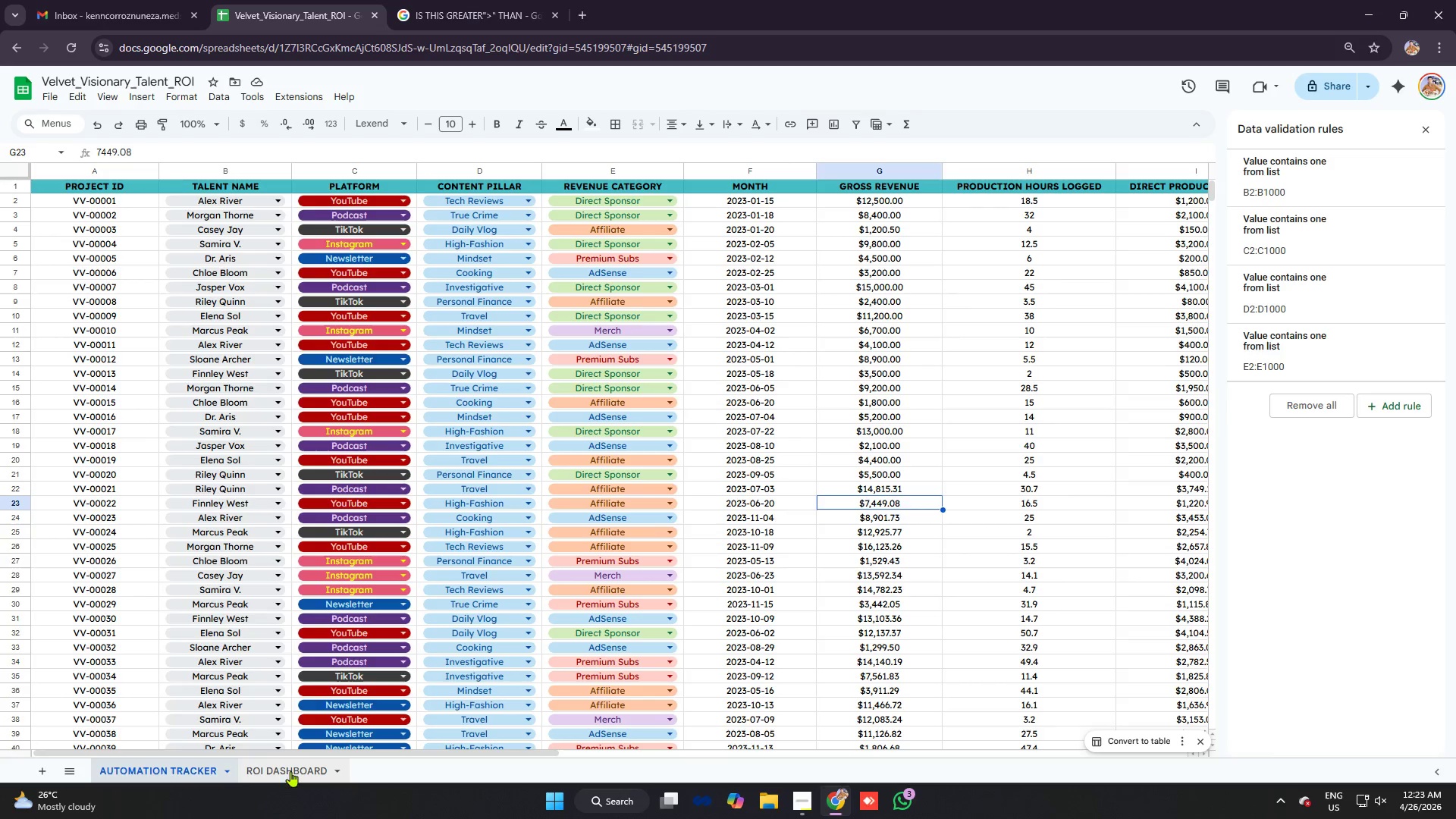 
left_click([267, 770])
 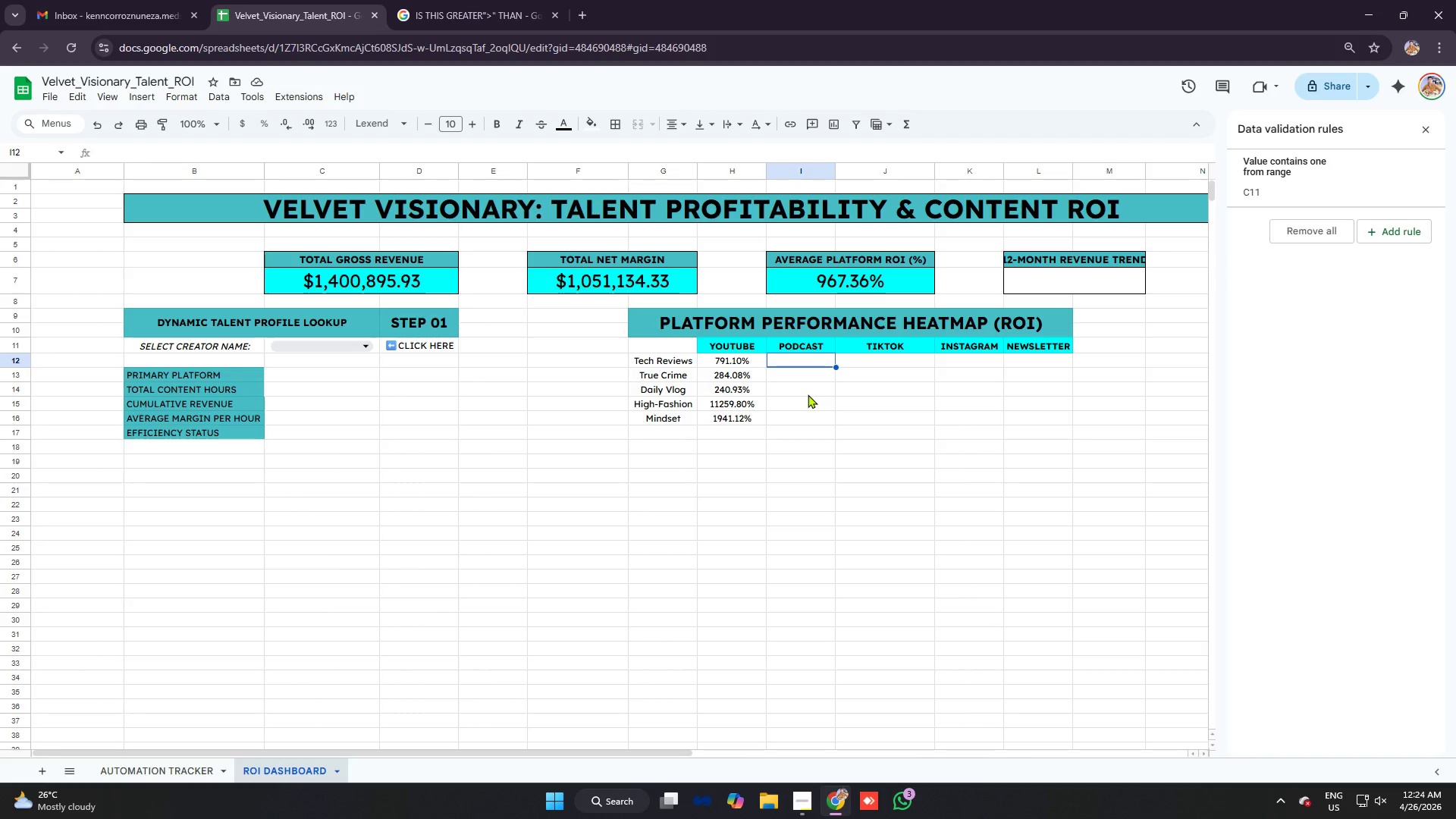 
wait(34.05)
 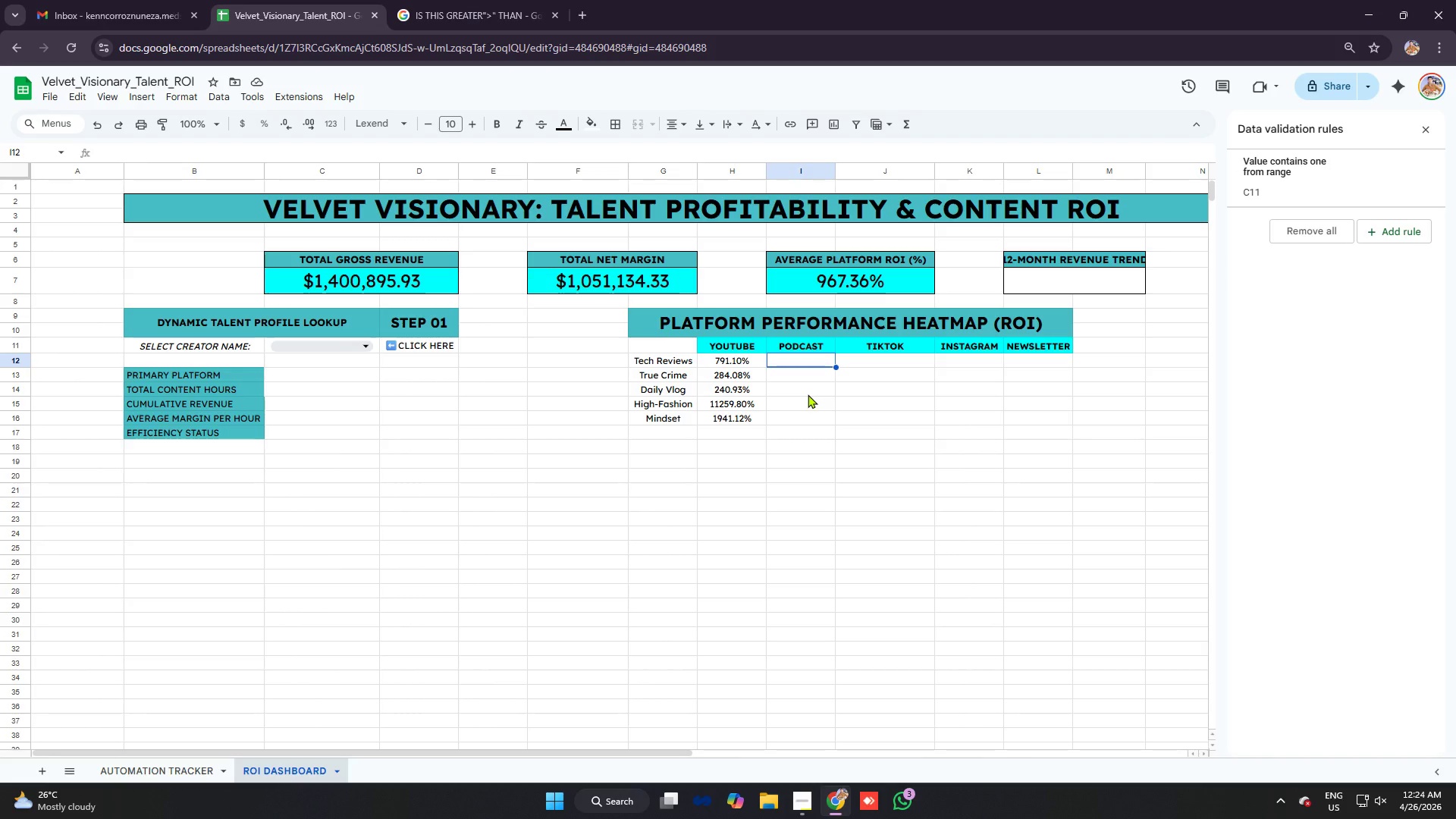 
left_click([743, 363])
 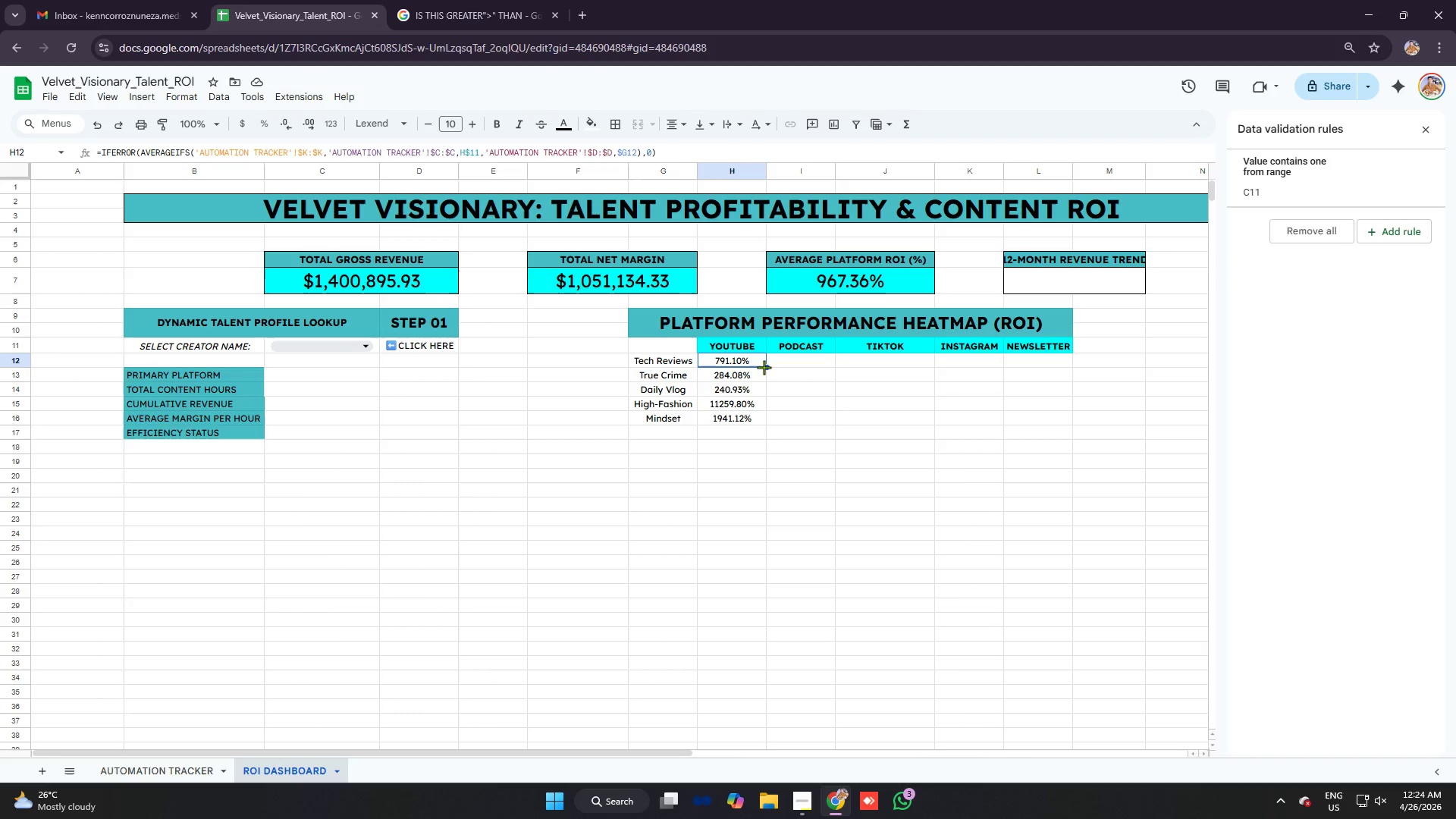 
left_click_drag(start_coordinate=[767, 366], to_coordinate=[1053, 365])
 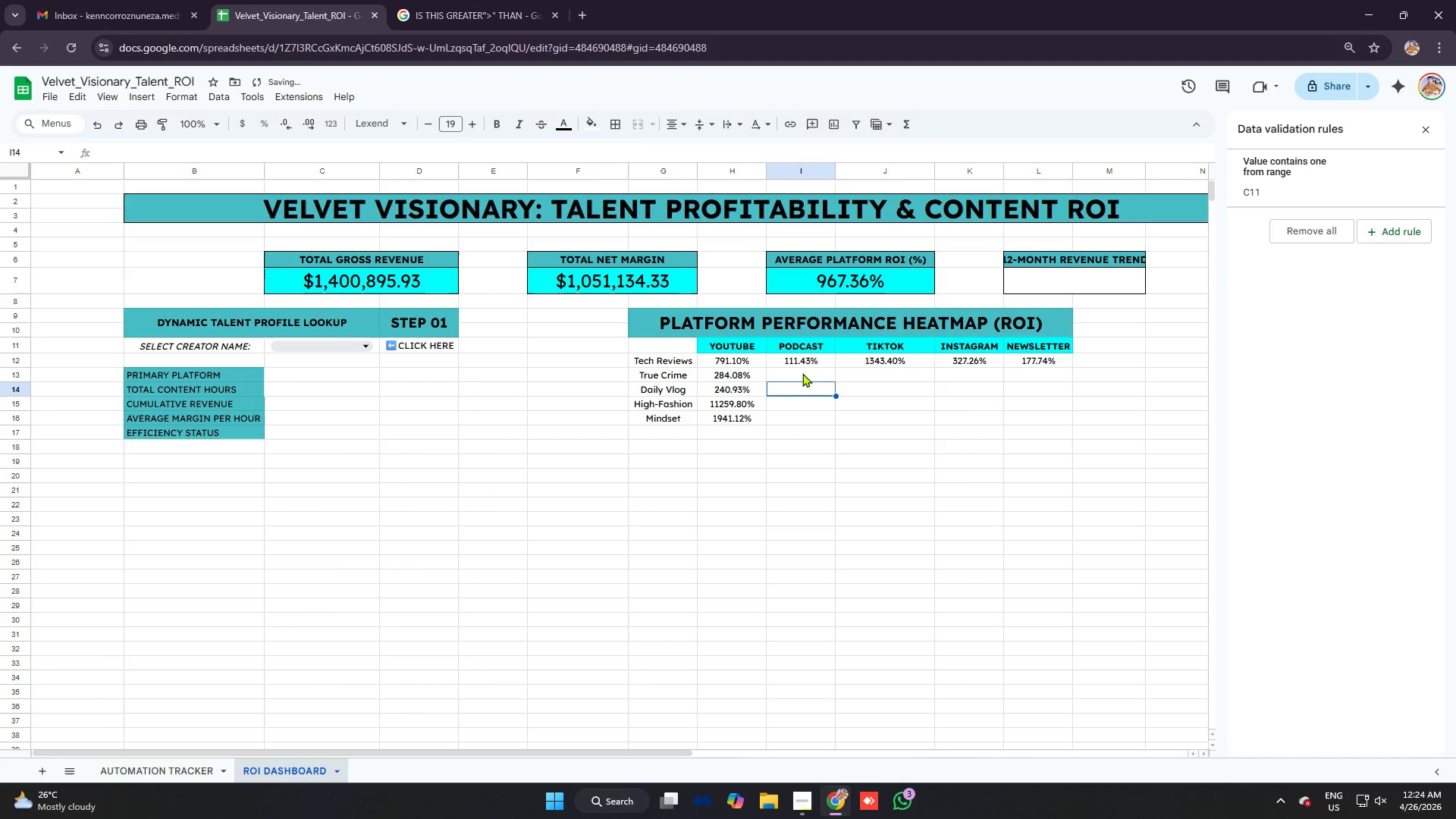 
key(Control+Z)
 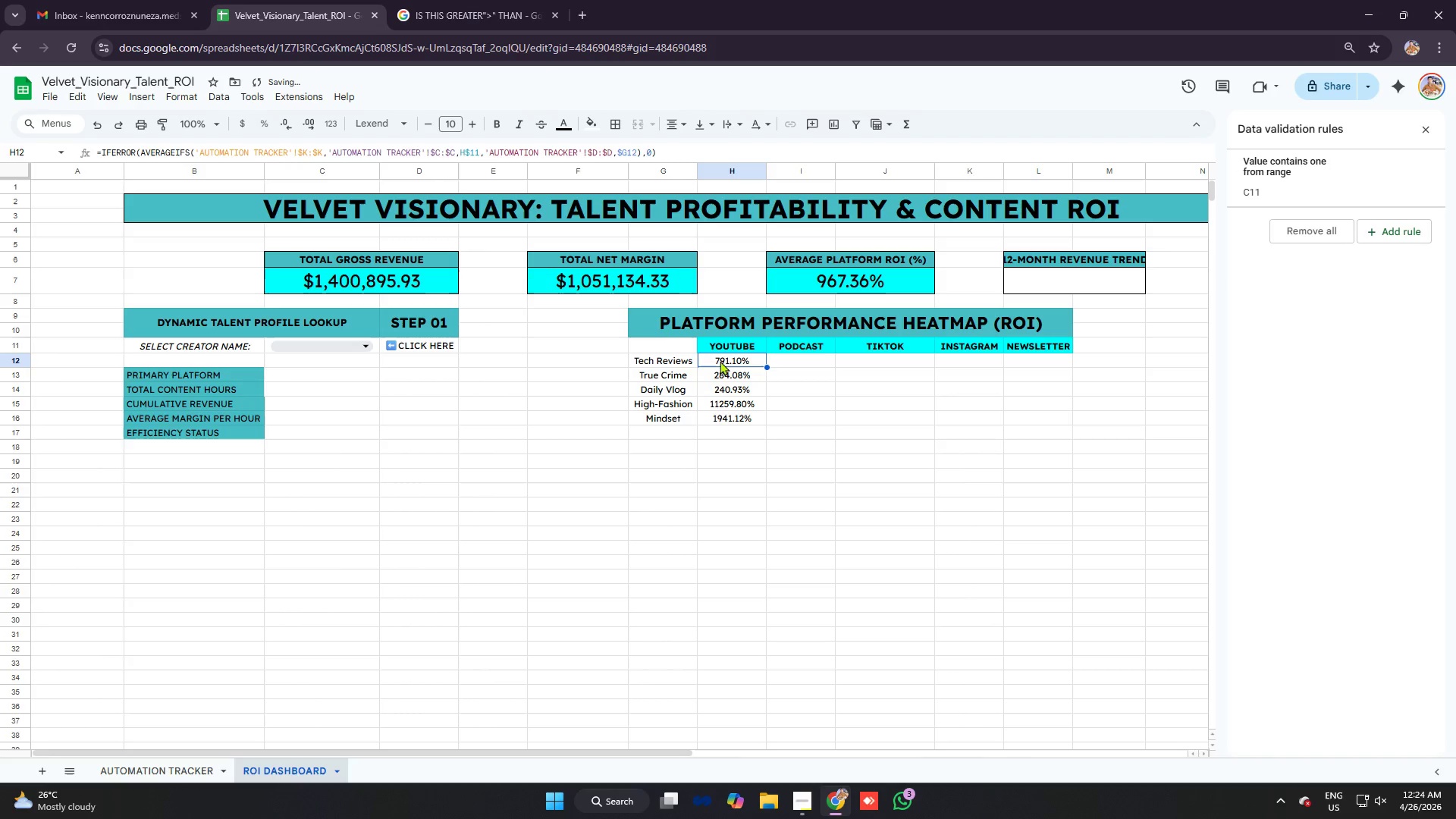 
left_click([717, 359])
 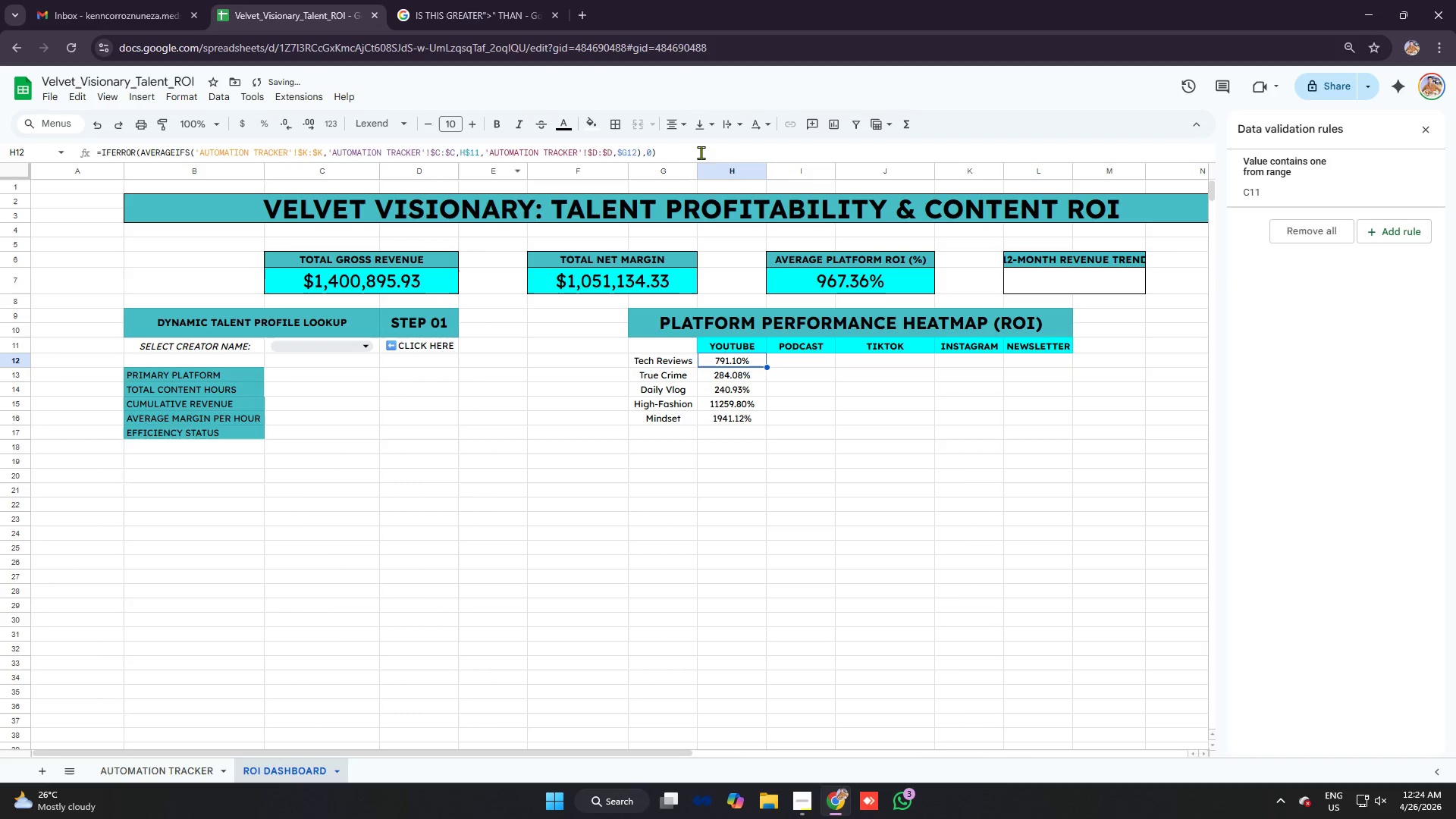 
left_click([702, 152])
 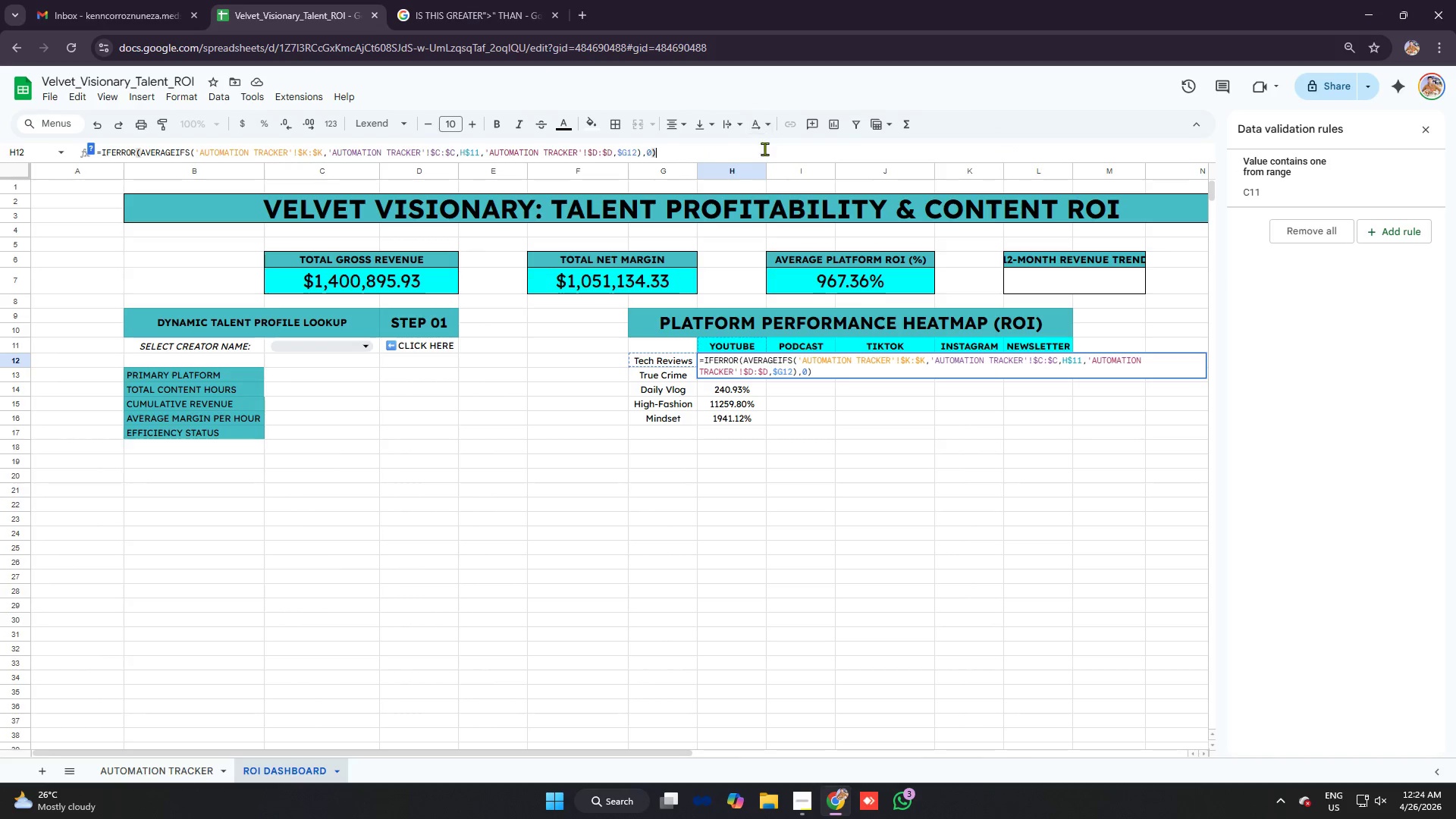 
wait(7.47)
 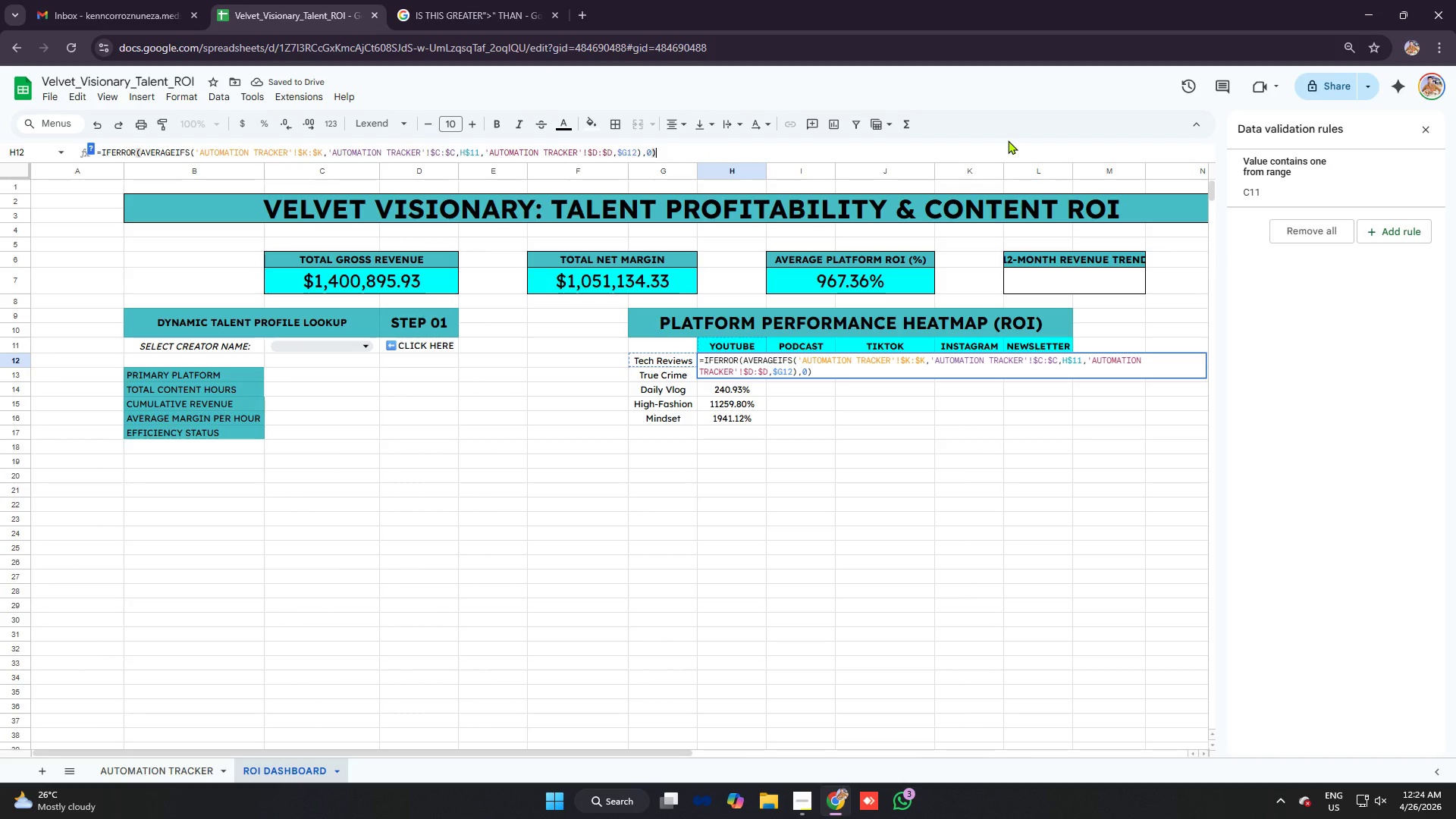 
left_click([786, 437])
 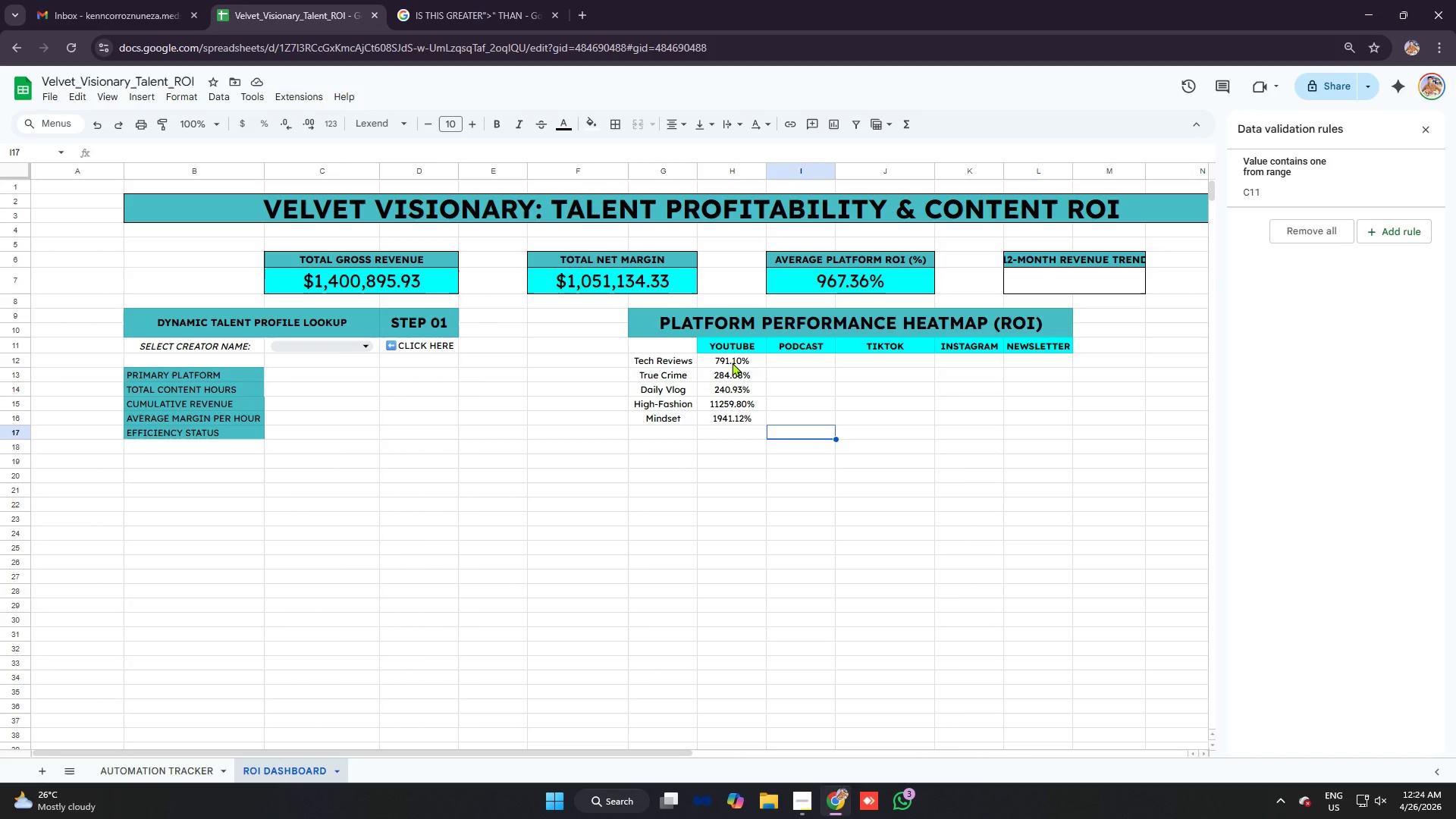 
left_click([732, 362])
 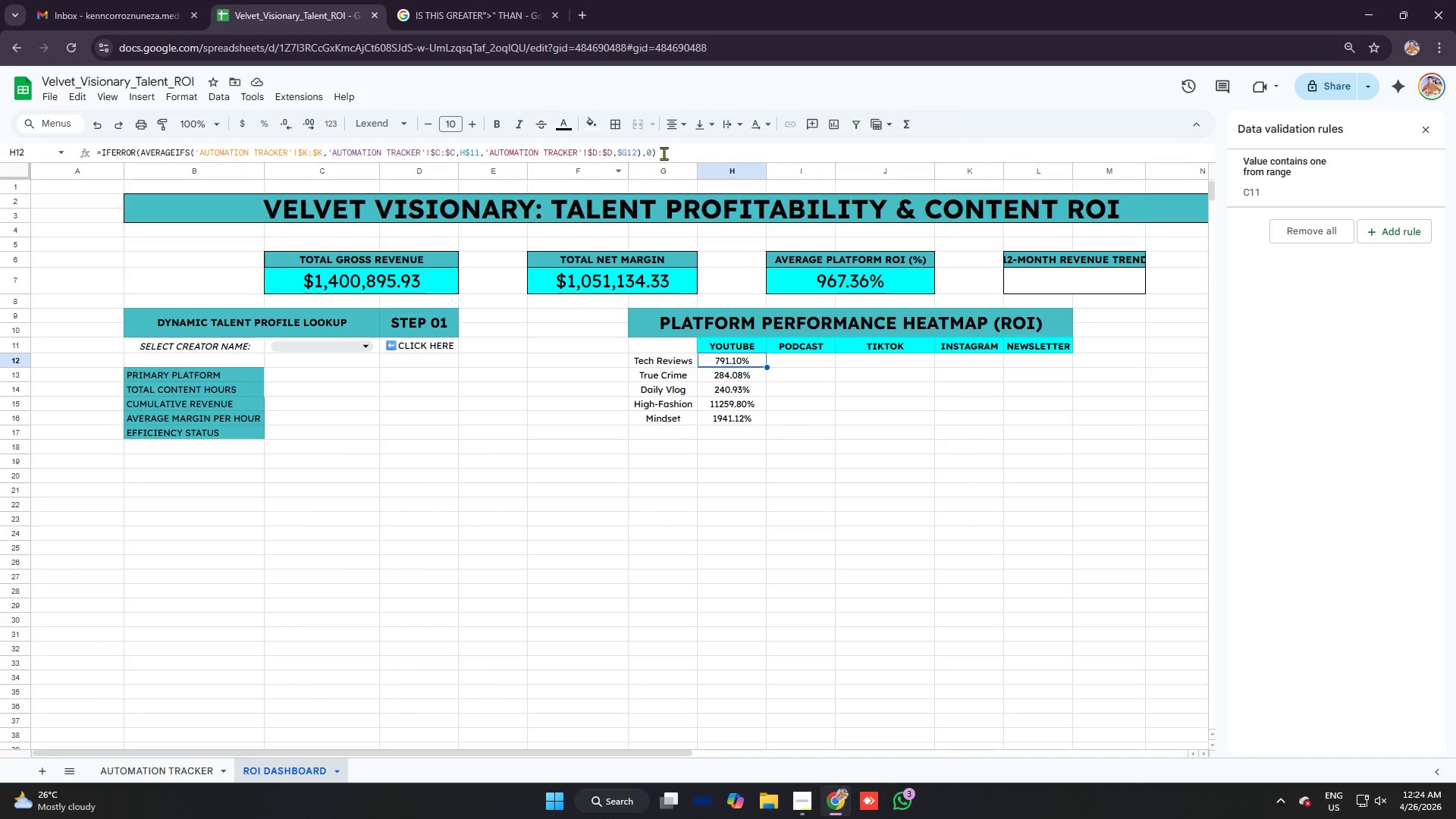 
left_click_drag(start_coordinate=[684, 153], to_coordinate=[2, 153])
 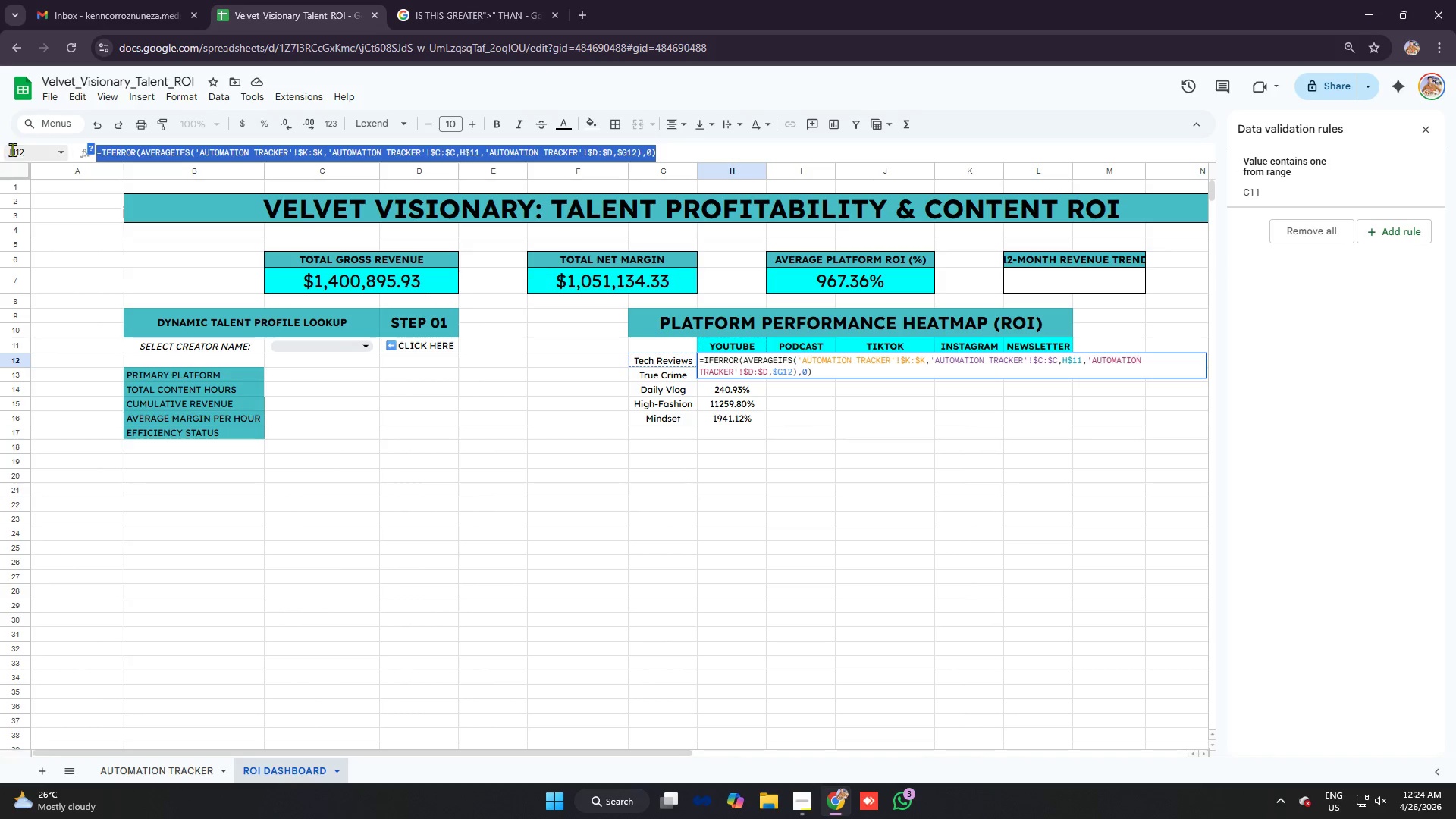 
key(Control+C)
 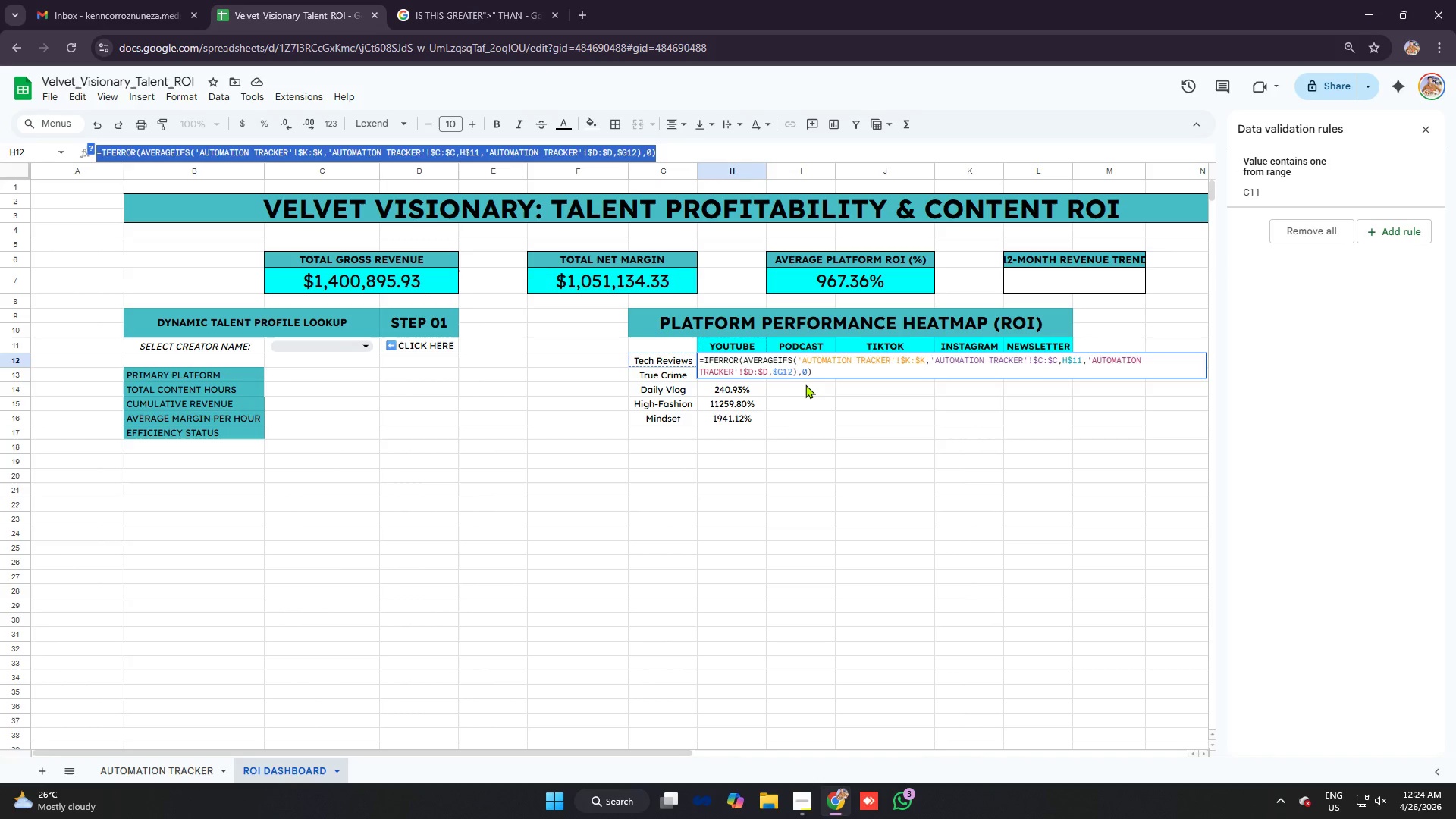 
left_click([806, 384])
 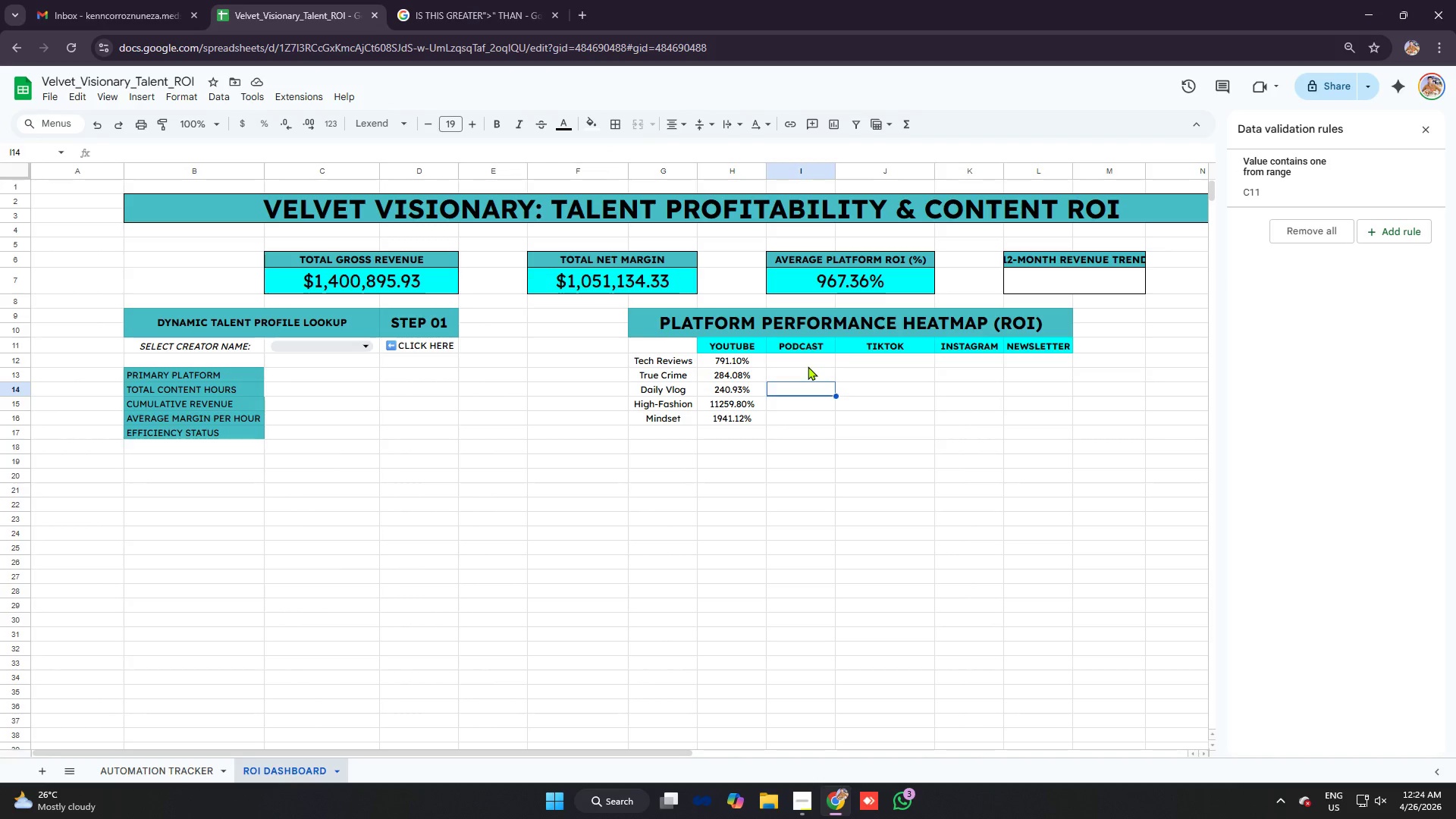 
left_click([808, 362])
 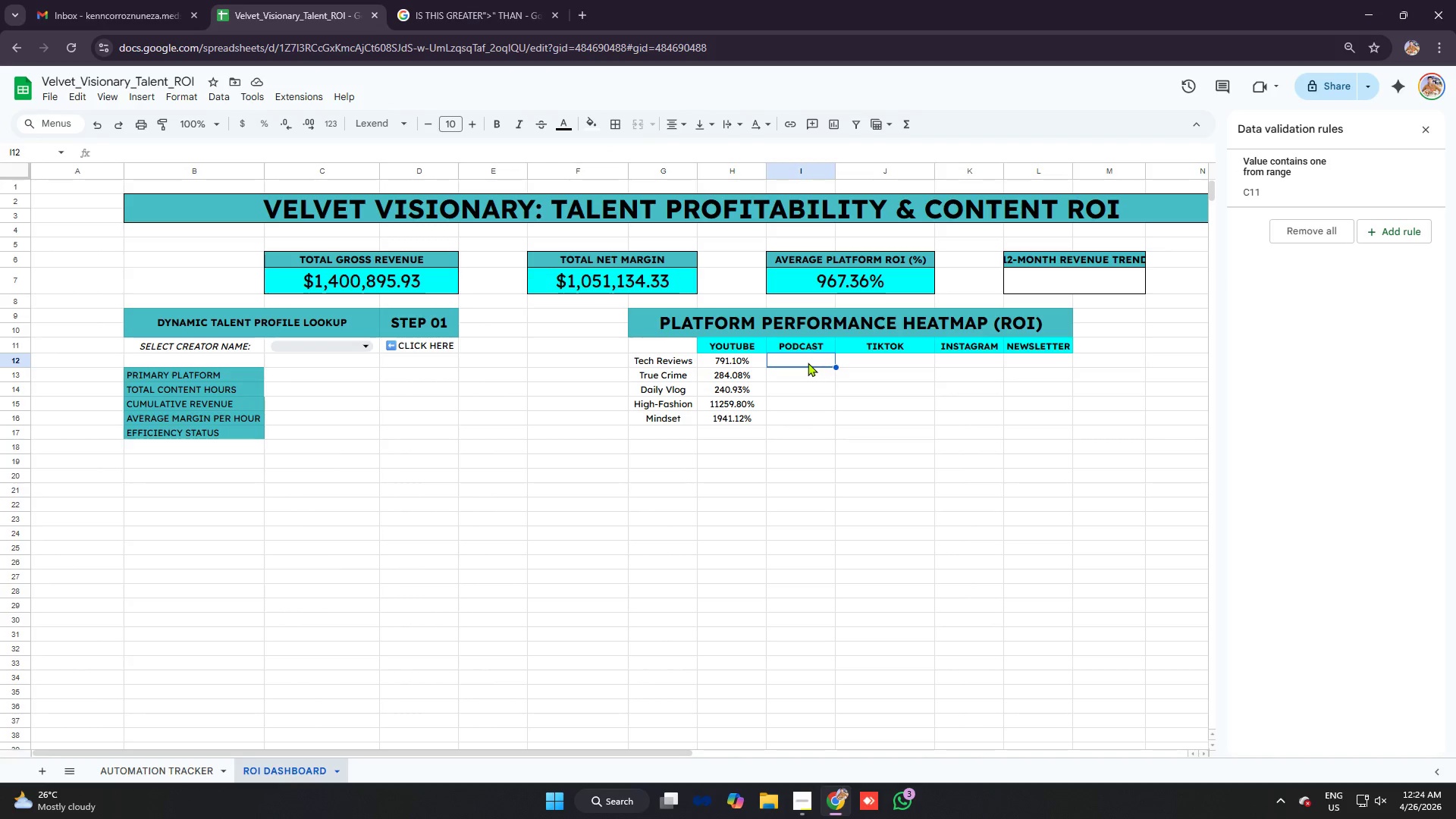 
key(Control+V)
 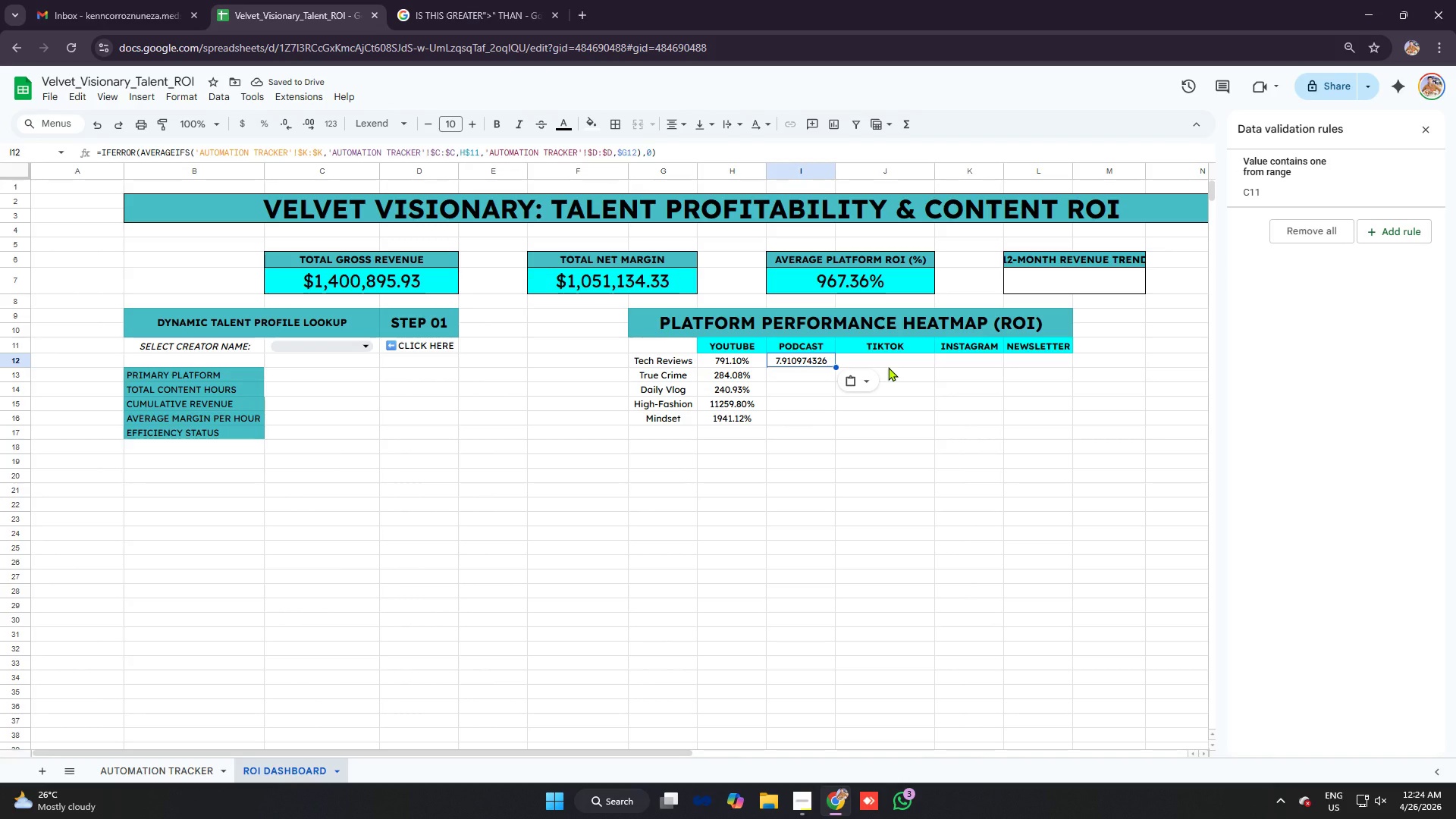 
wait(5.05)
 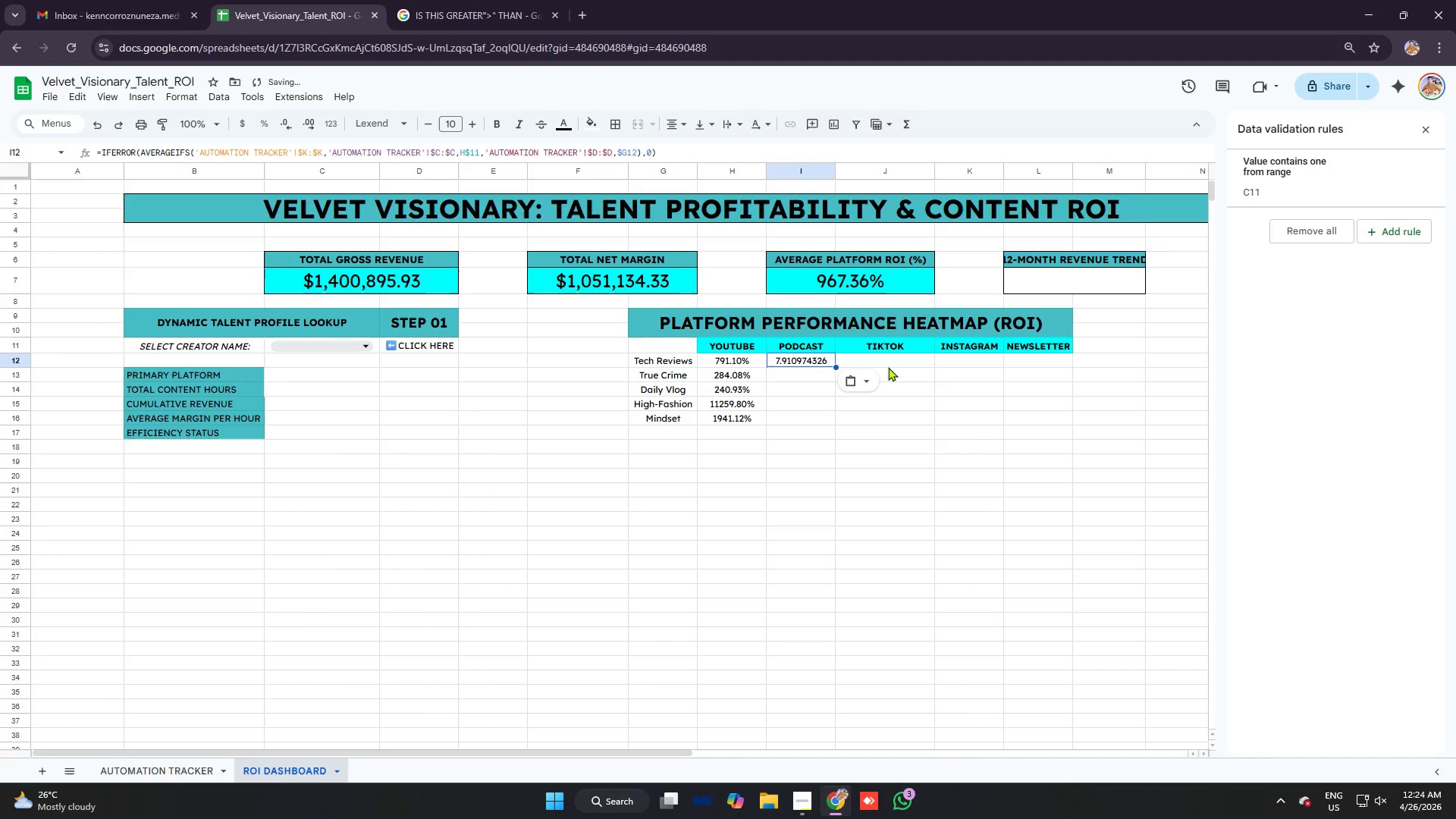 
left_click([888, 367])
 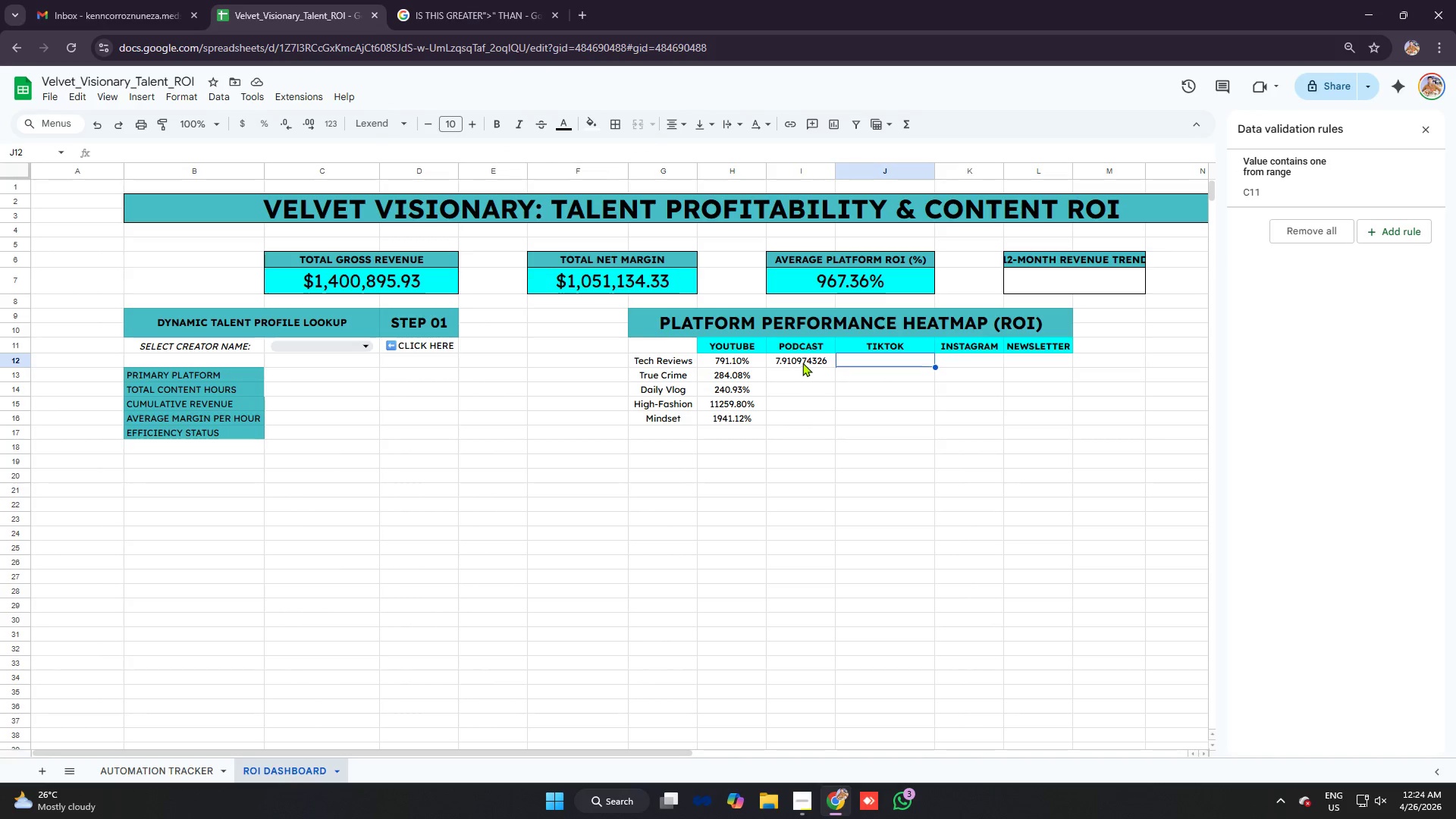 
left_click_drag(start_coordinate=[802, 361], to_coordinate=[1061, 425])
 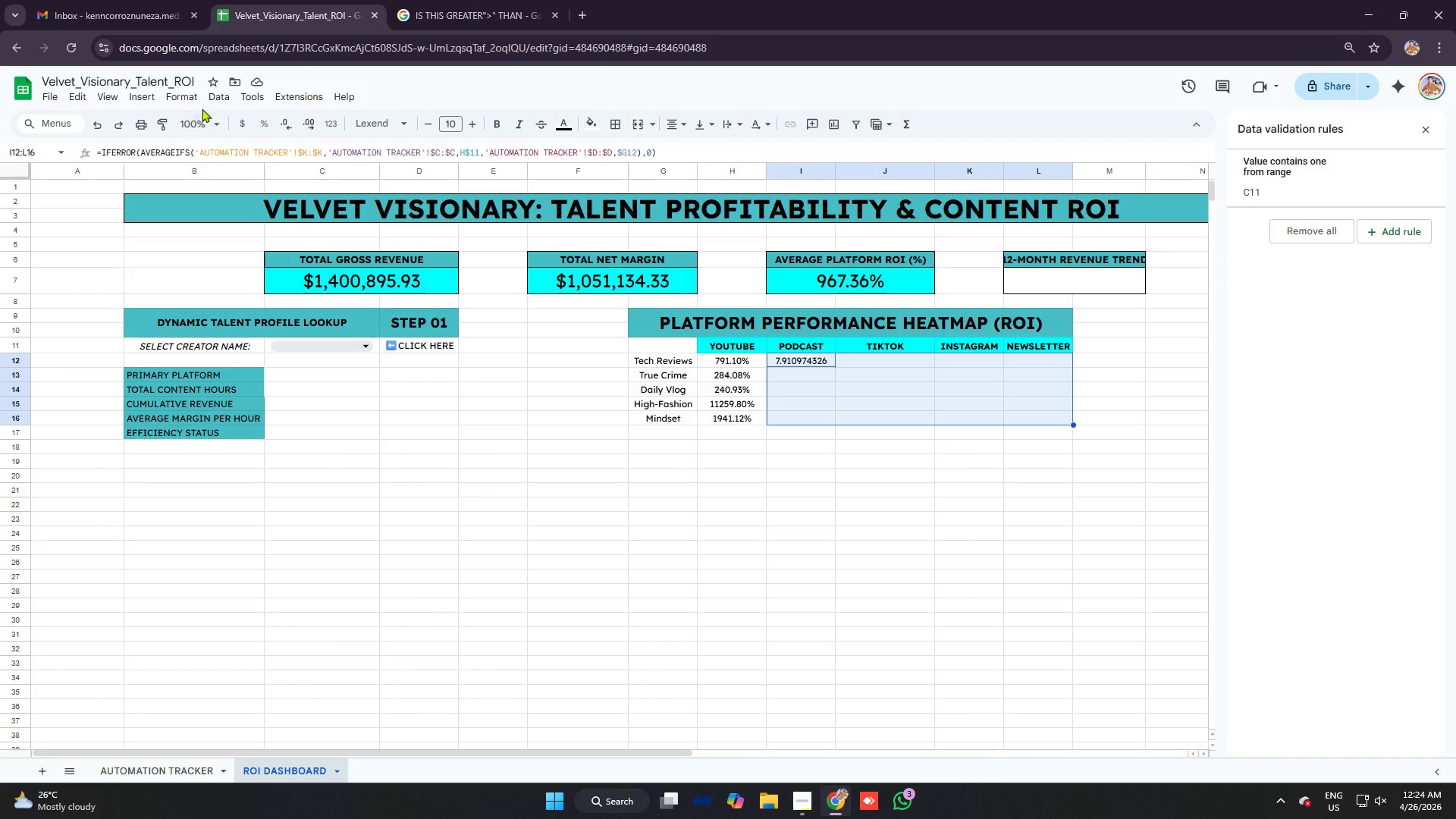 
left_click([180, 99])
 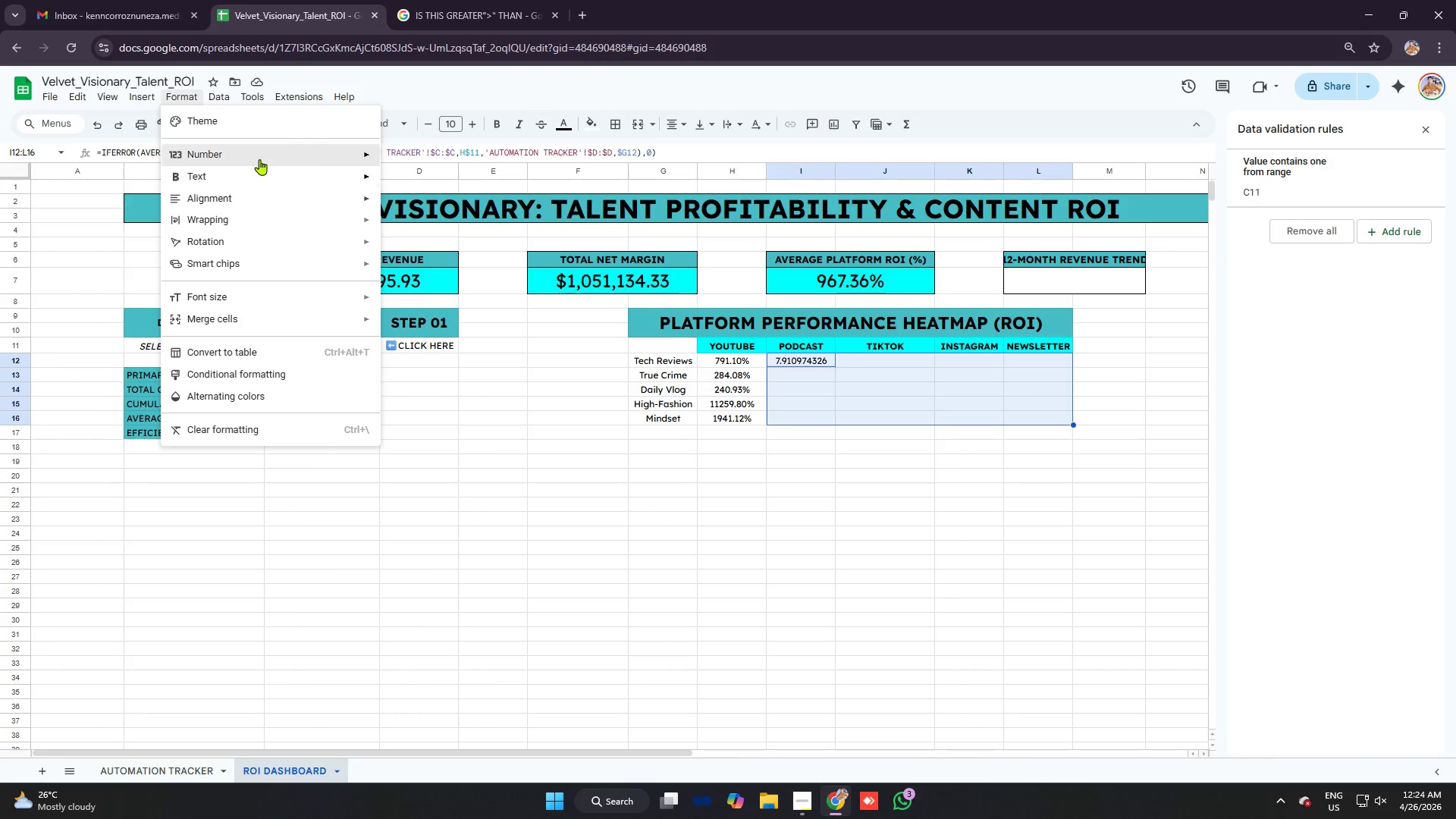 
left_click([259, 155])
 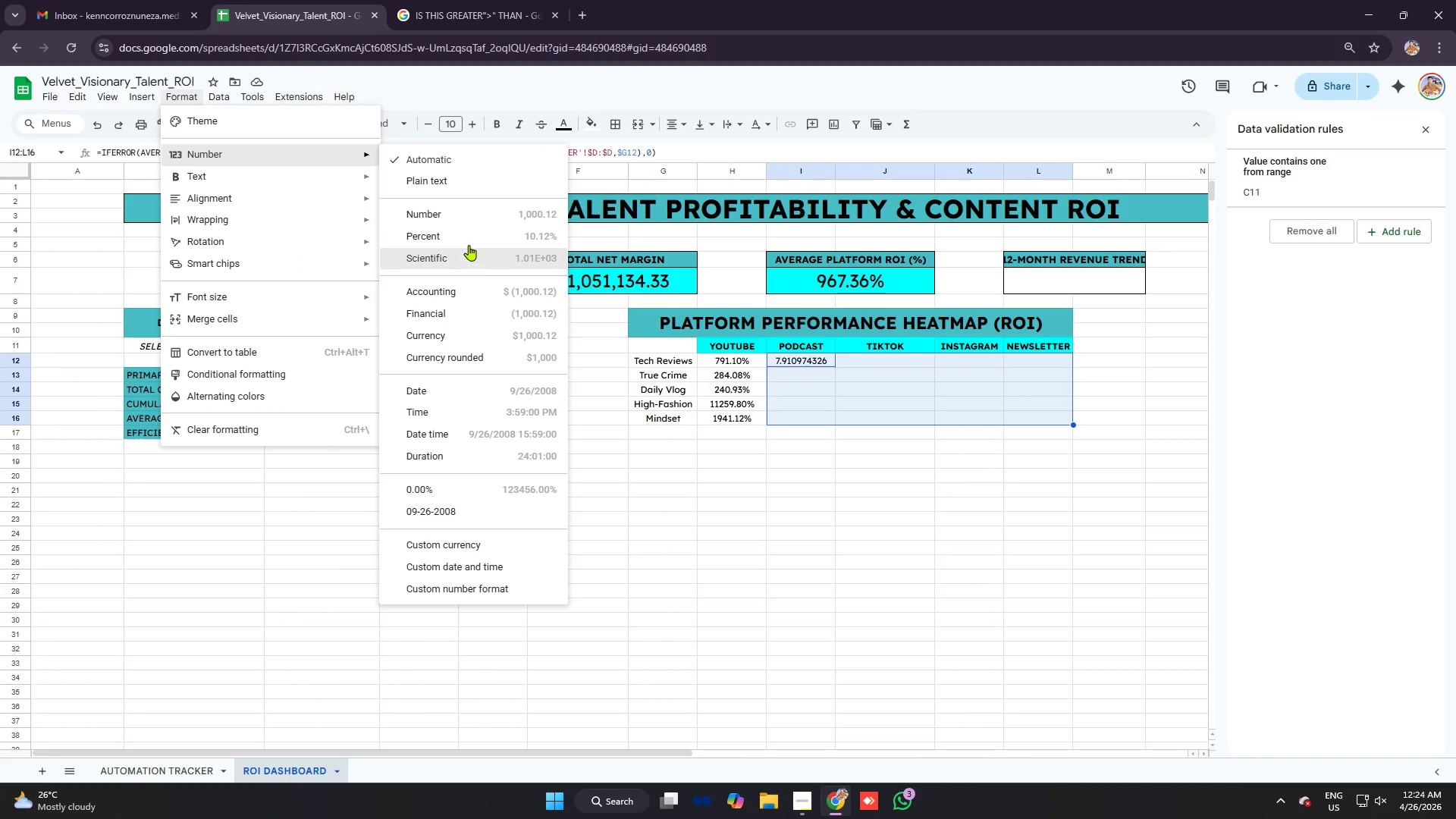 
left_click([468, 236])
 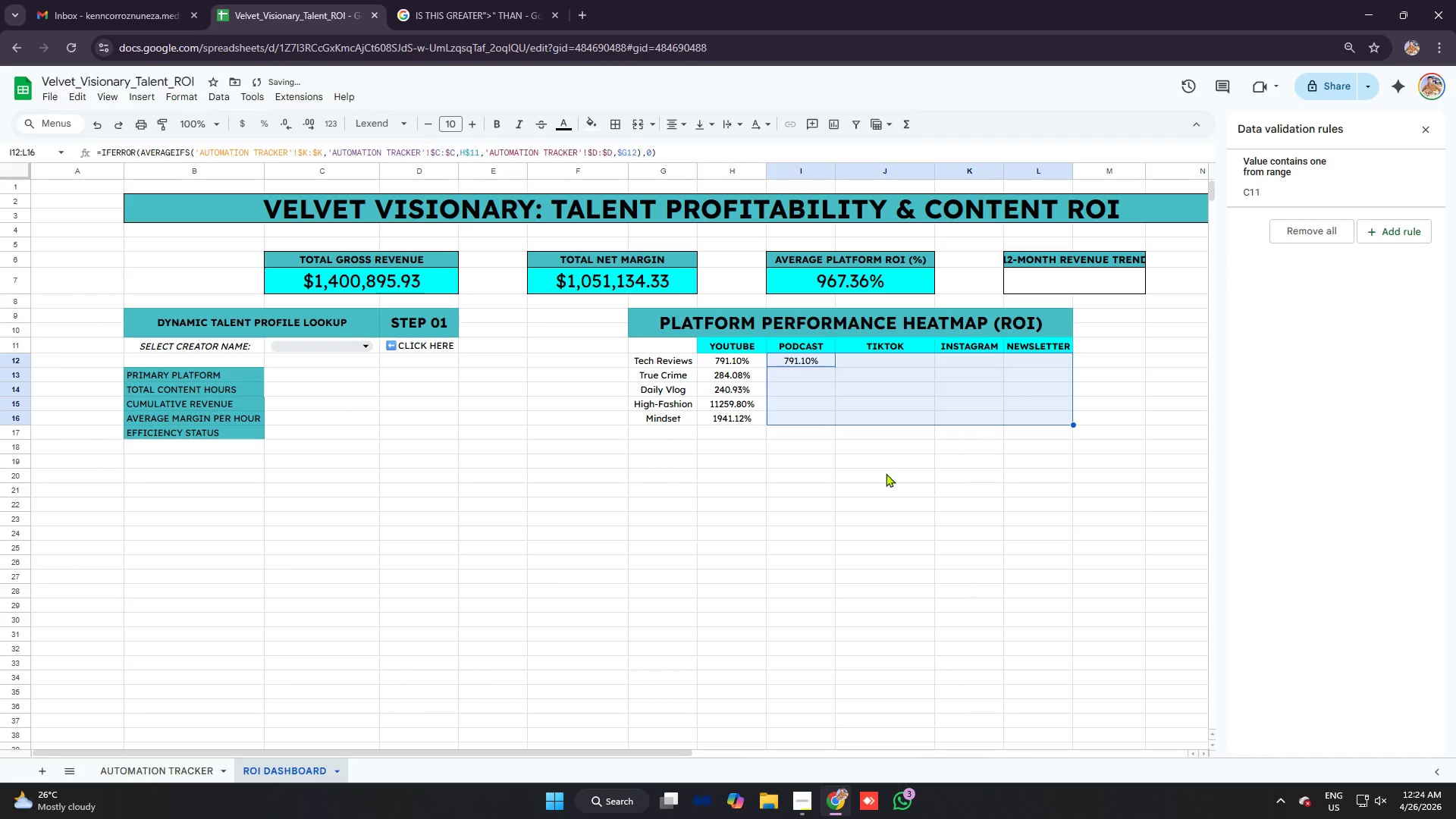 
left_click([862, 437])
 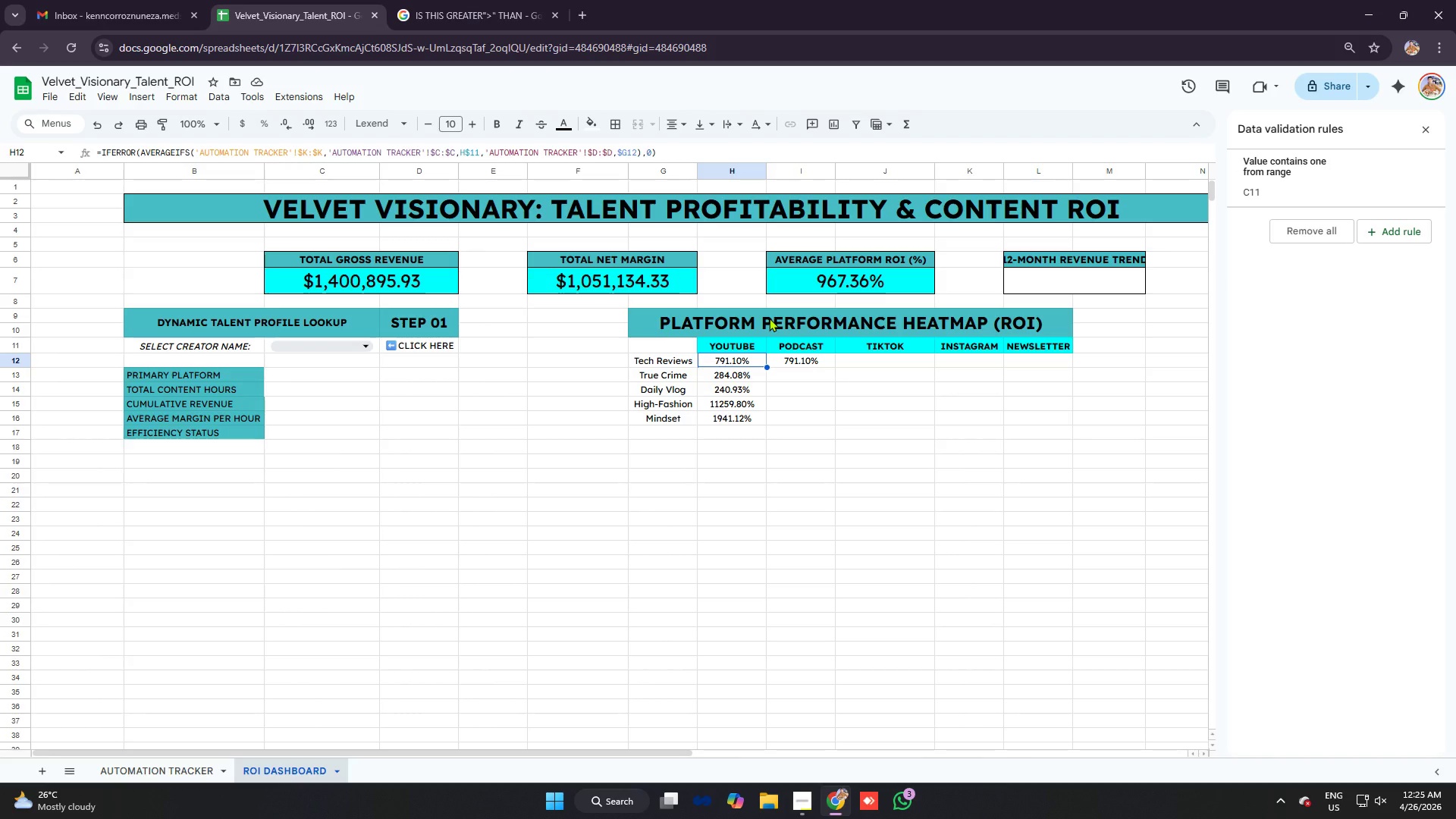 
wait(35.86)
 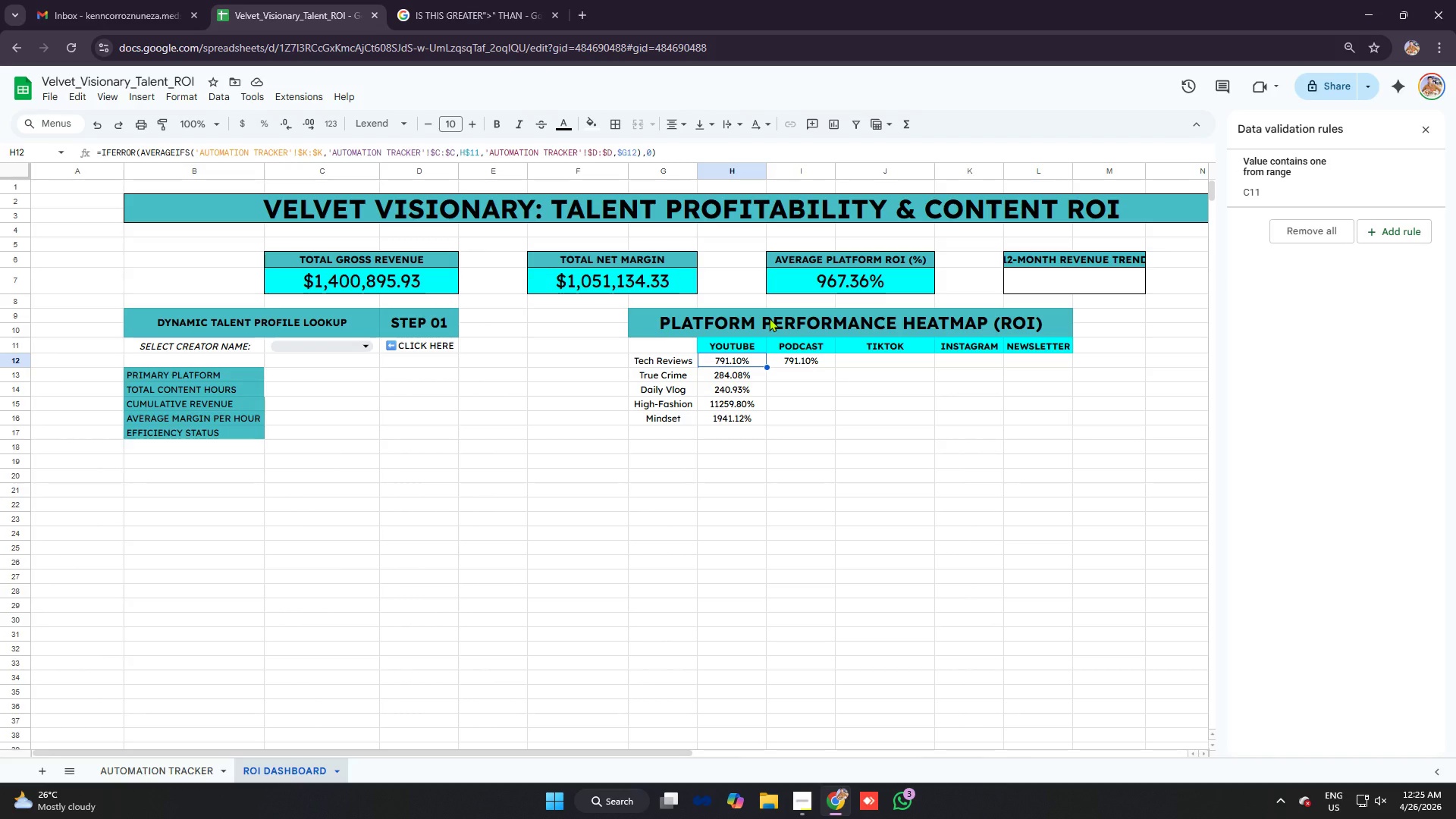 
left_click([878, 359])
 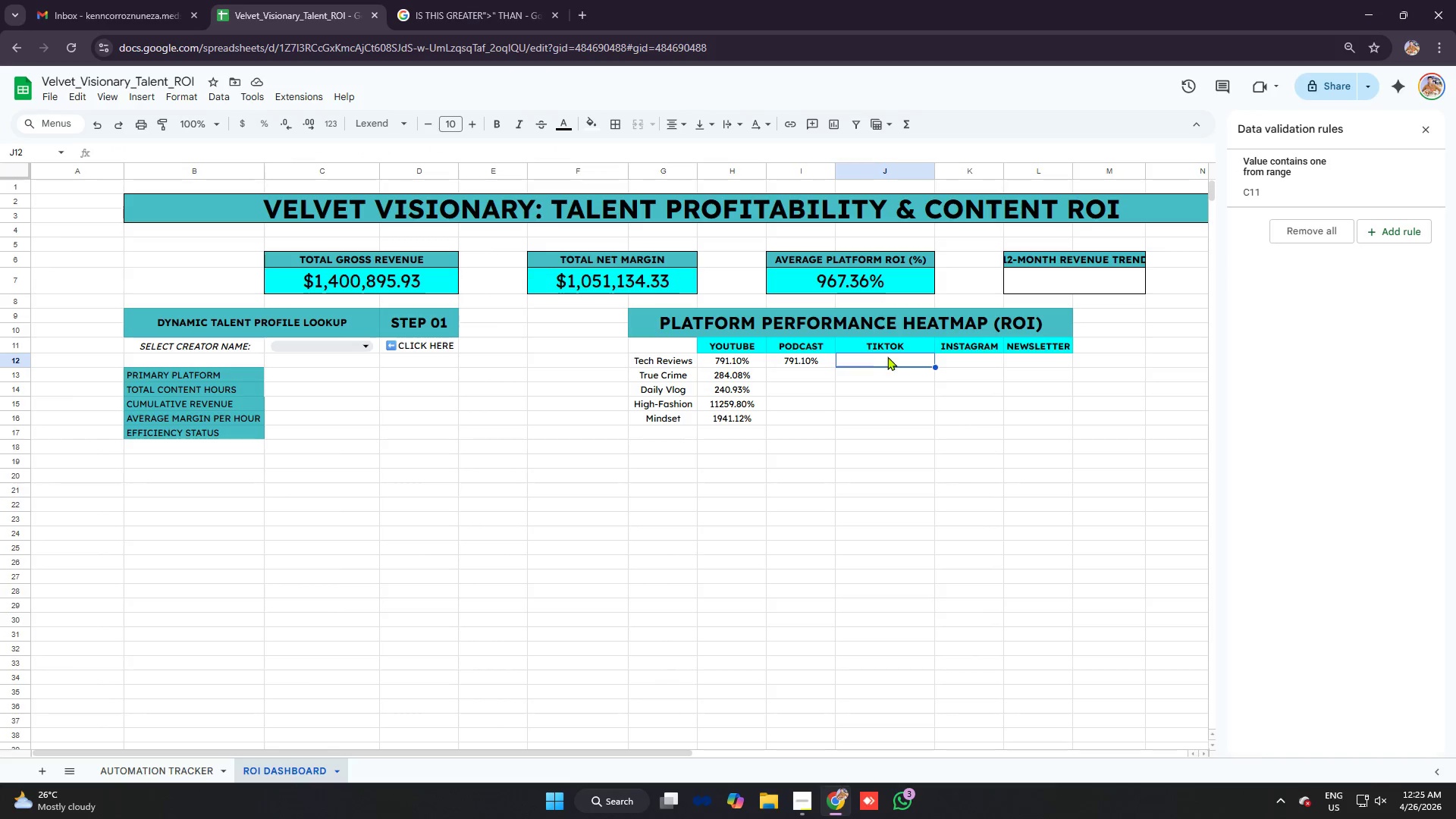 
key(Control+V)
 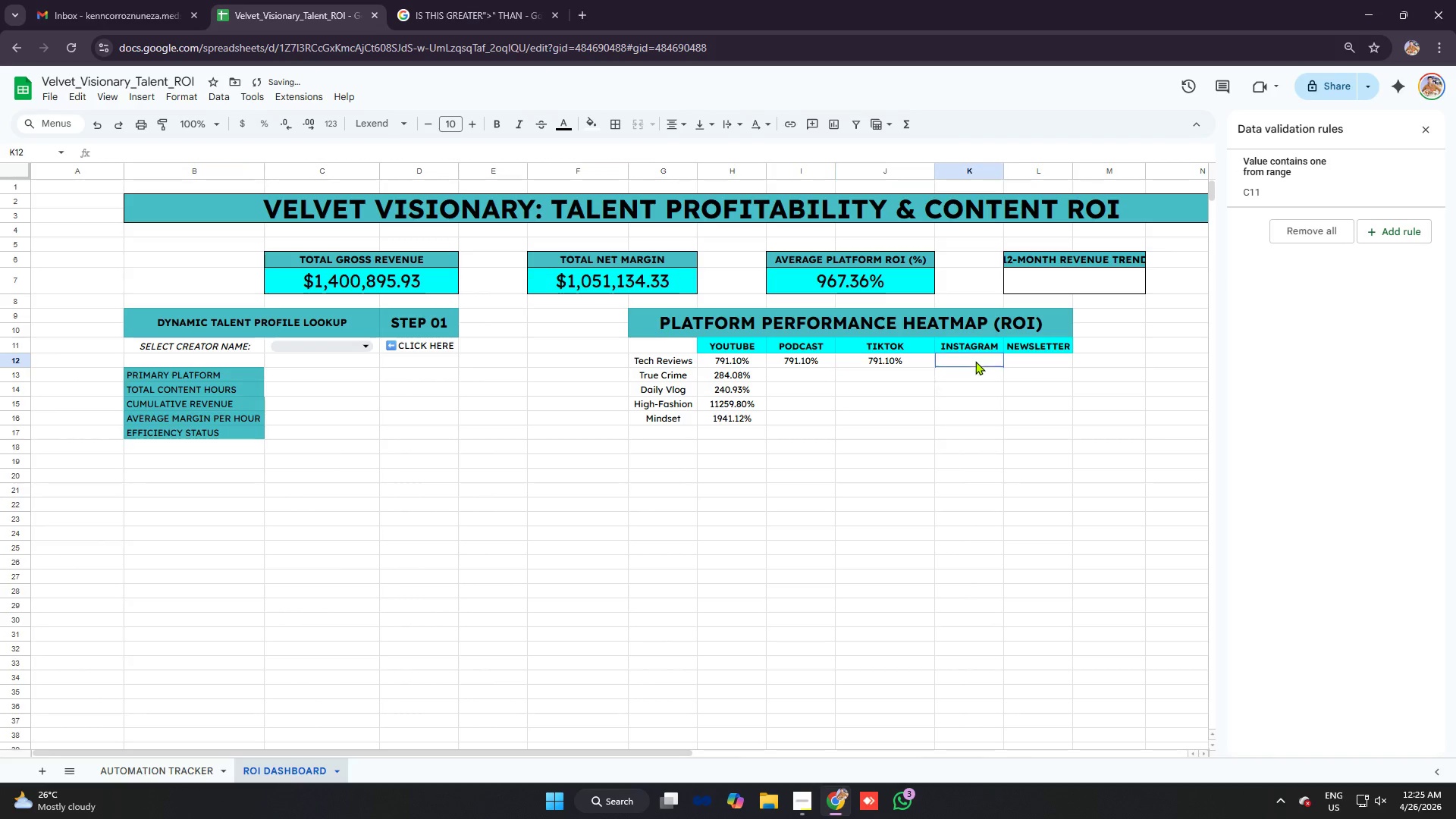 
key(Control+V)
 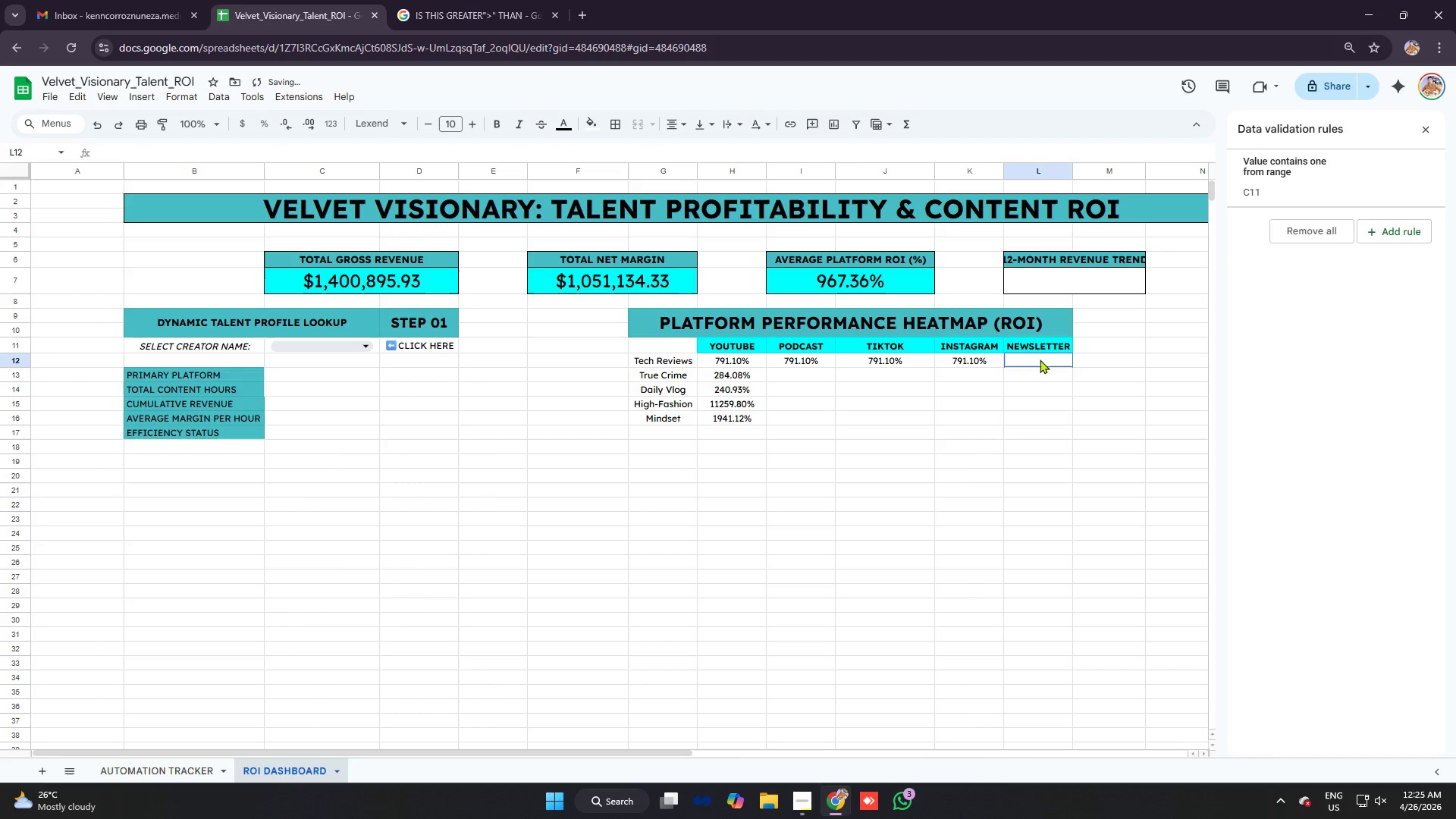 
key(Control+V)
 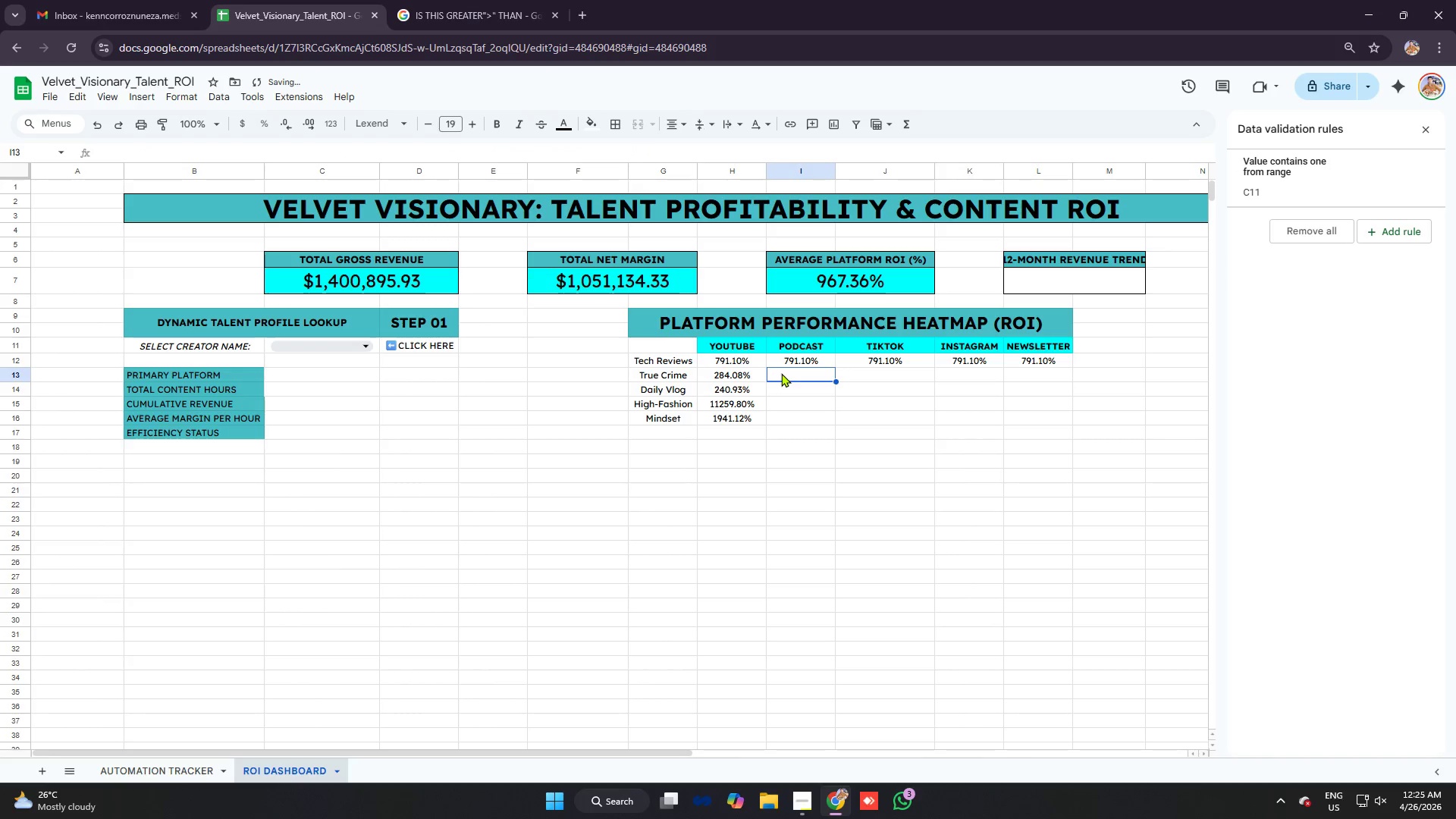 
key(Control+V)
 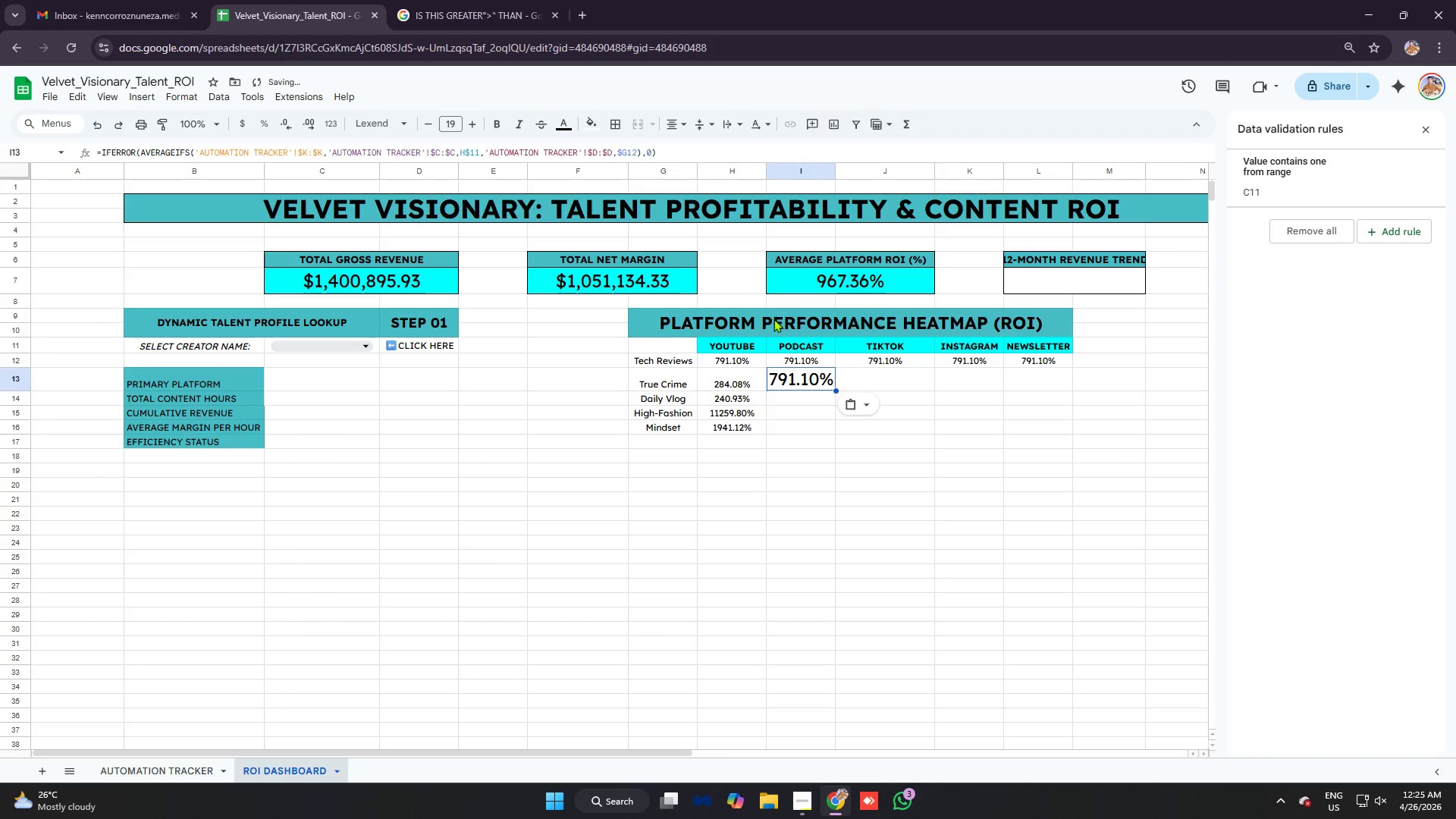 
key(Control+Z)
 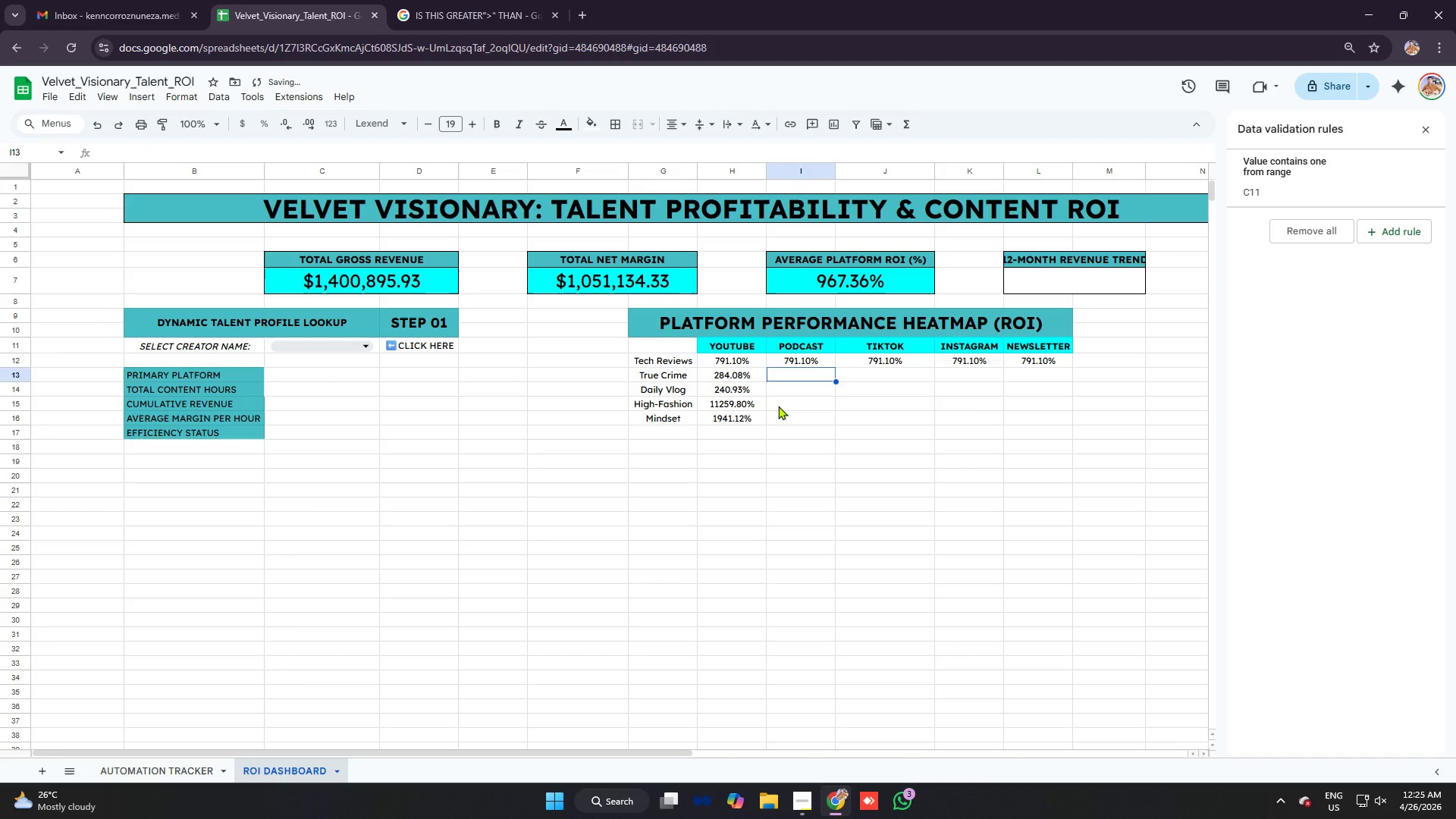 
double_click([797, 377])
 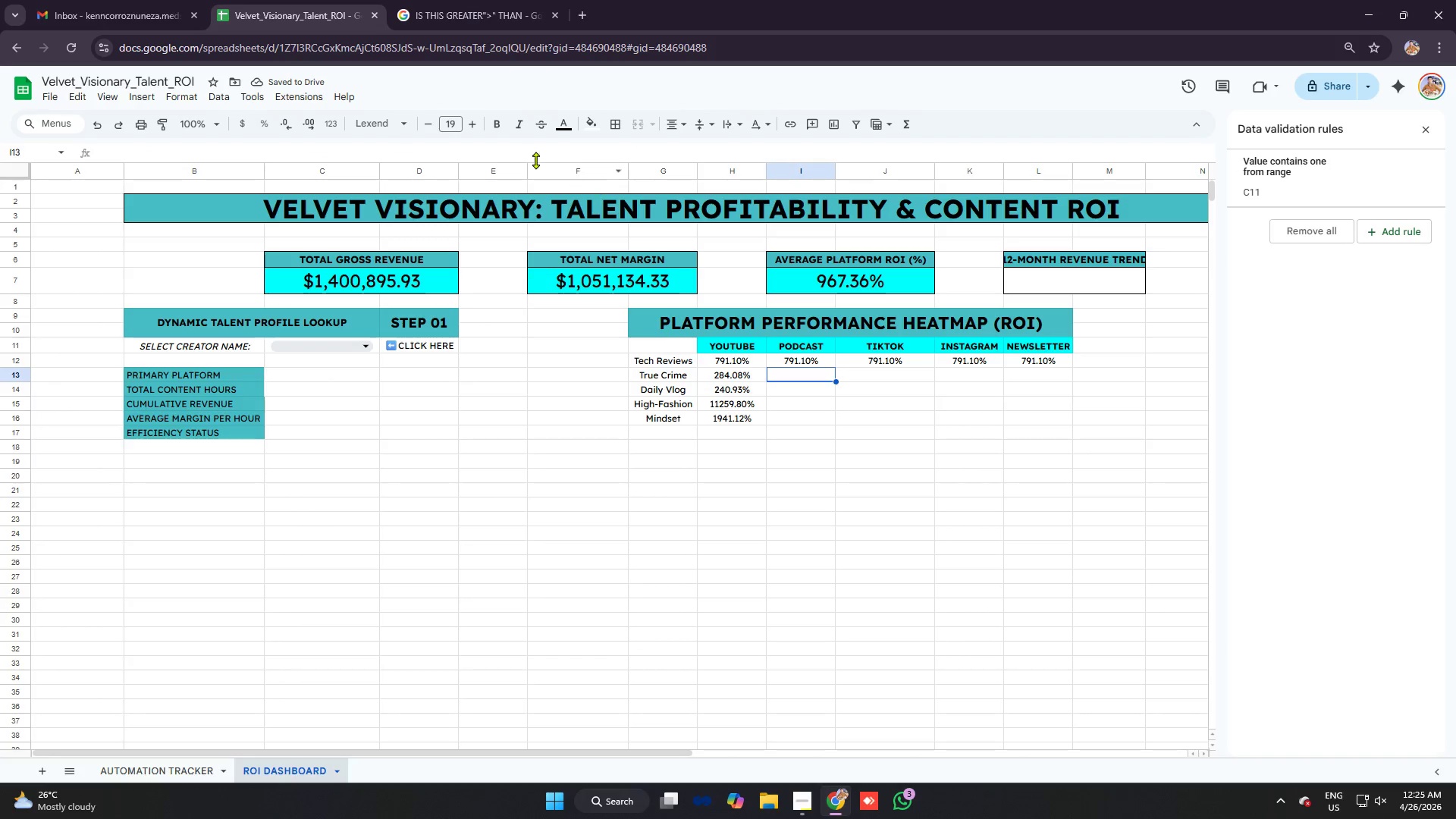 
left_click([510, 149])
 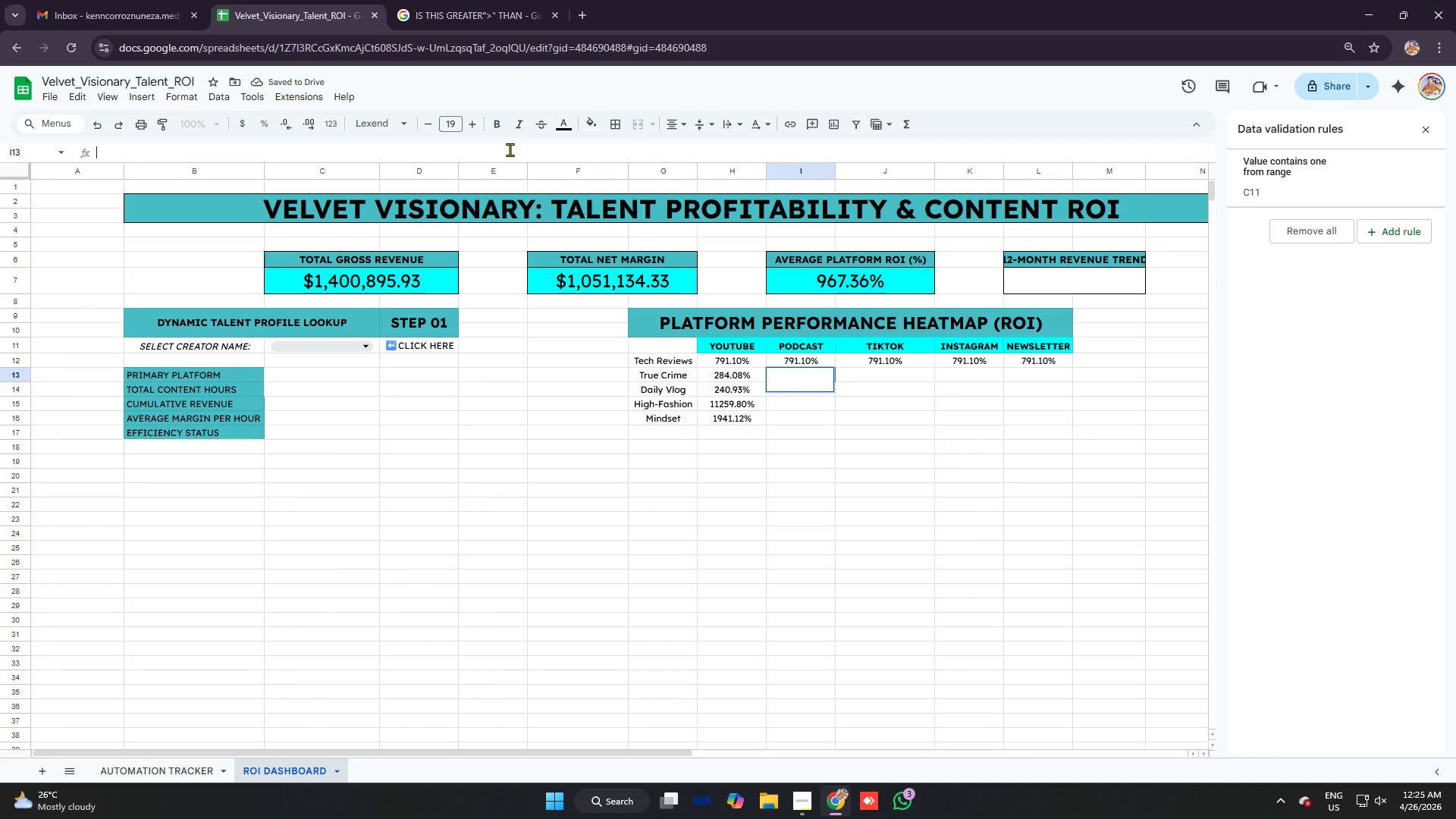 
key(Control+V)
 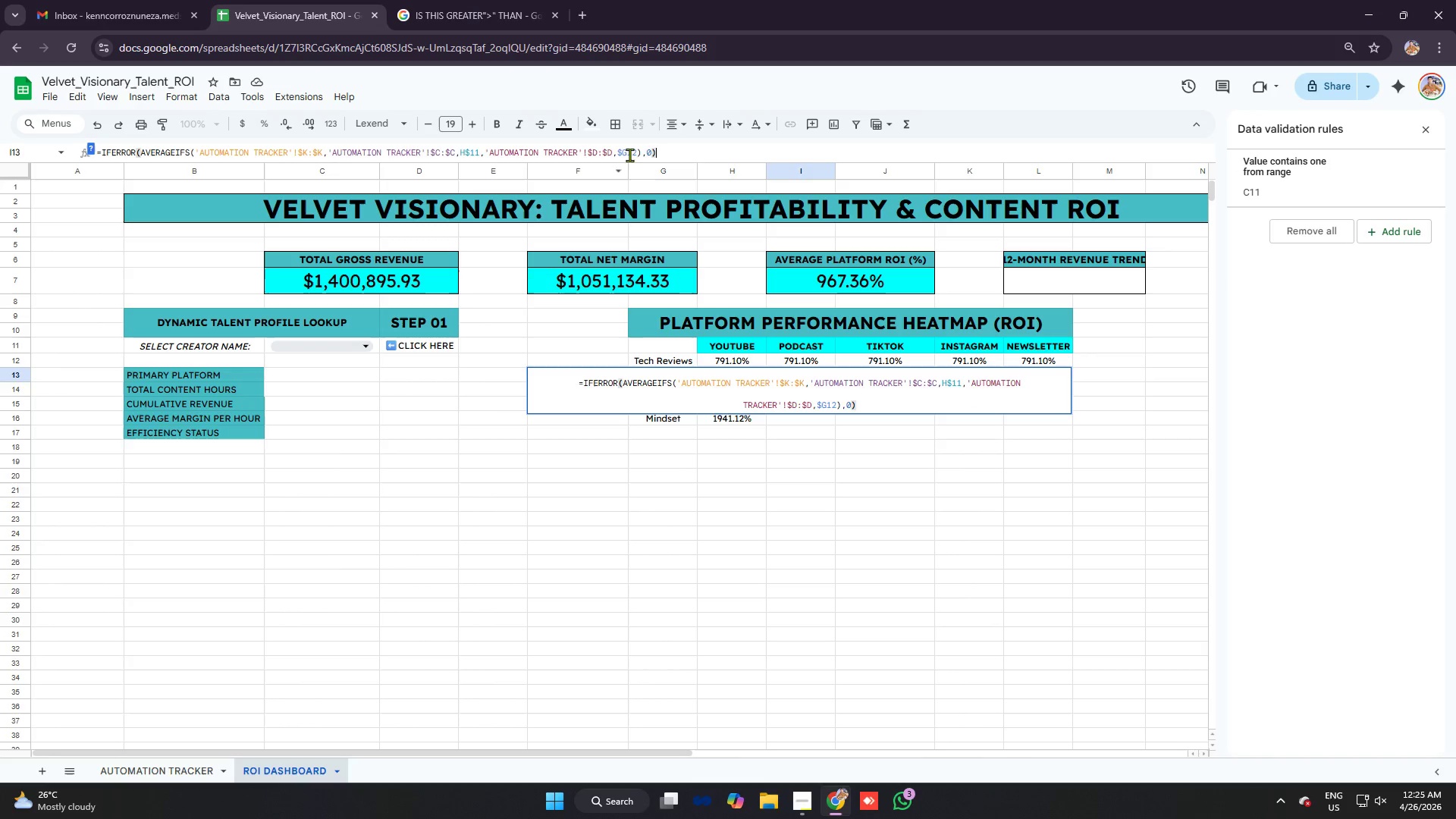 
left_click([635, 153])
 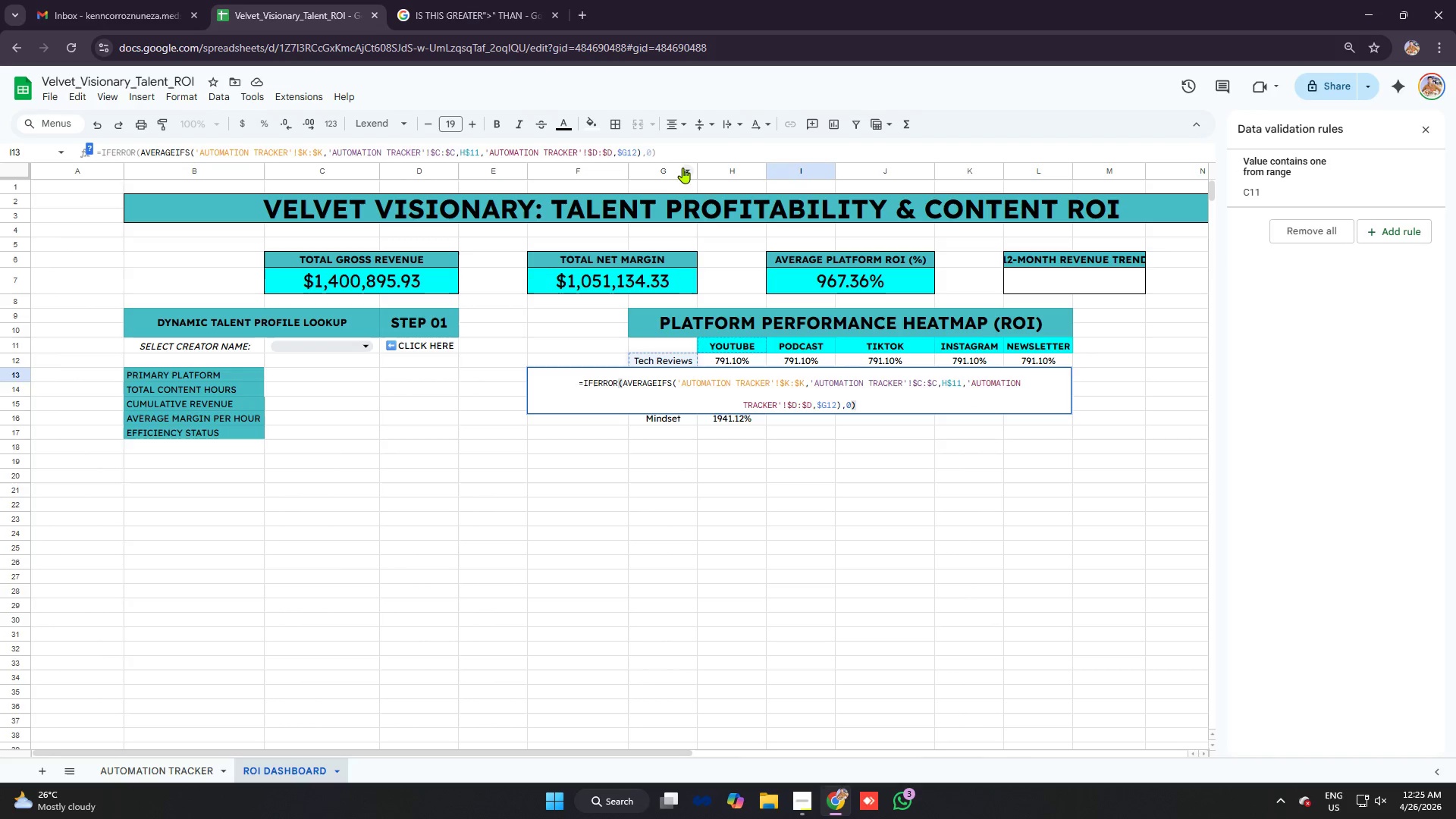 
key(Backspace)
 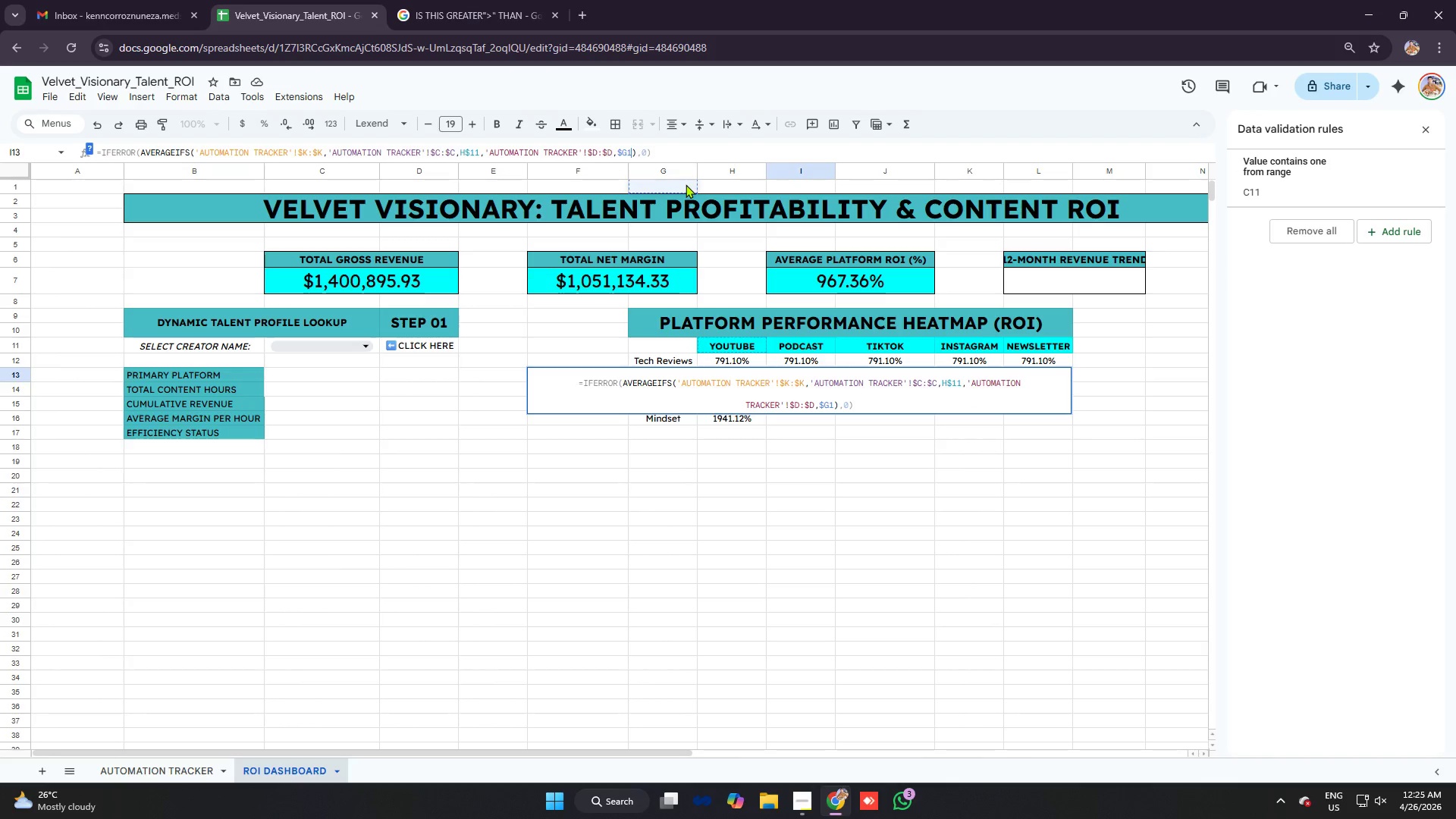 
key(3)
 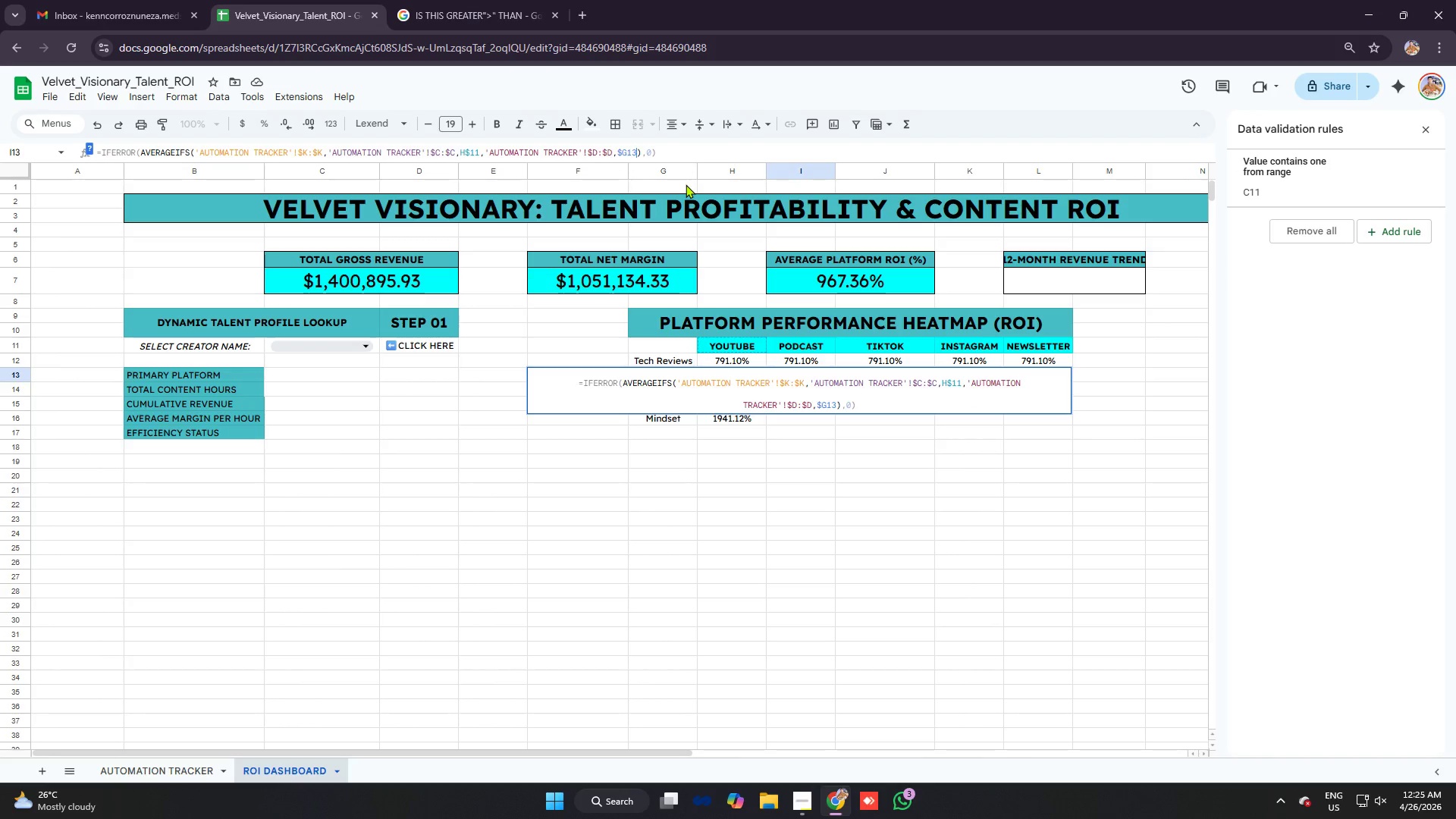 
key(Enter)
 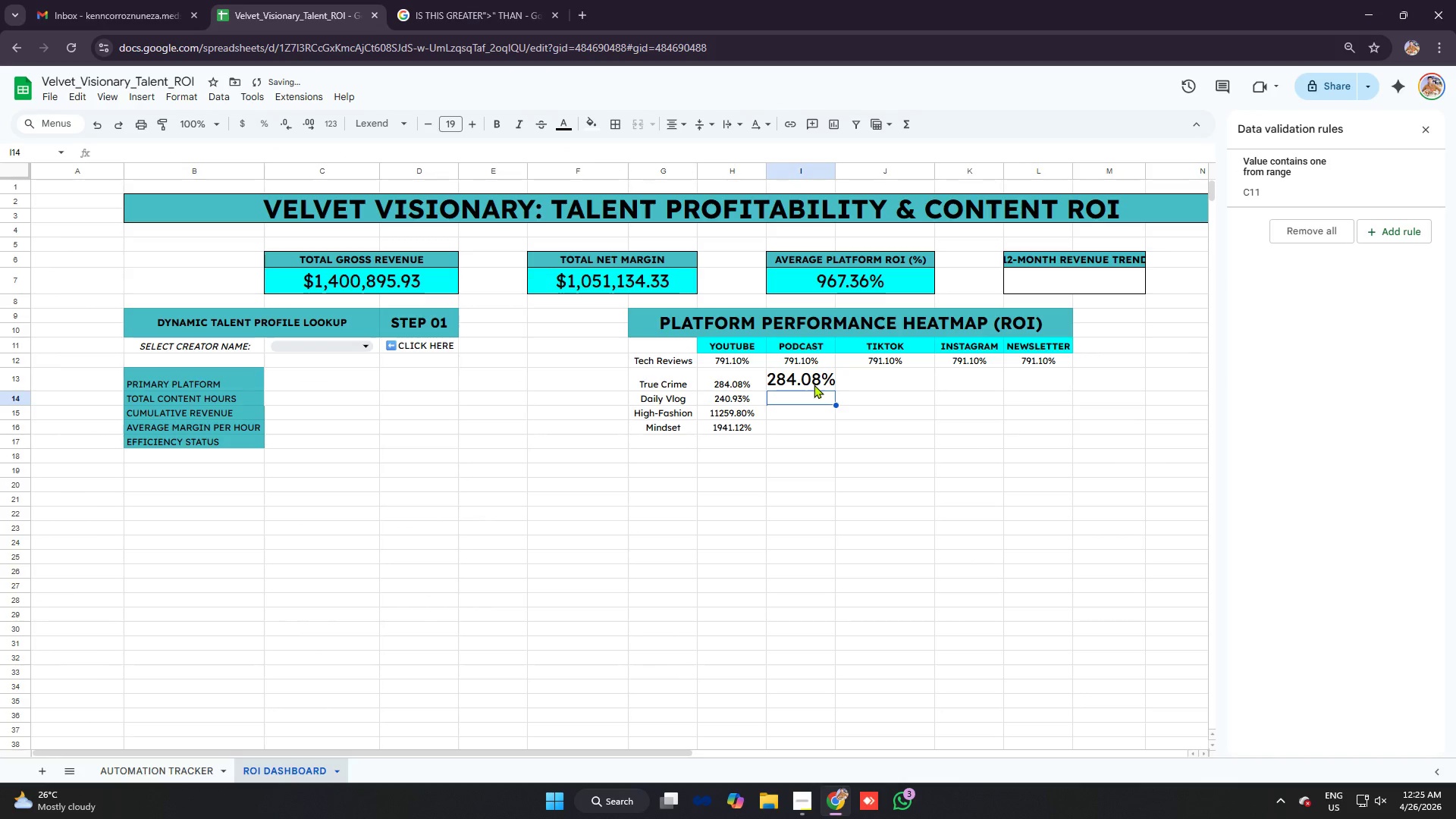 
left_click([807, 376])
 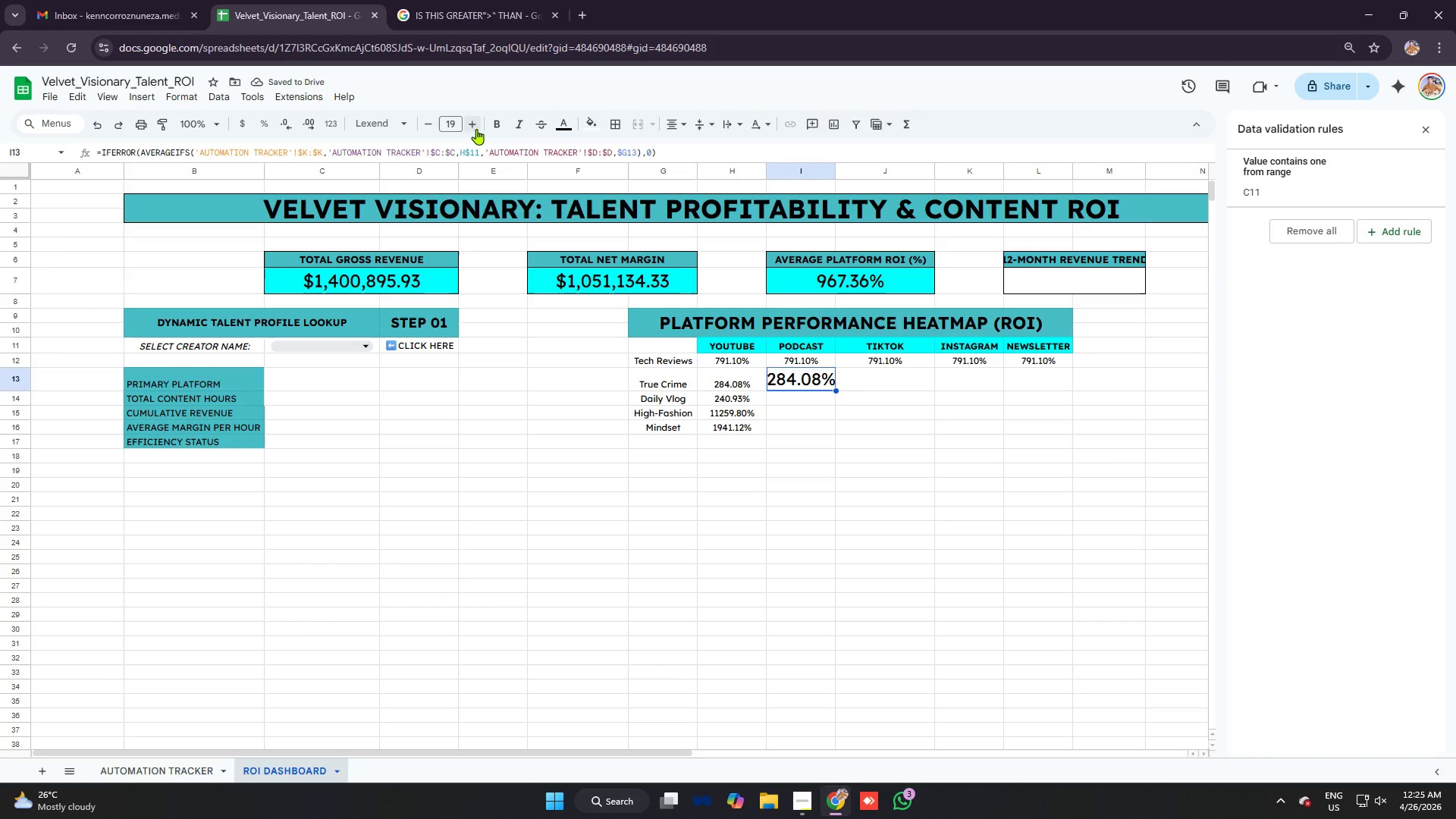 
double_click([429, 121])
 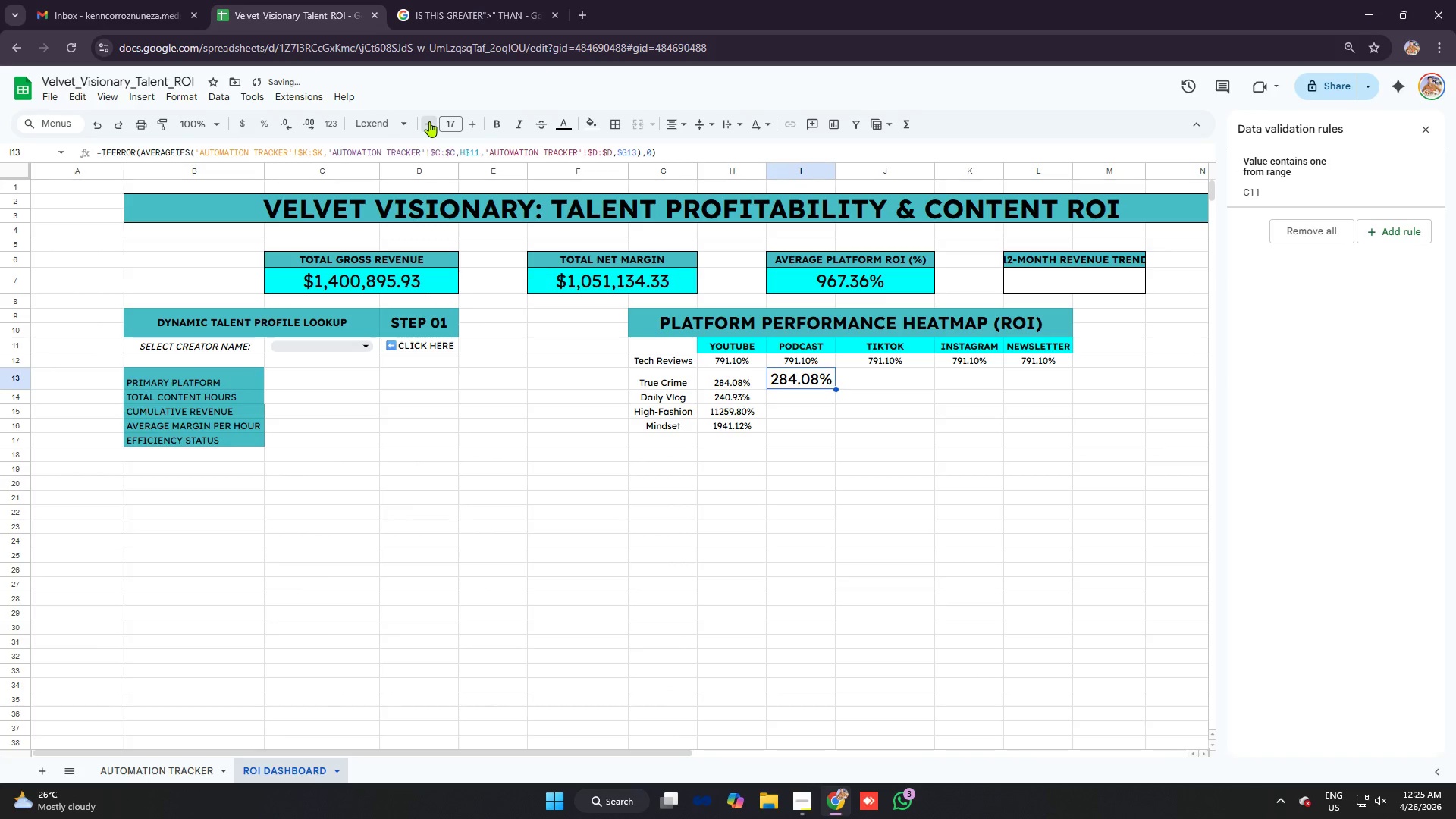 
triple_click([429, 121])
 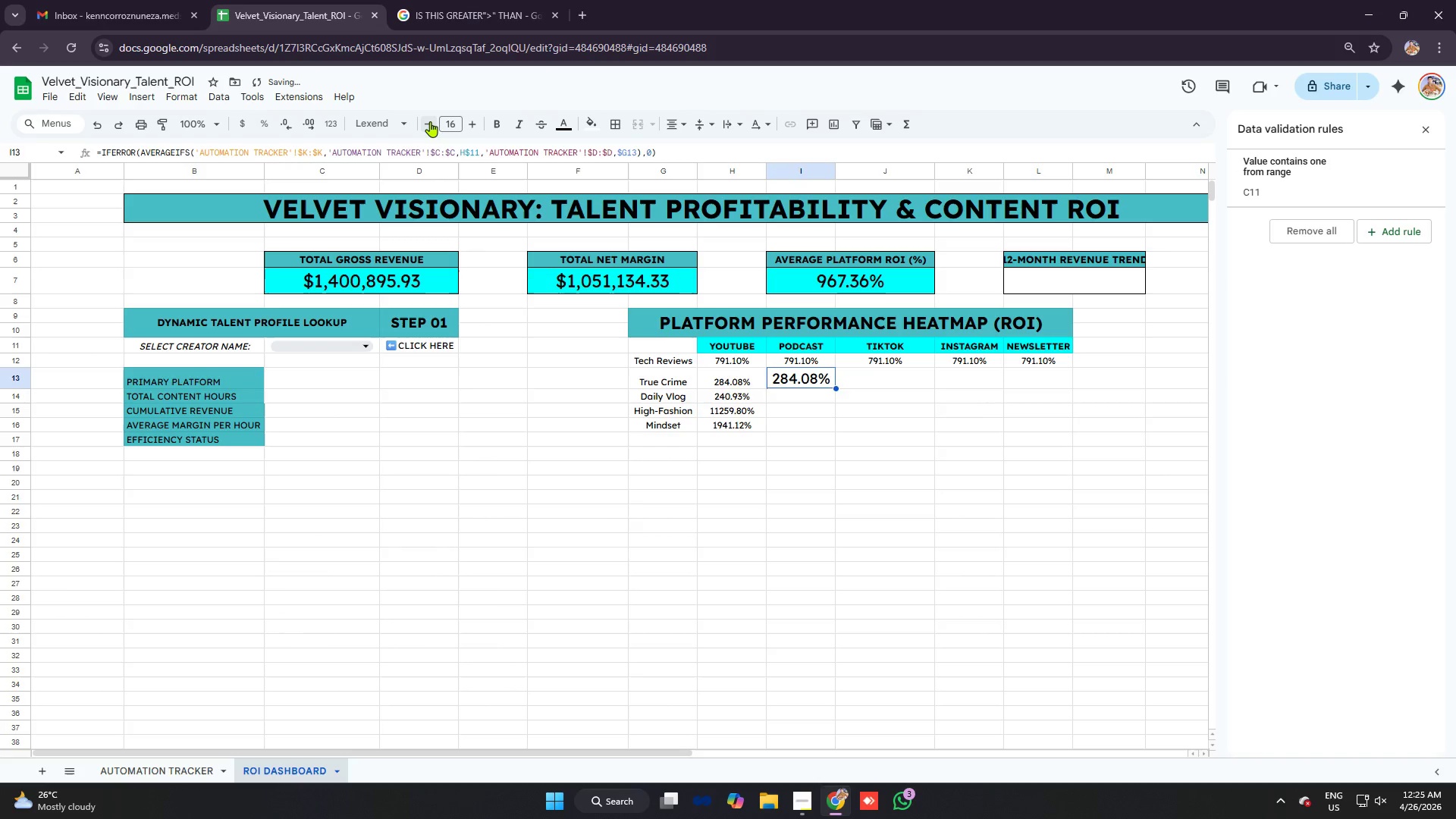 
triple_click([430, 121])
 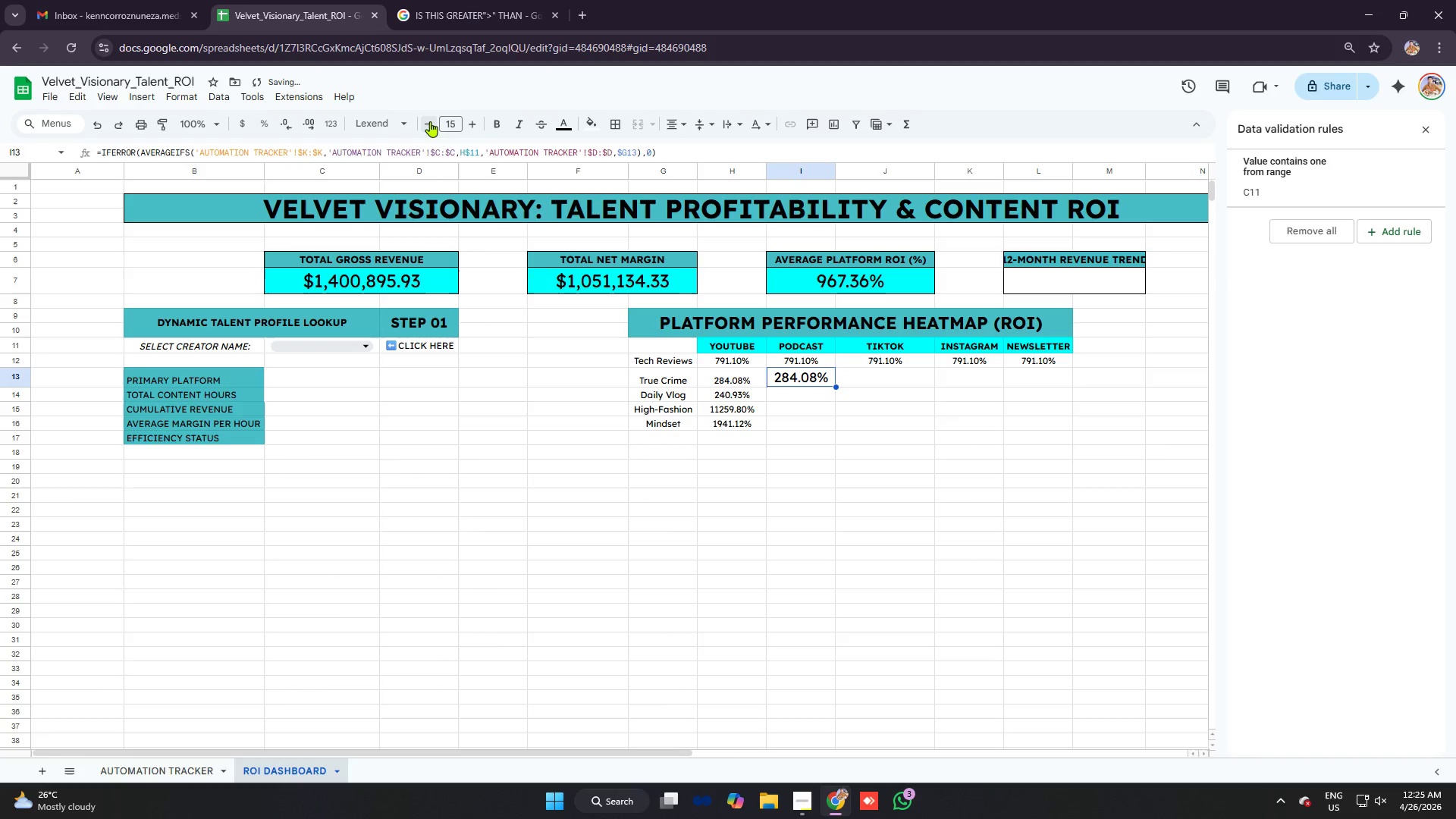 
triple_click([430, 121])
 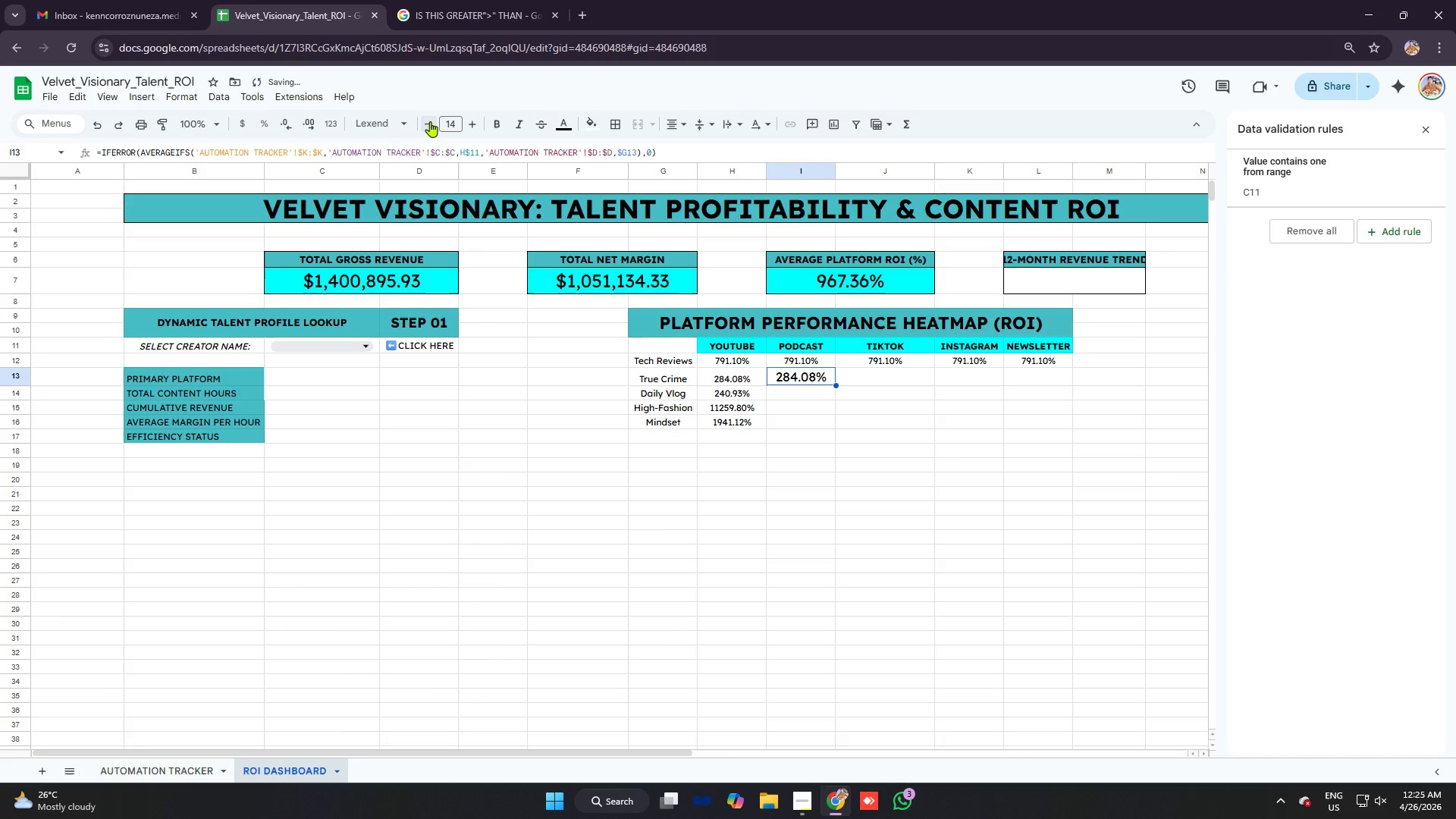 
triple_click([431, 121])
 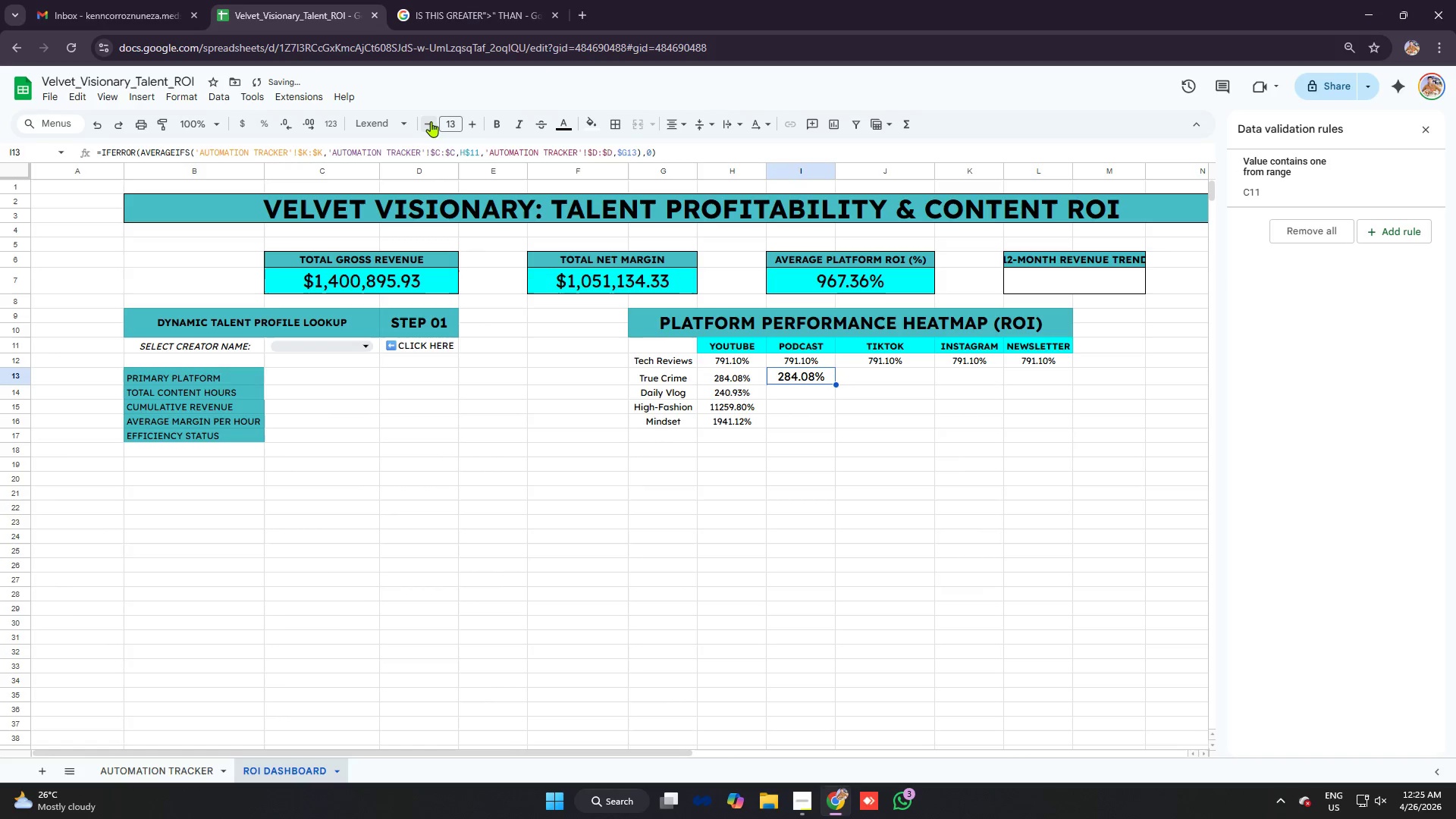 
triple_click([431, 121])
 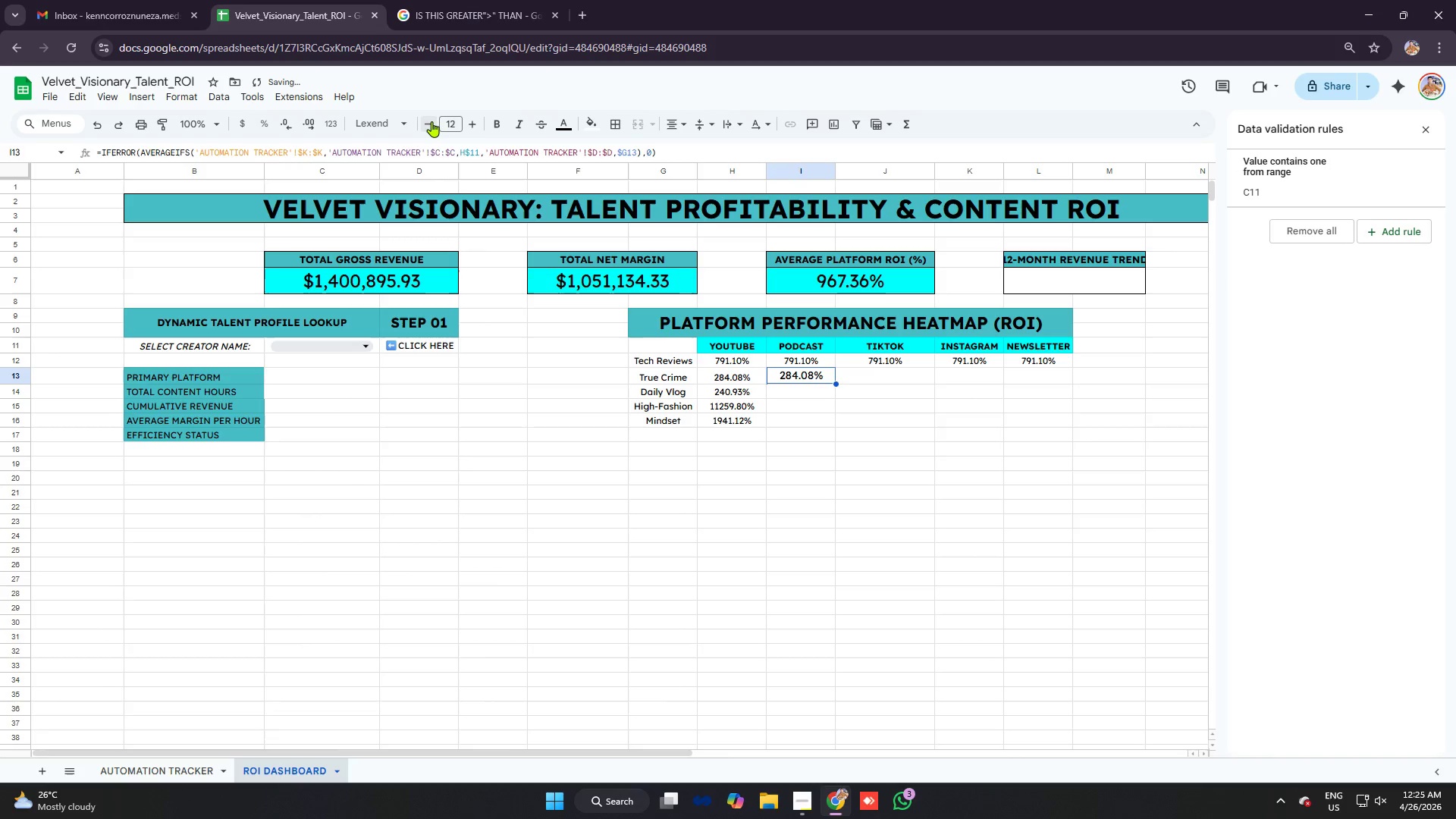 
triple_click([431, 121])
 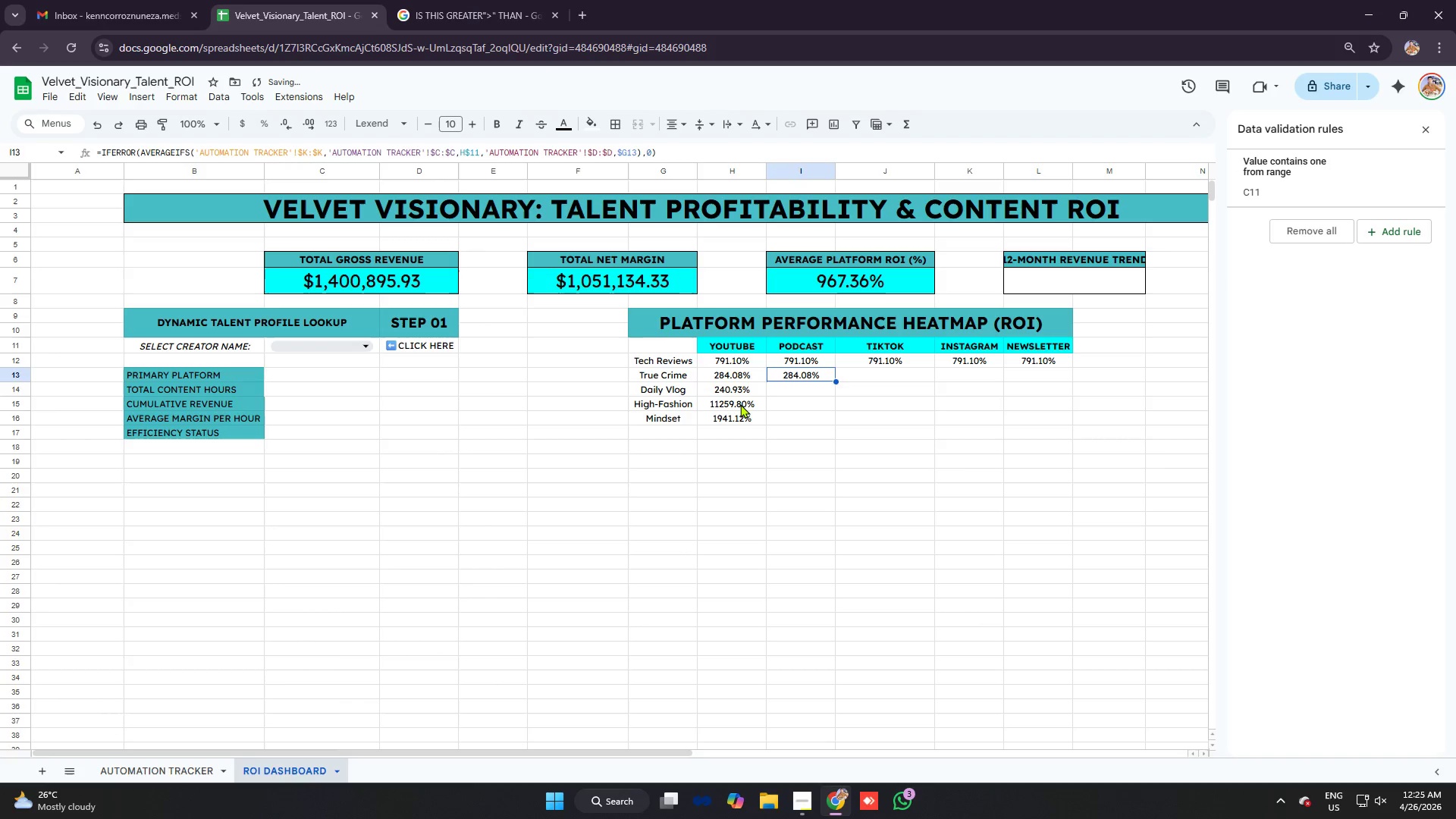 
left_click([728, 376])
 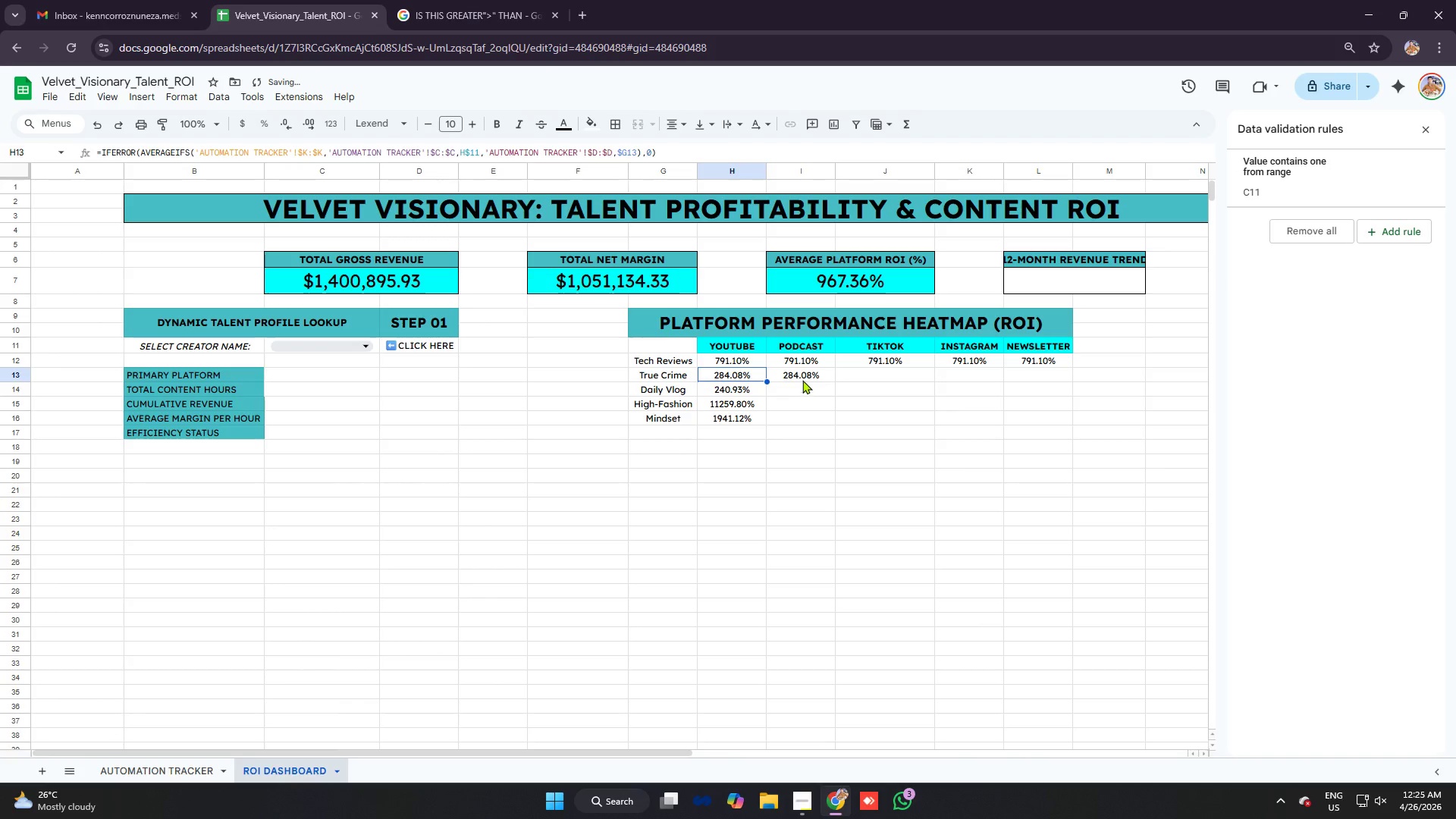 
left_click([802, 375])
 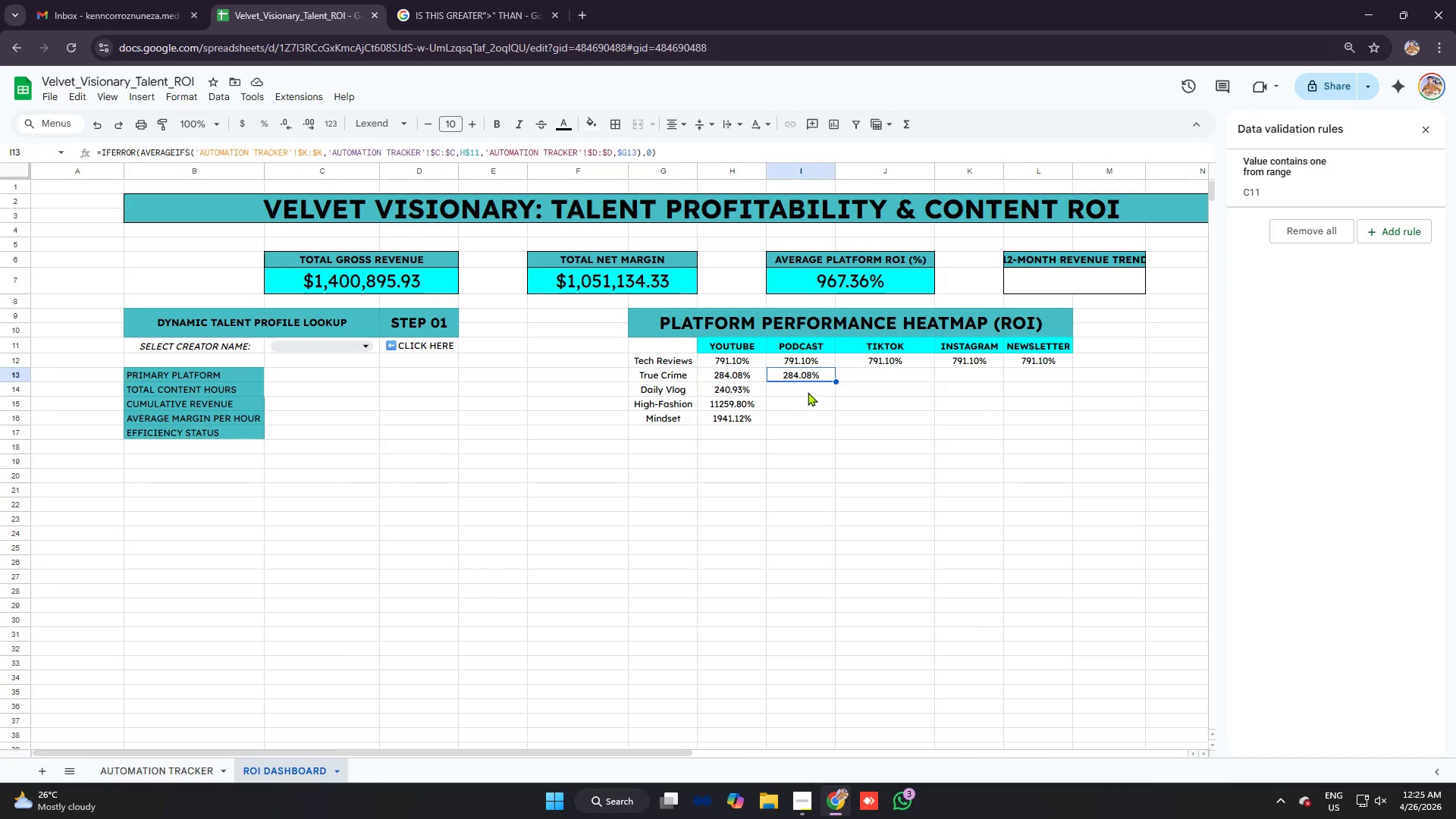 
wait(5.73)
 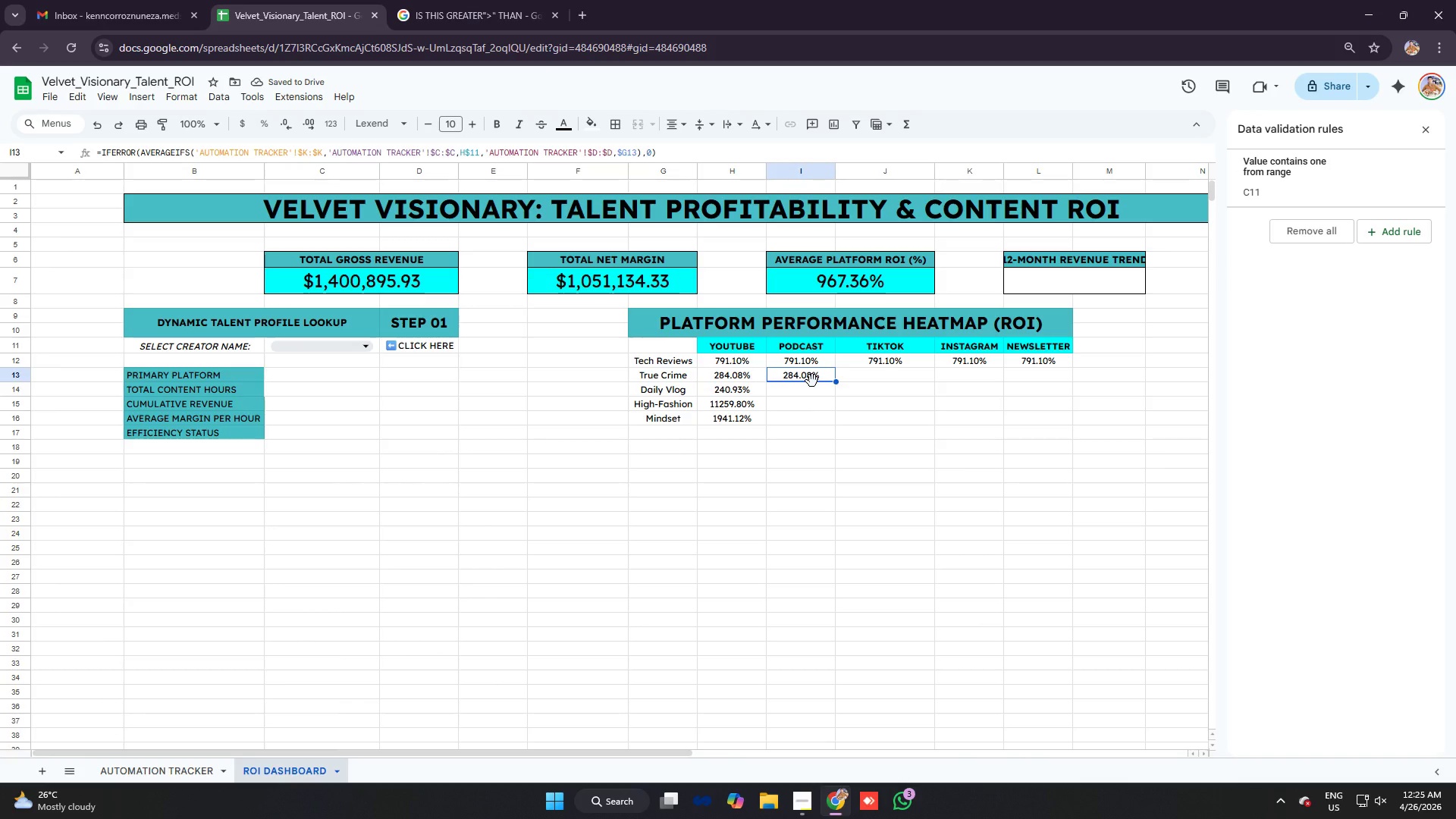 
left_click_drag(start_coordinate=[692, 152], to_coordinate=[11, 154])
 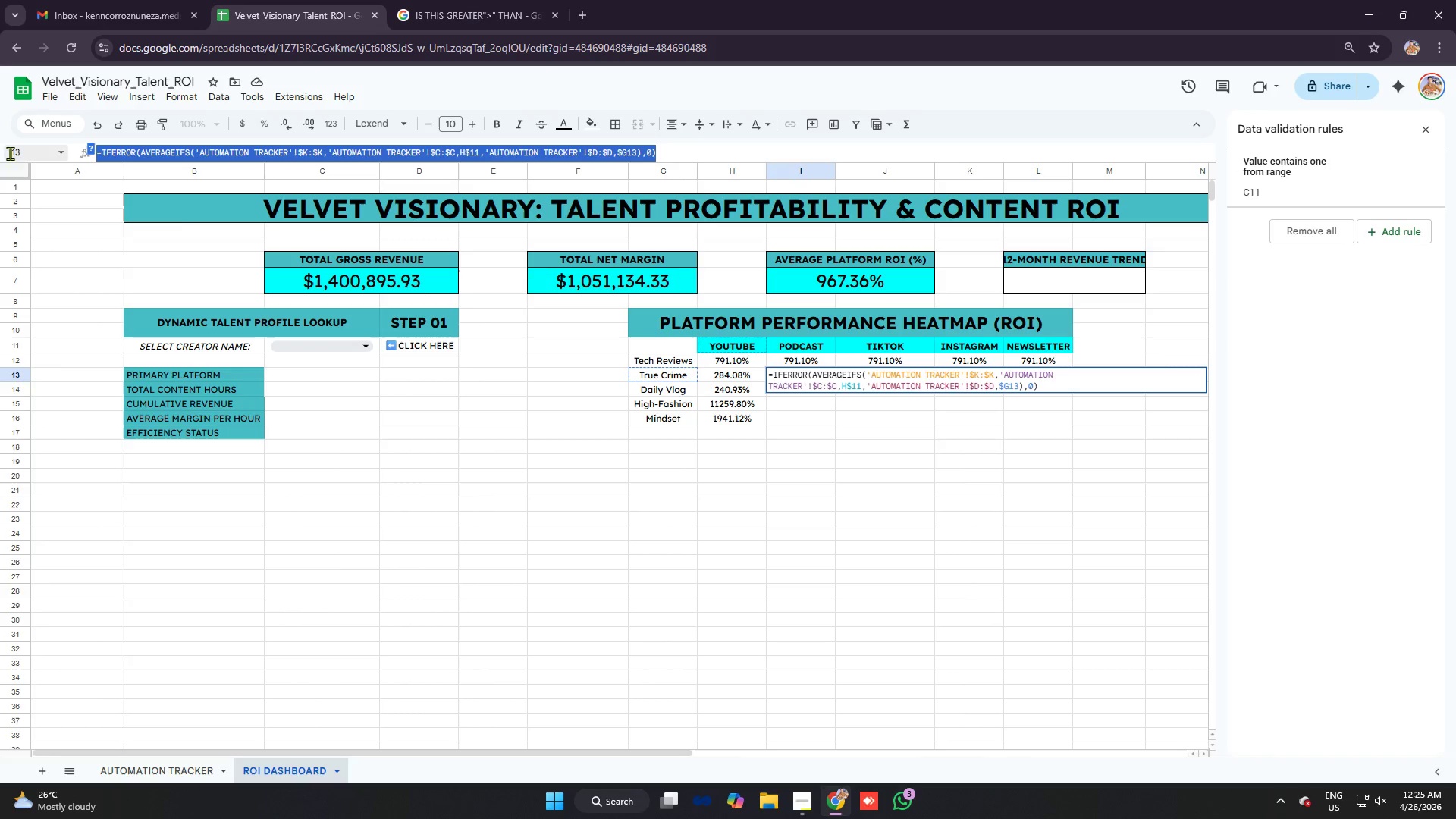 
key(Control+C)
 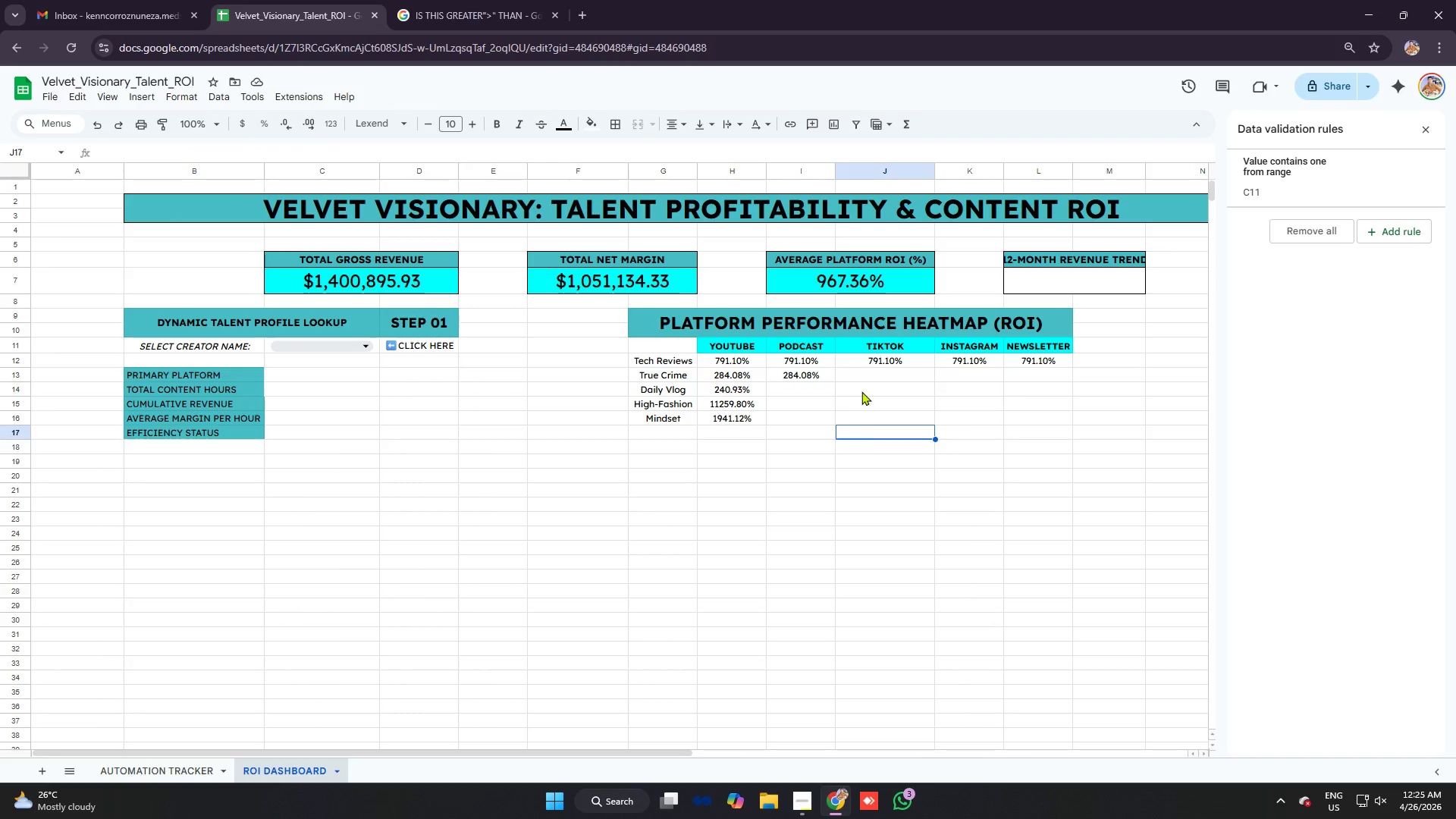 
left_click([866, 374])
 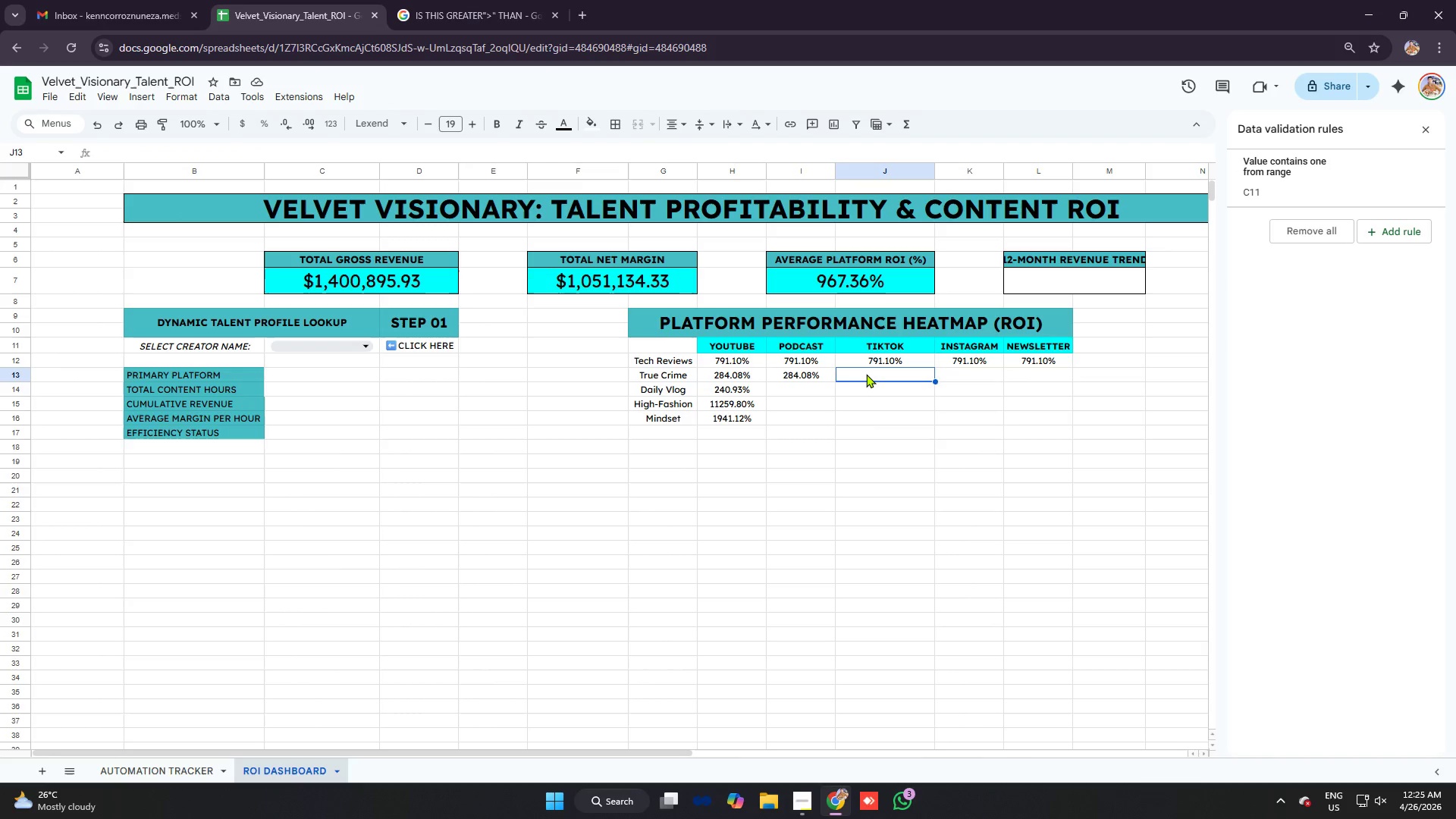 
key(Control+V)
 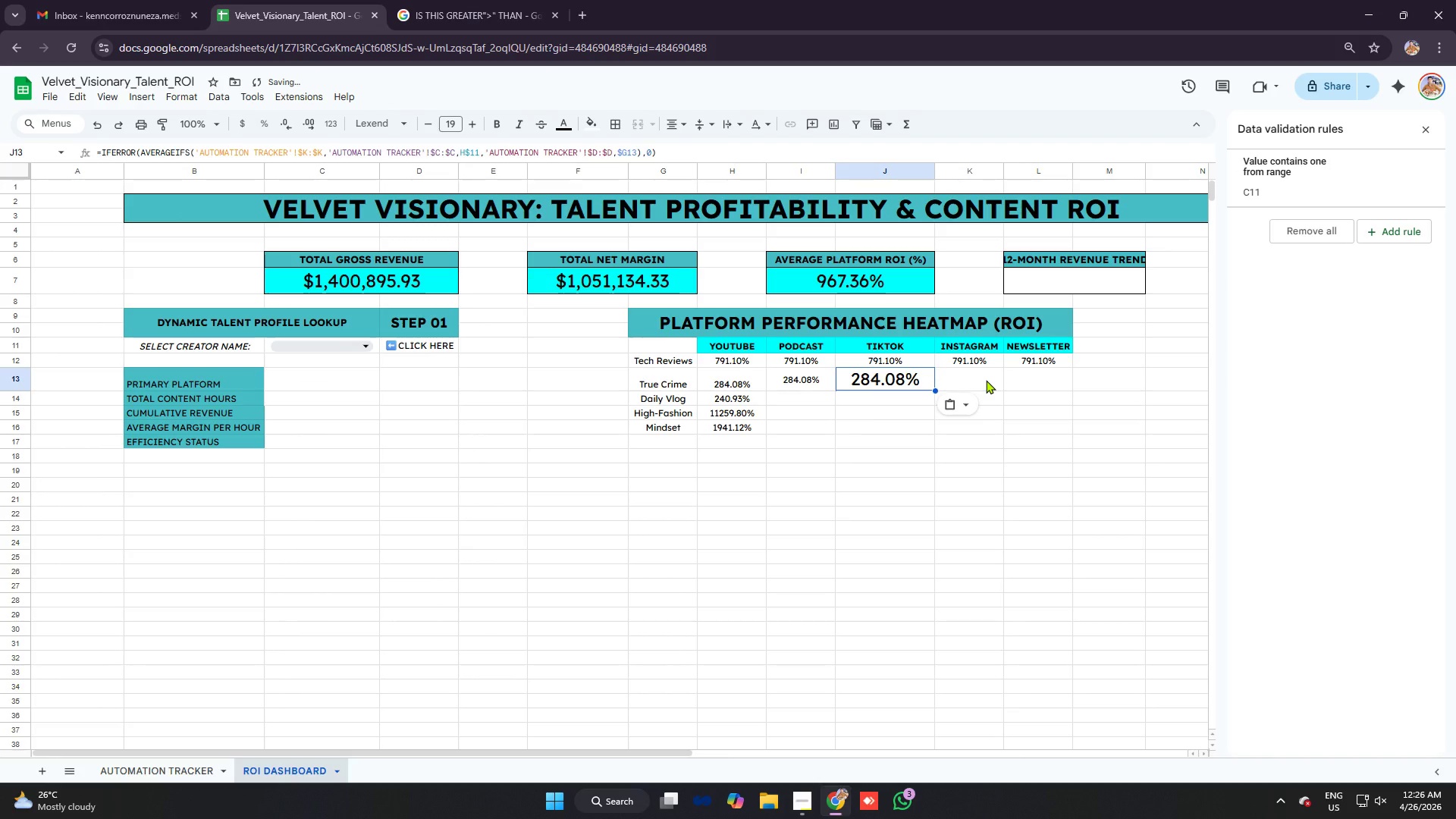 
left_click([986, 380])
 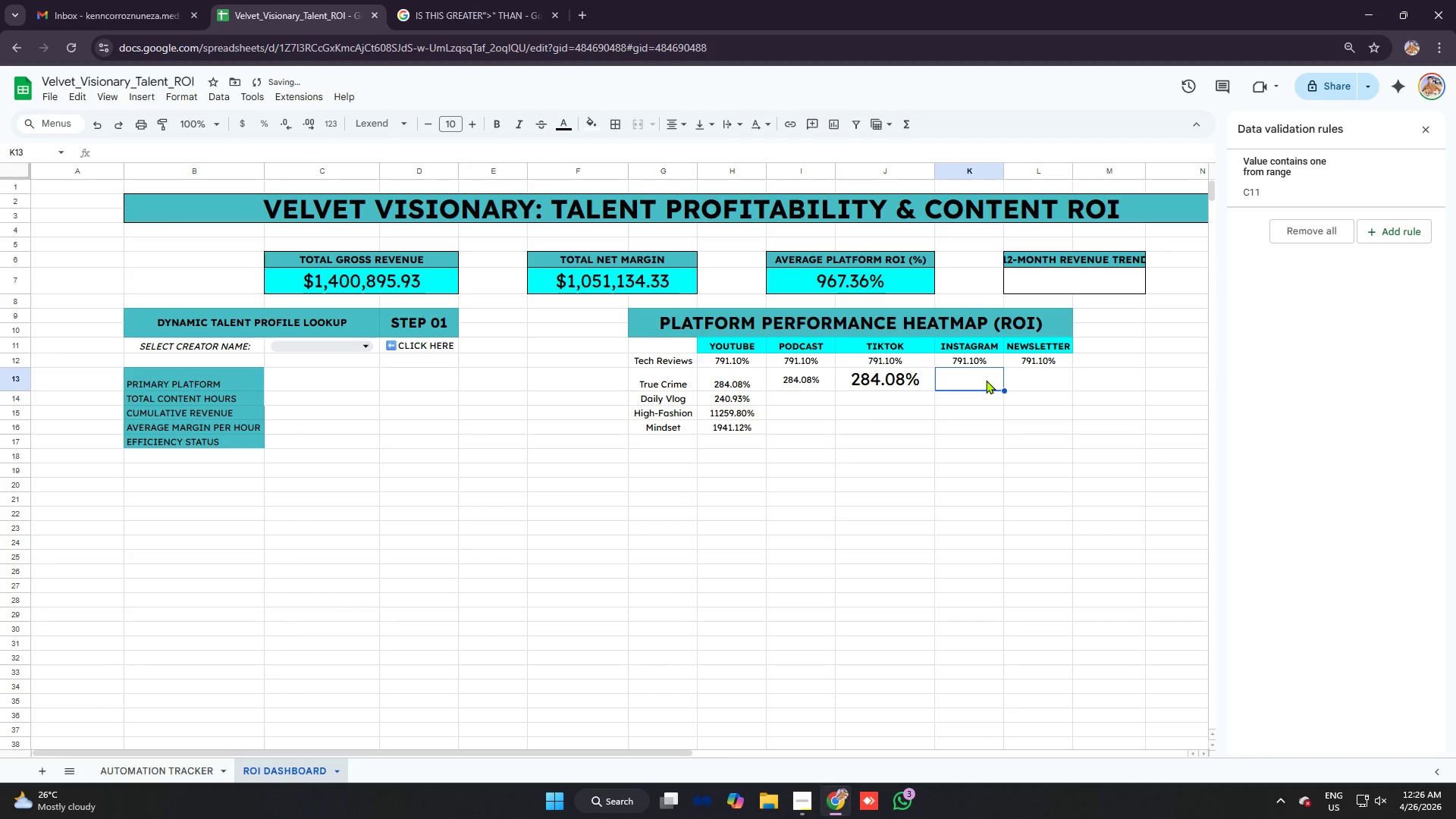 
key(Control+V)
 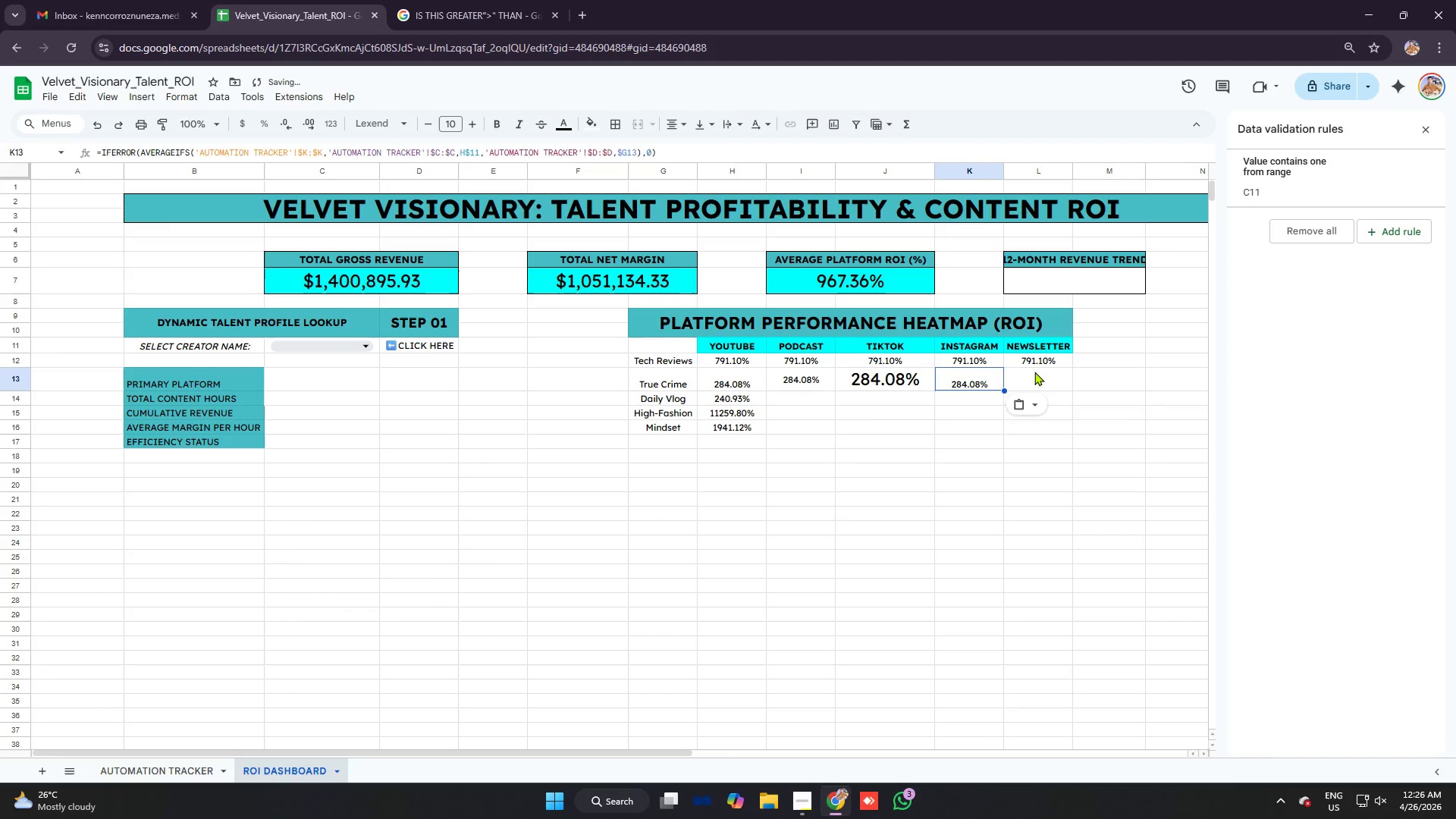 
left_click([1037, 372])
 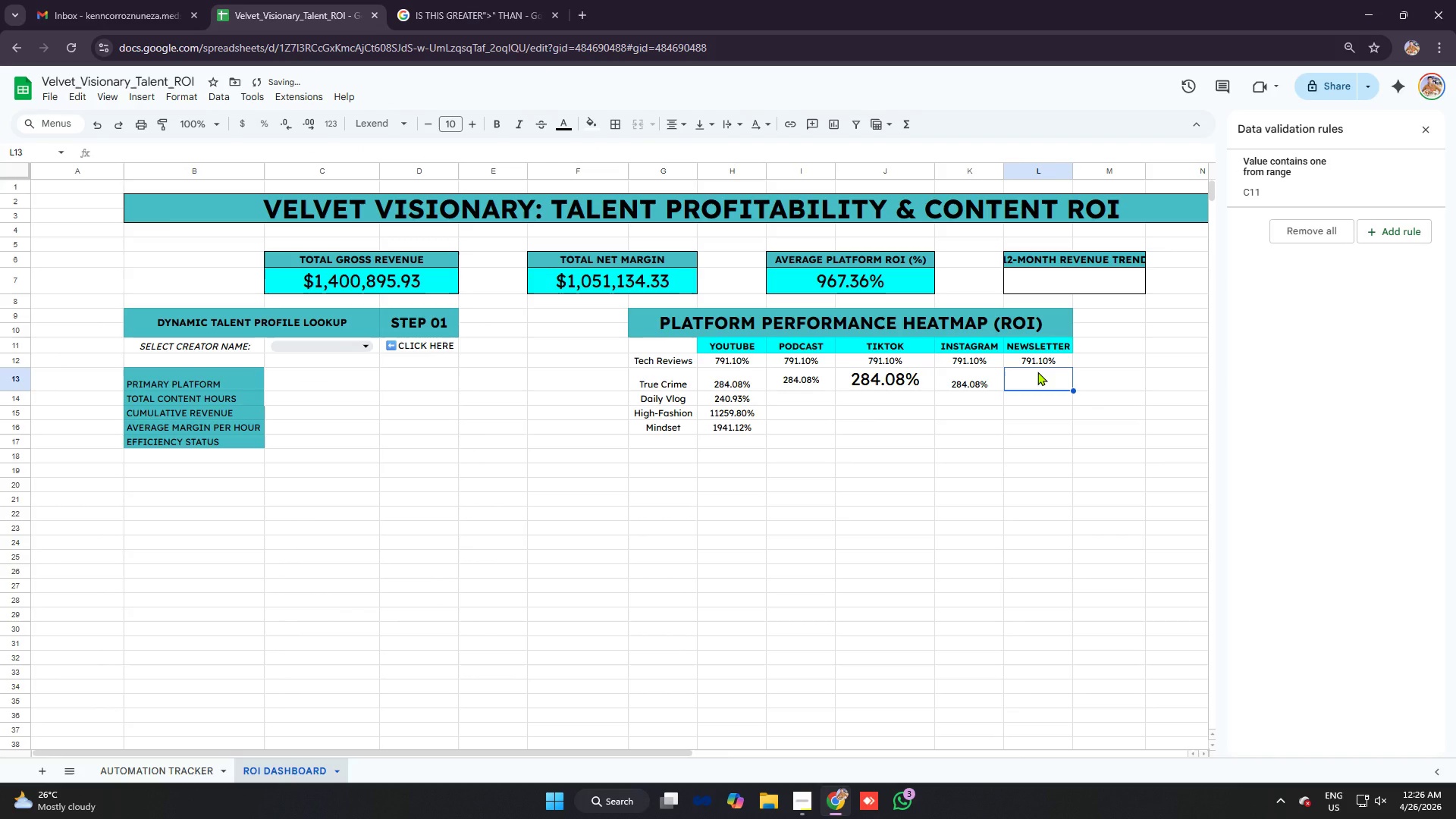 
key(Control+V)
 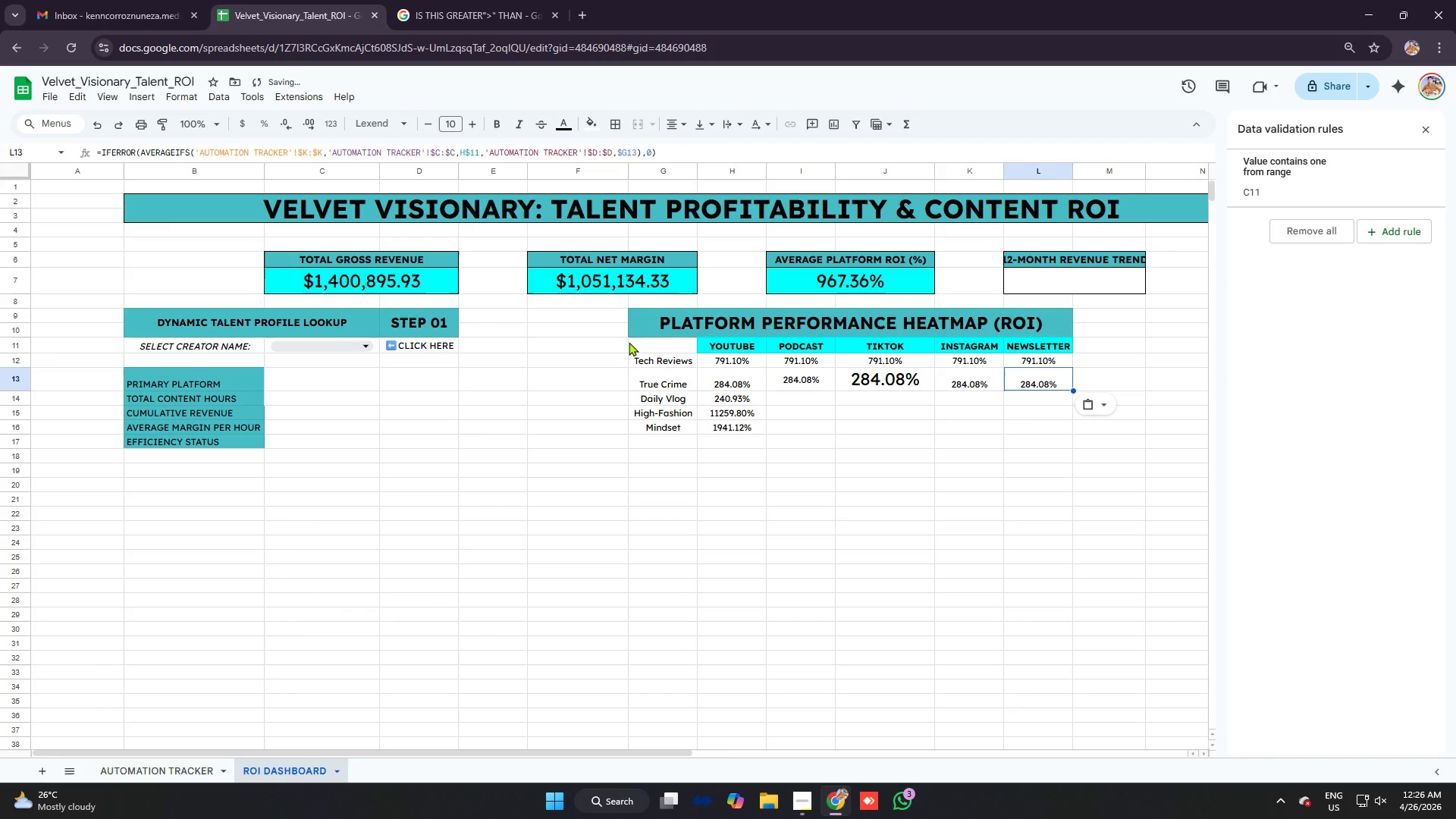 
left_click_drag(start_coordinate=[632, 342], to_coordinate=[1124, 657])
 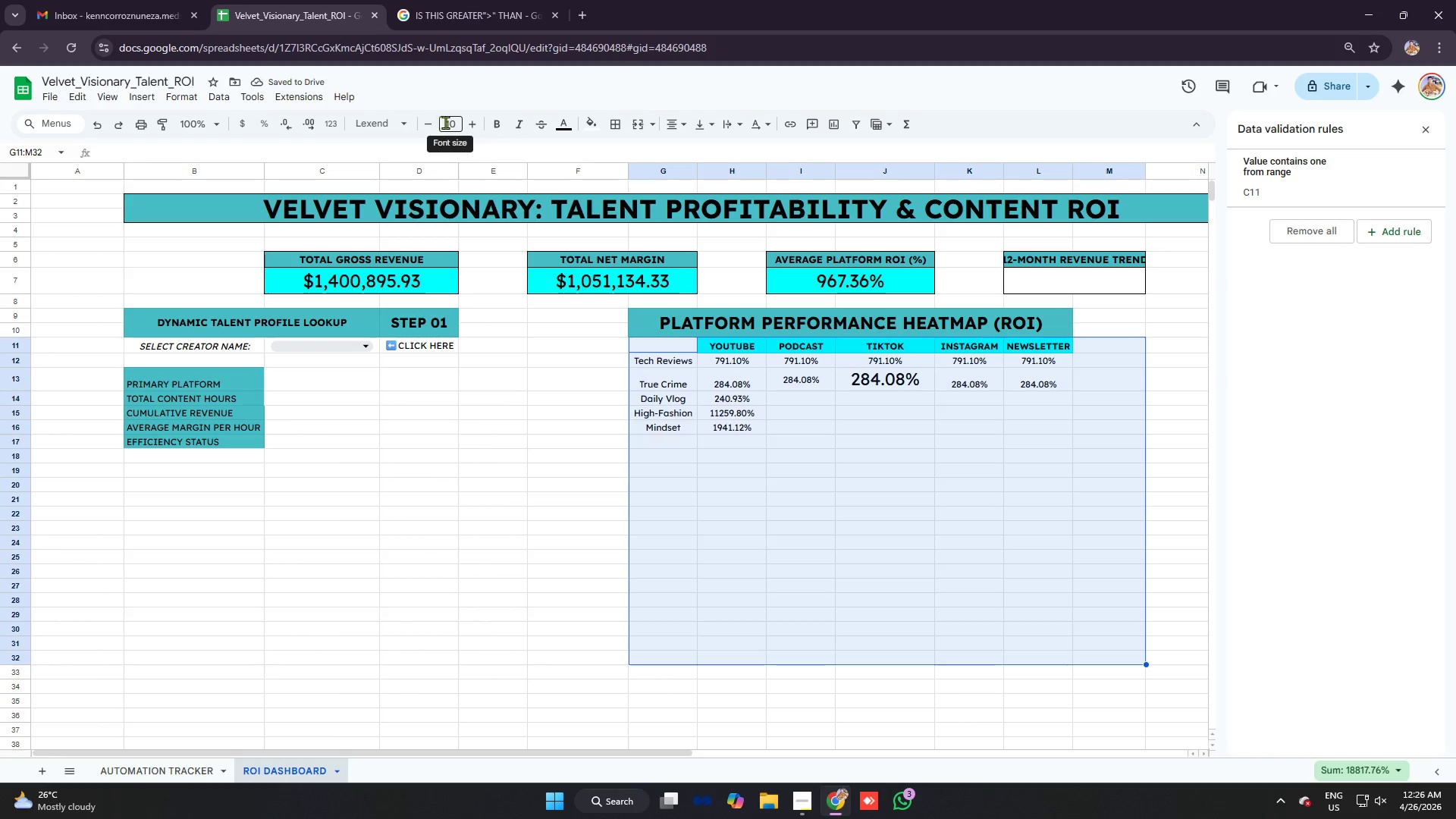 
left_click([457, 124])
 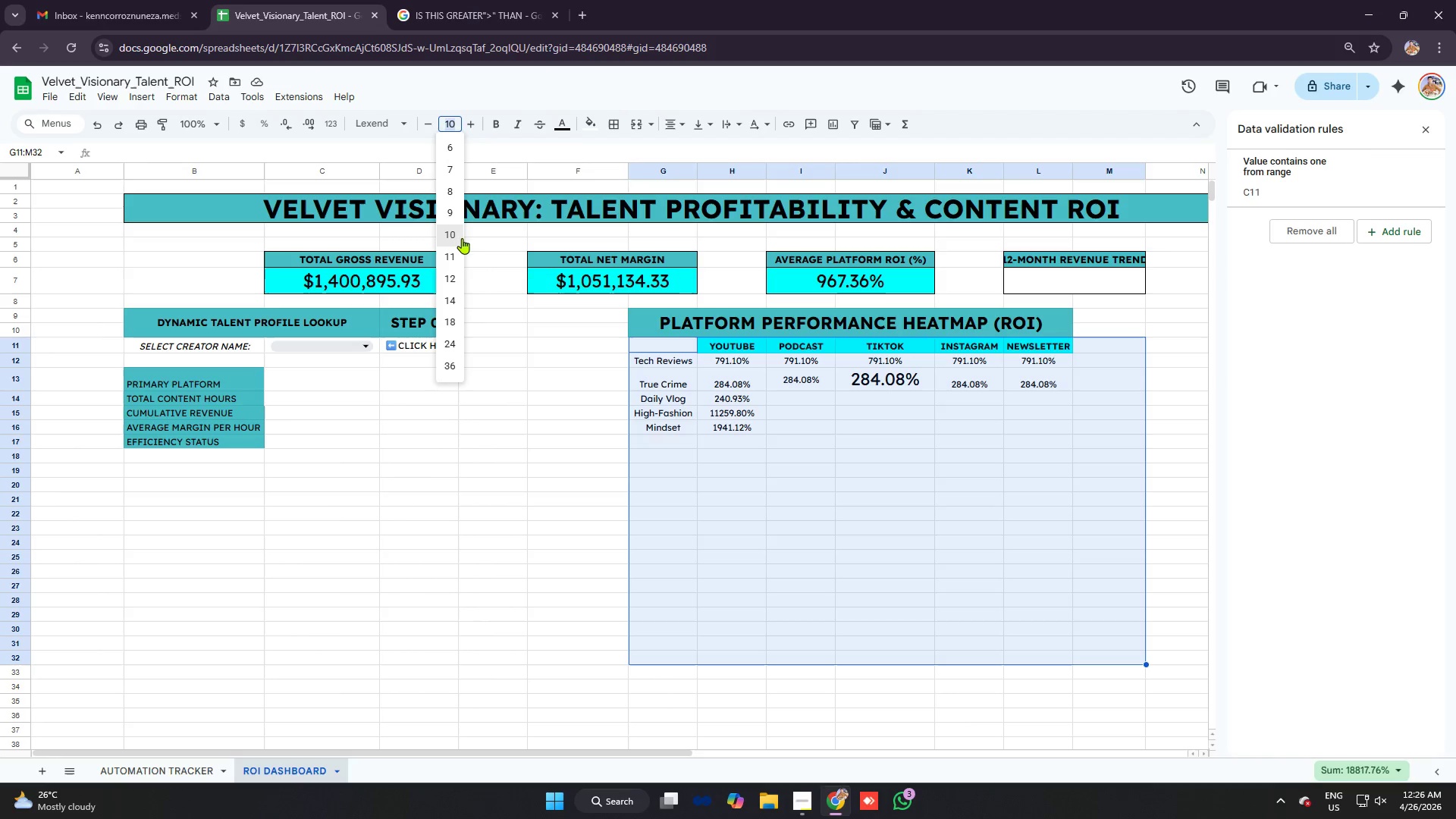 
left_click([453, 235])
 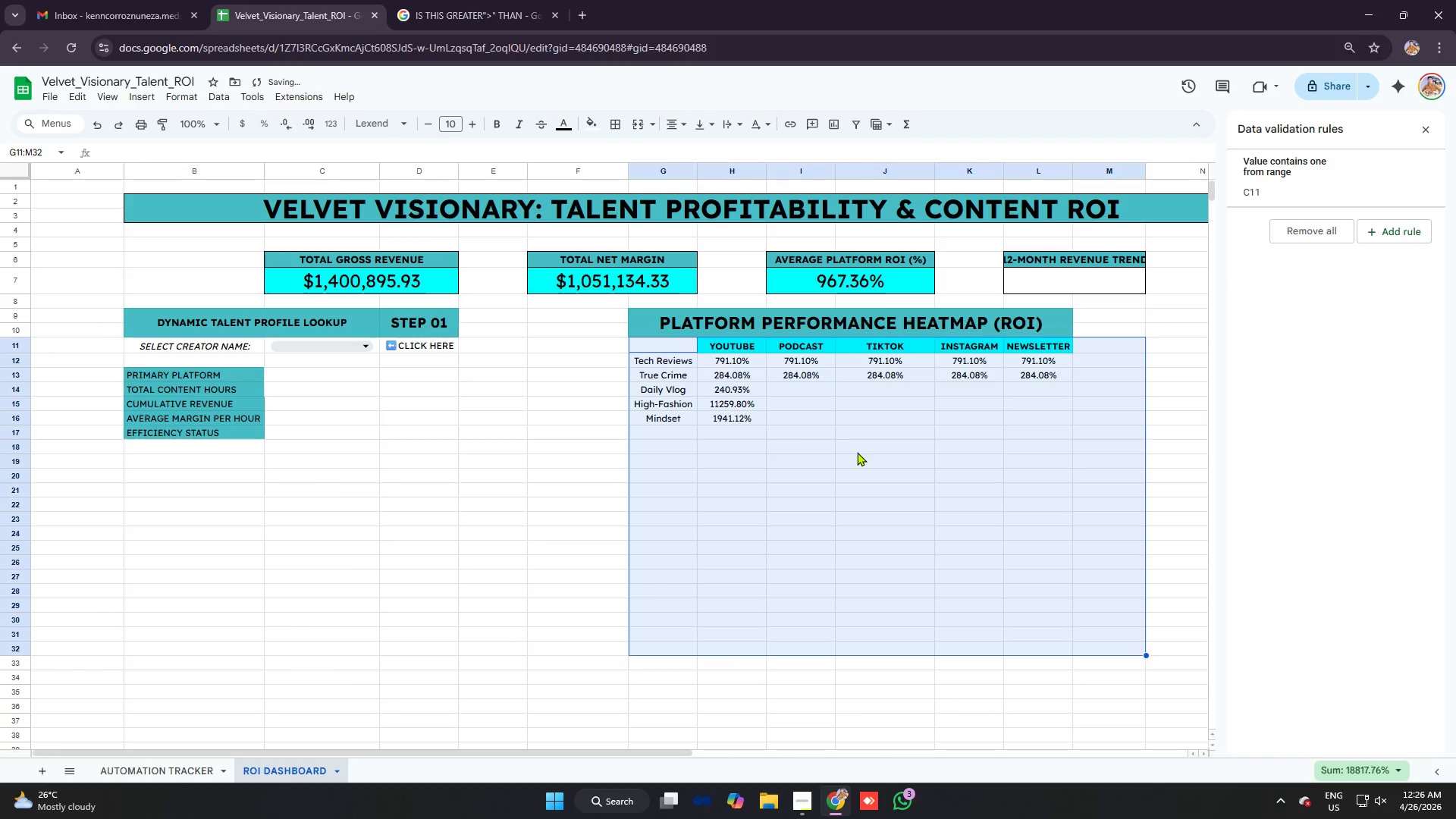 
left_click([857, 452])
 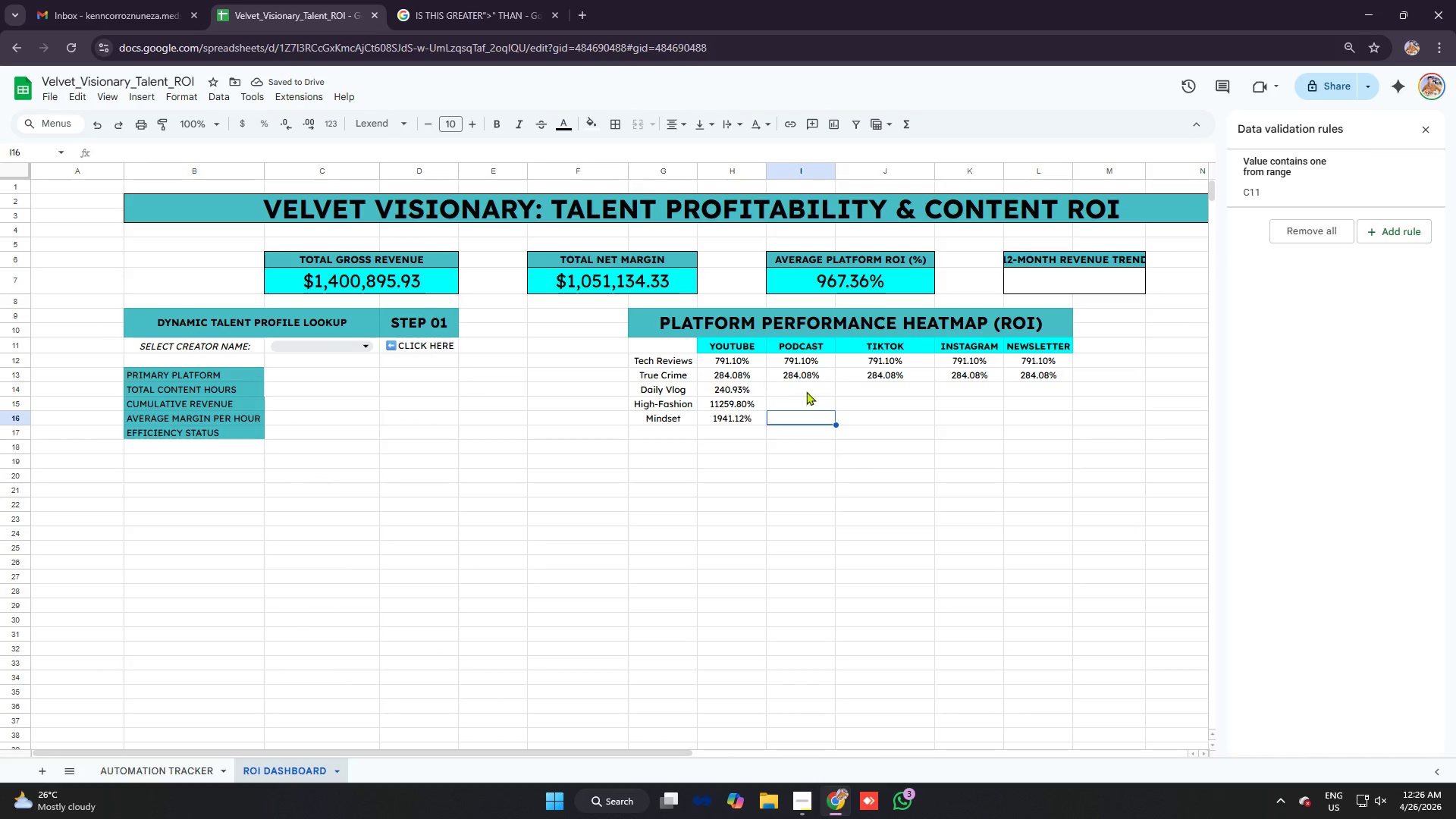 
left_click([817, 384])
 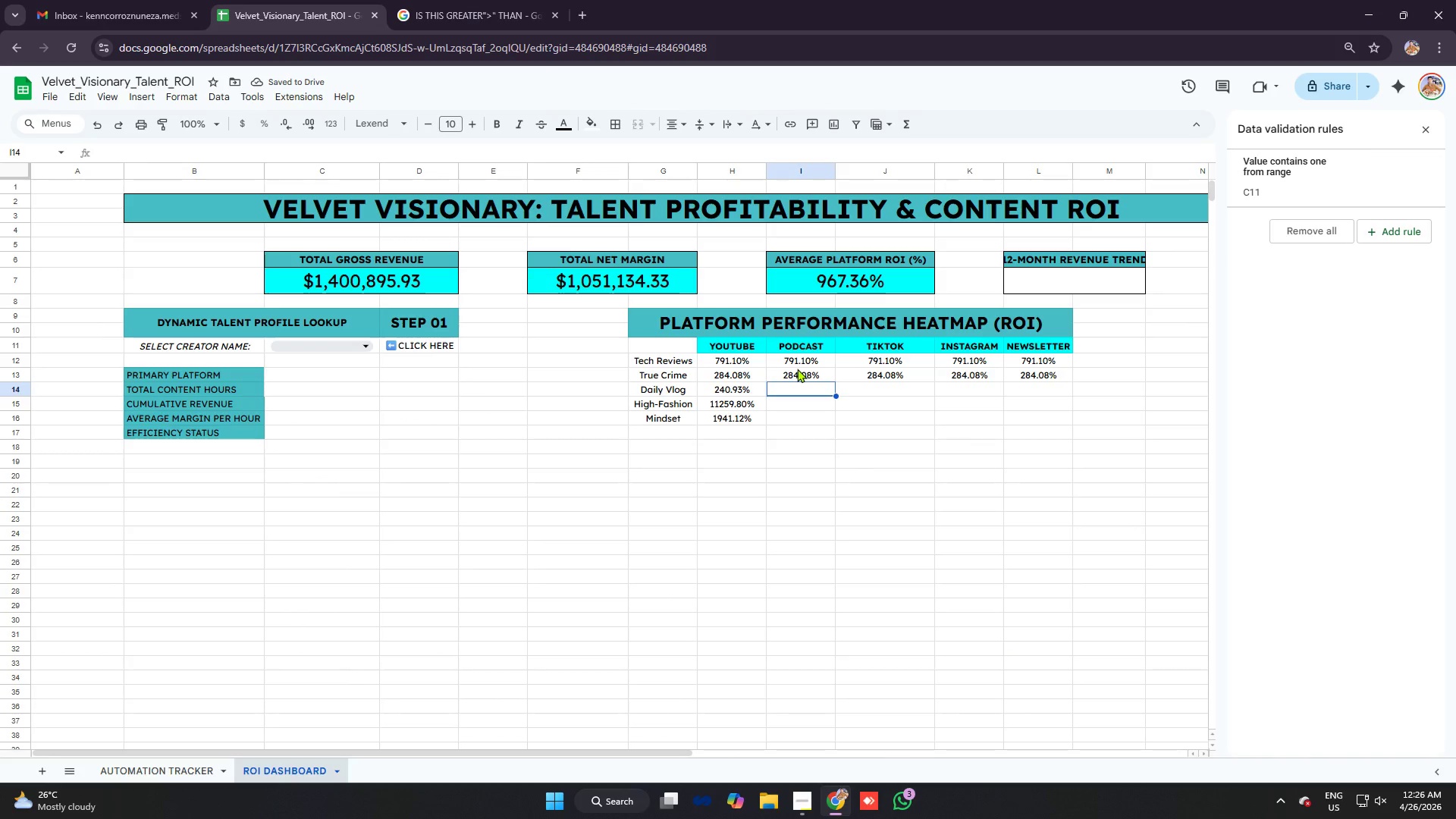 
left_click([797, 369])
 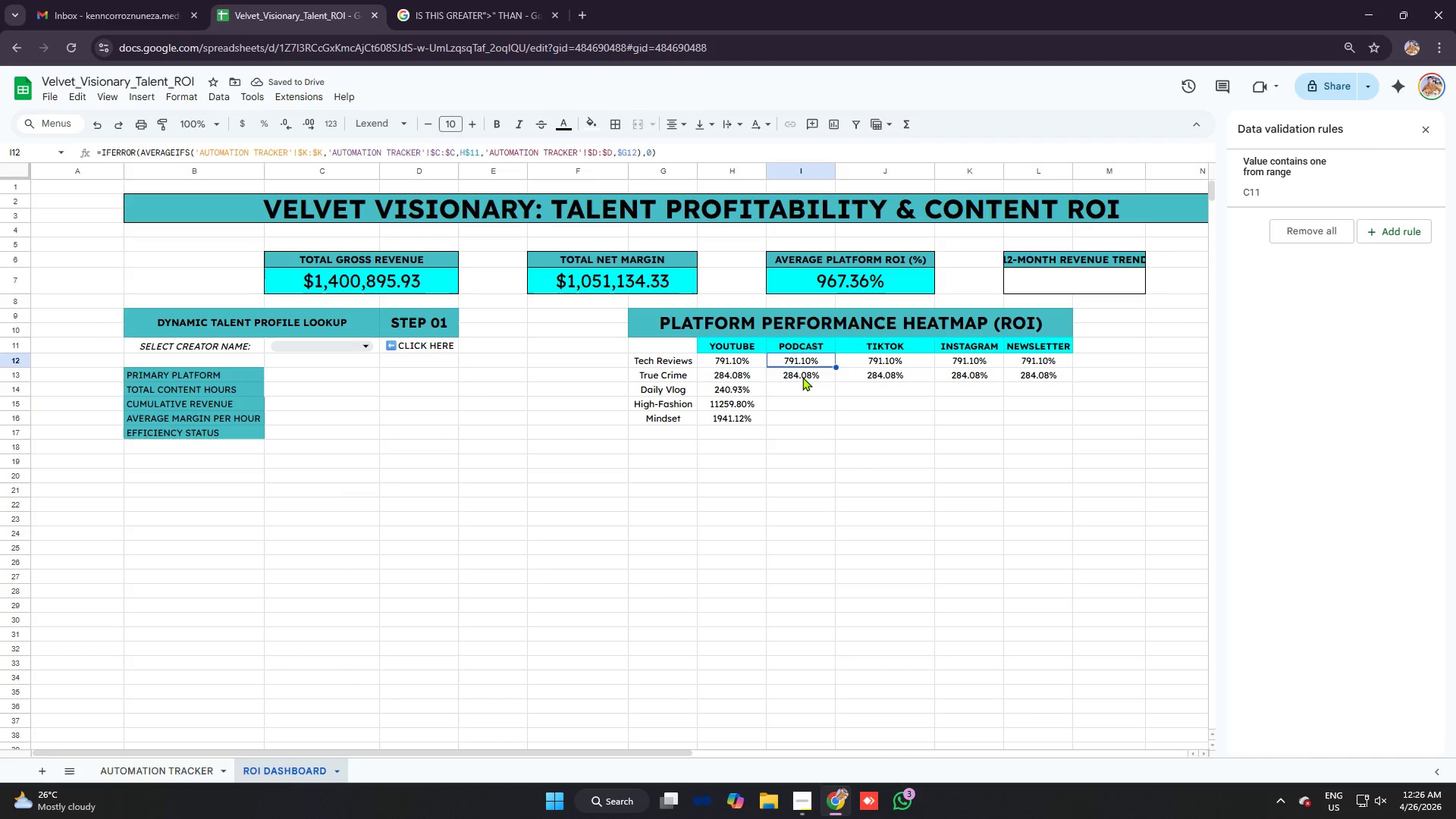 
left_click([802, 377])
 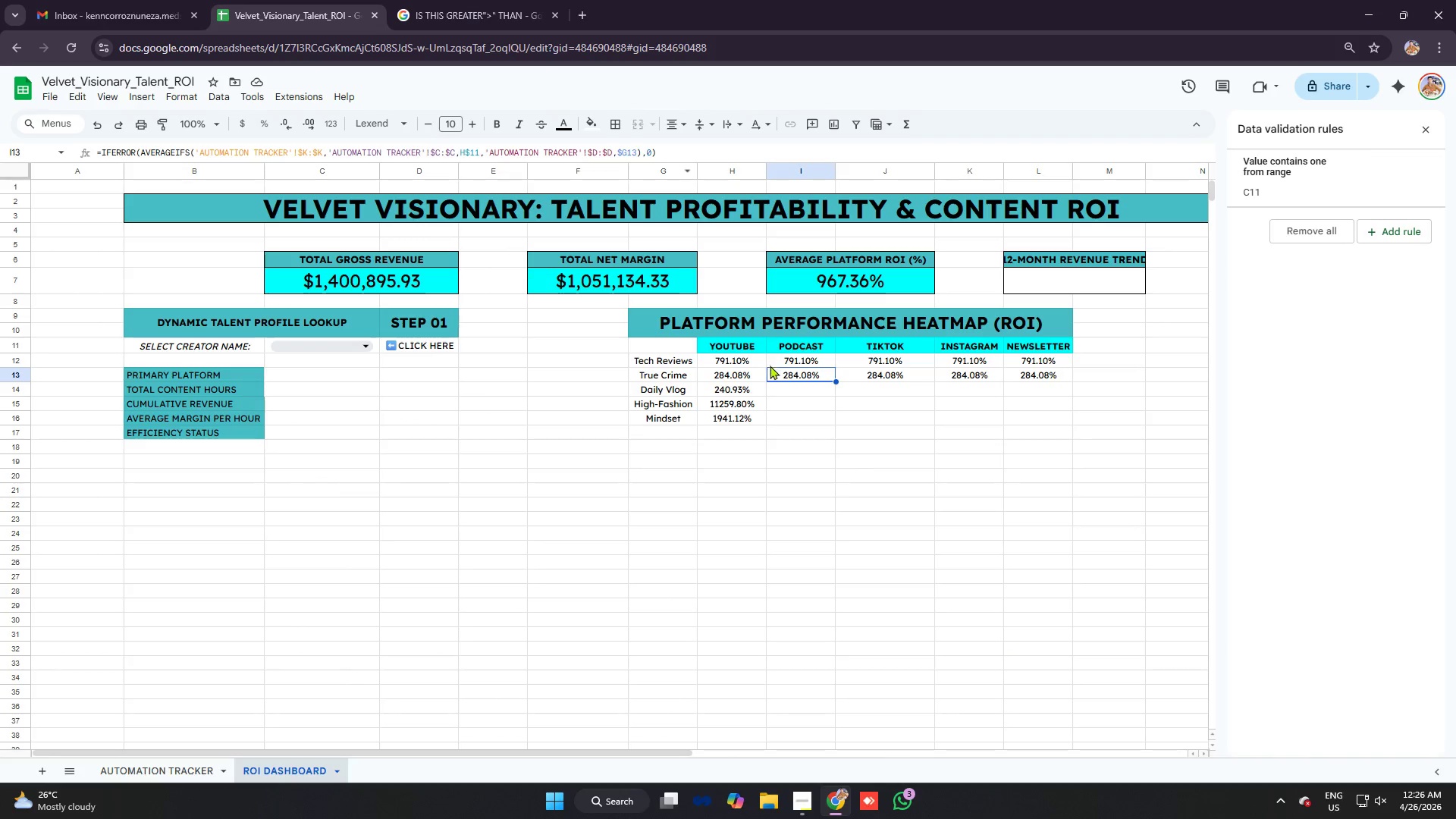 
left_click([798, 384])
 